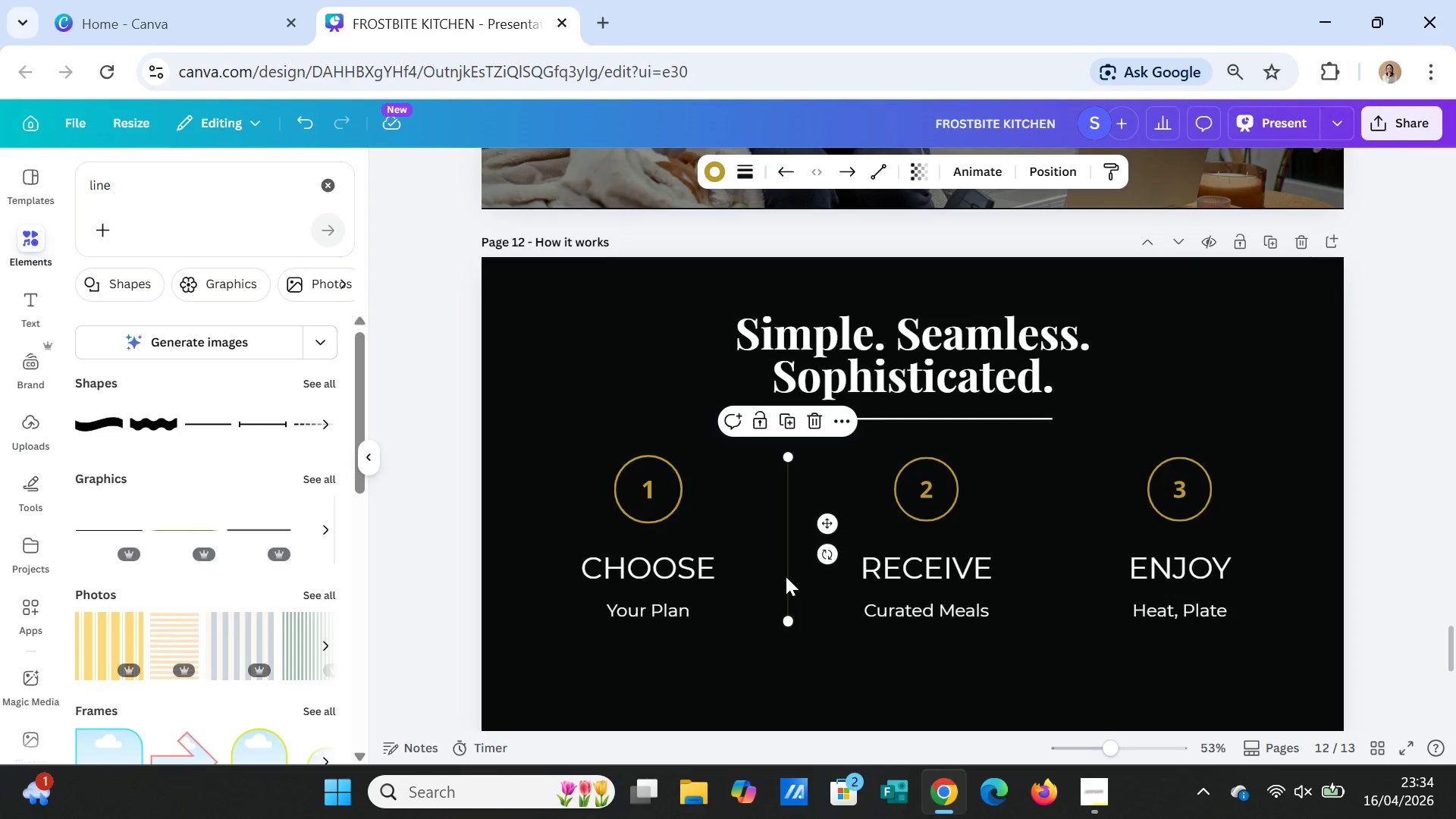 
key(Control+C)
 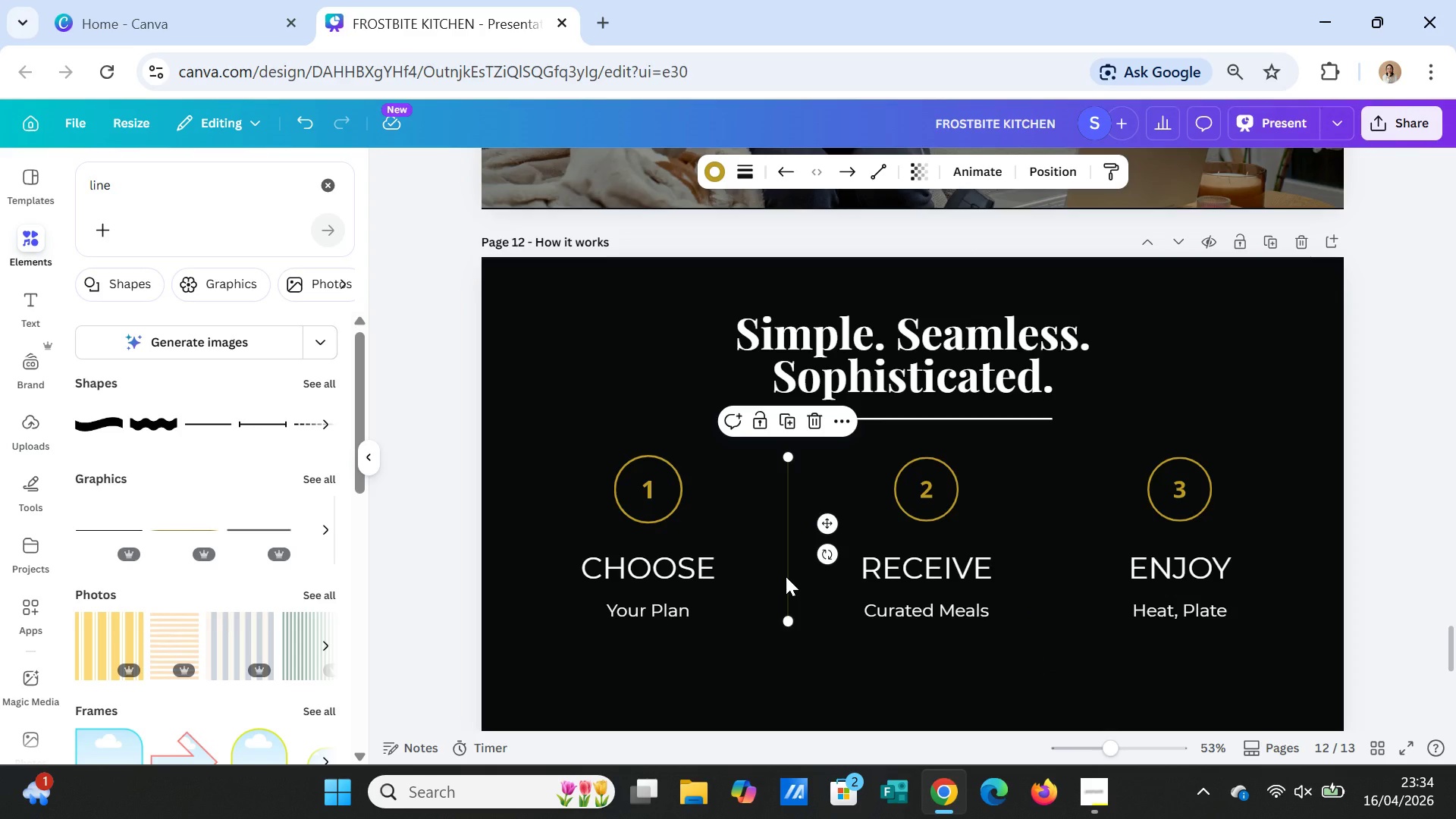 
key(Control+V)
 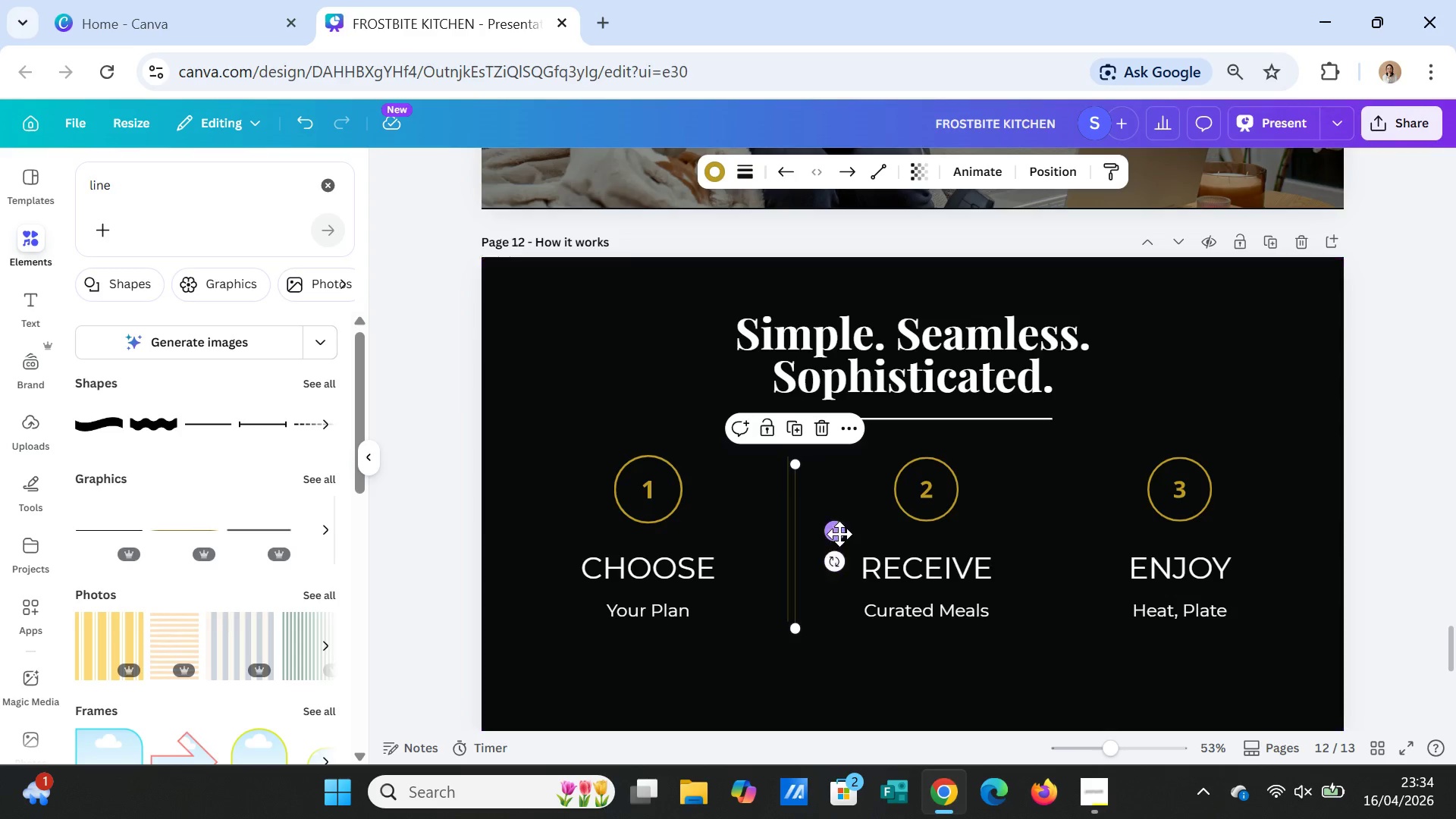 
left_click_drag(start_coordinate=[839, 529], to_coordinate=[1112, 525])
 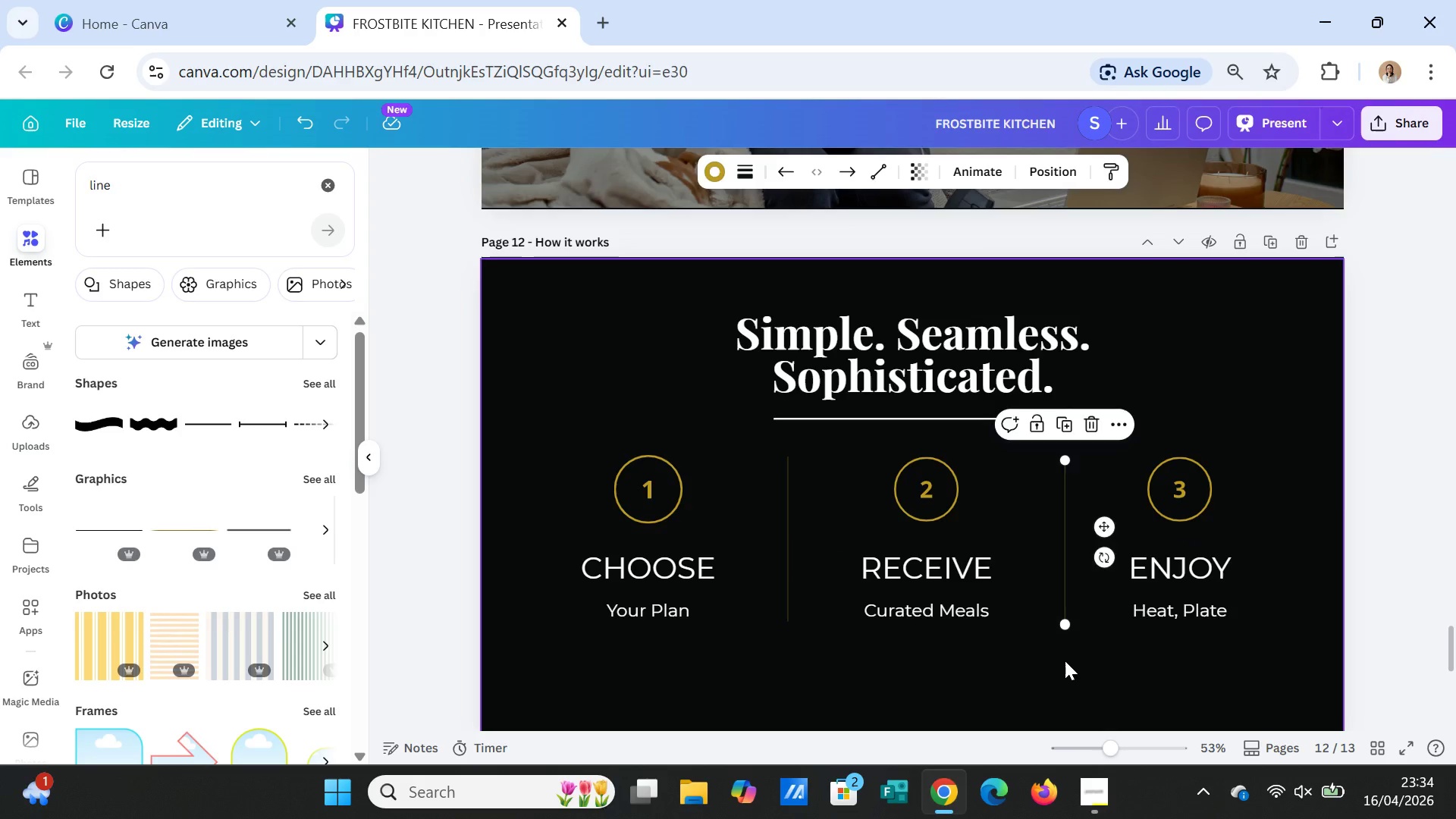 
left_click([1065, 661])
 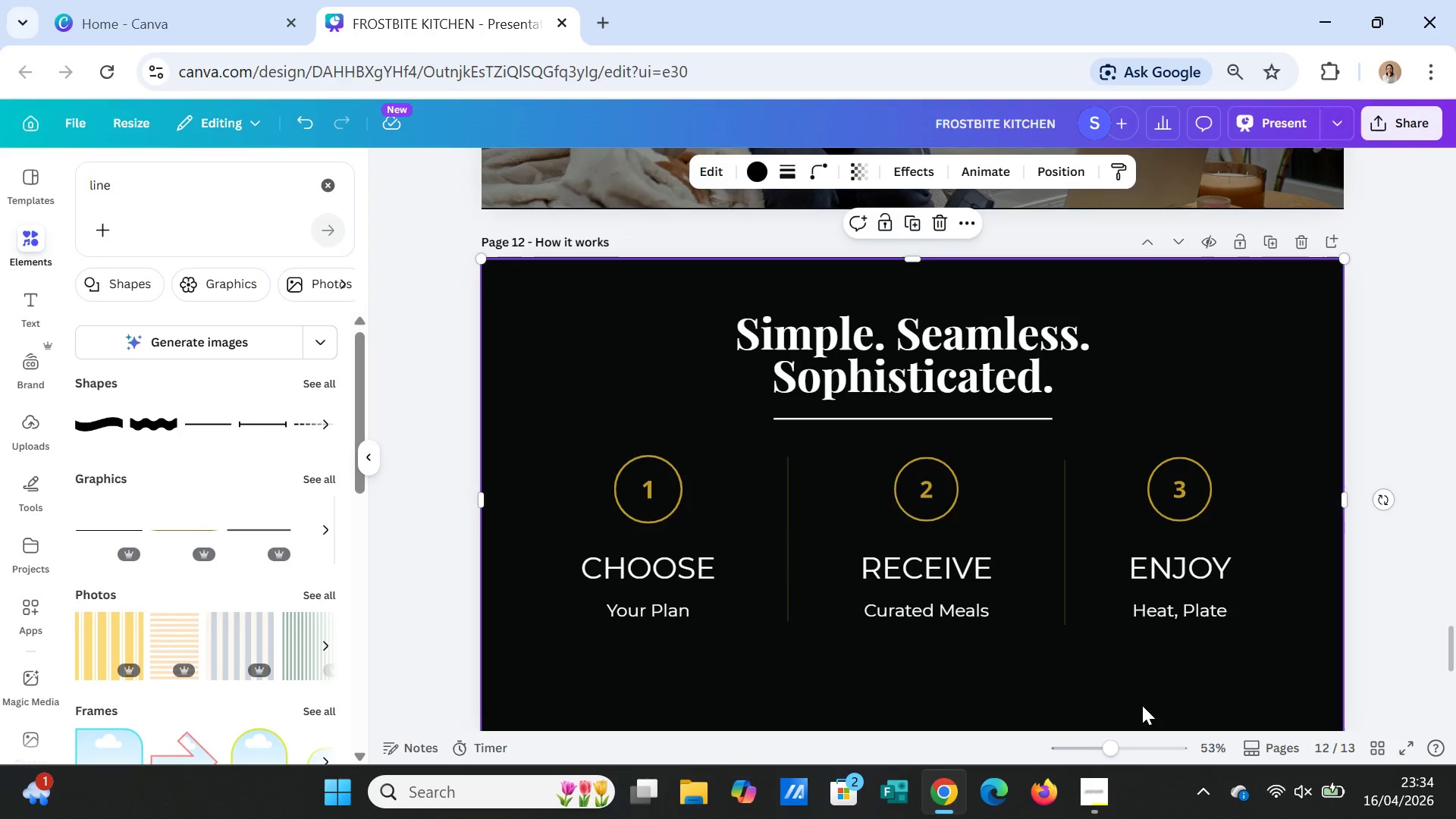 
scroll: coordinate [1192, 642], scroll_direction: down, amount: 5.0
 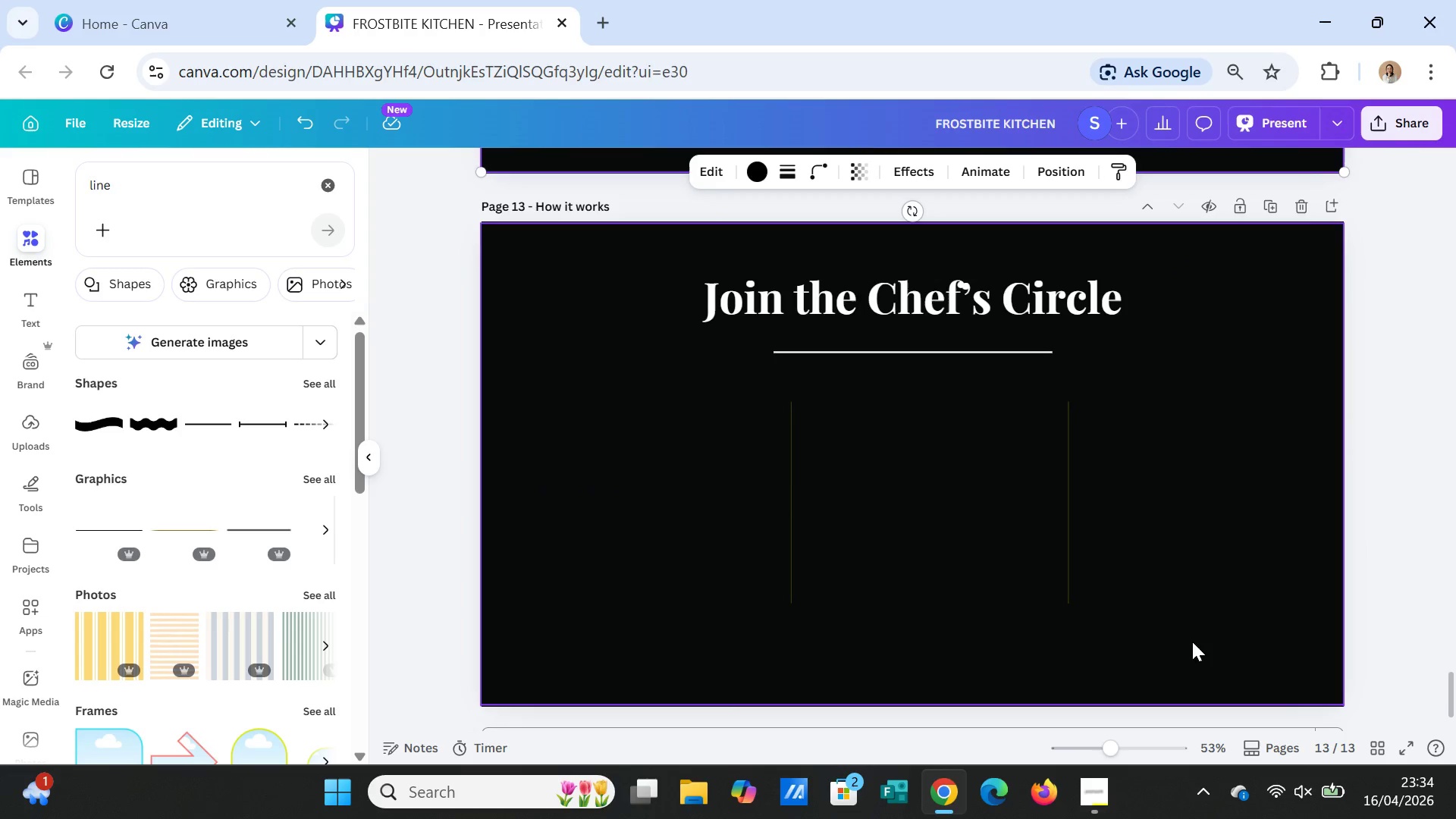 
scroll: coordinate [1194, 610], scroll_direction: up, amount: 4.0
 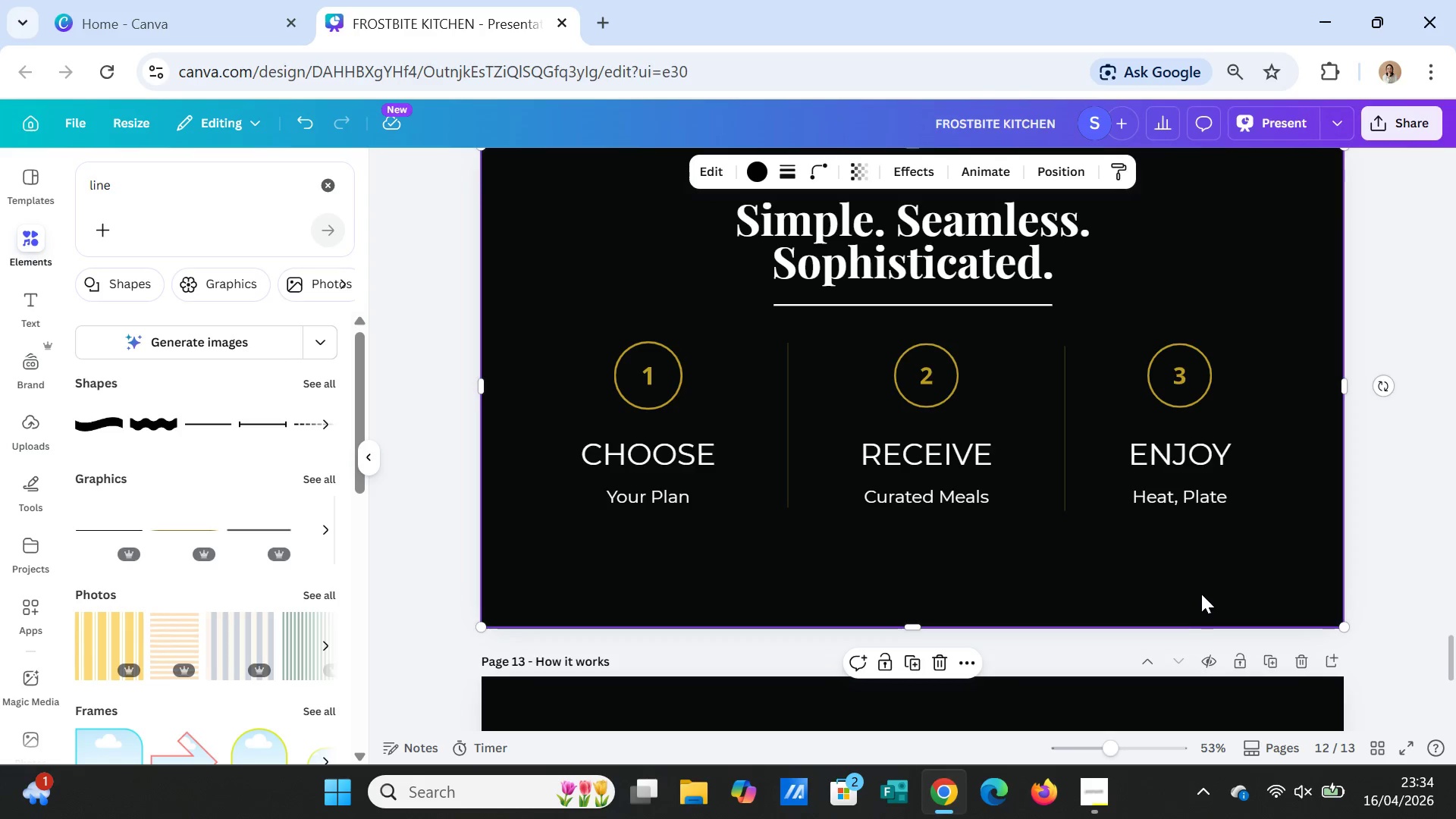 
wait(6.38)
 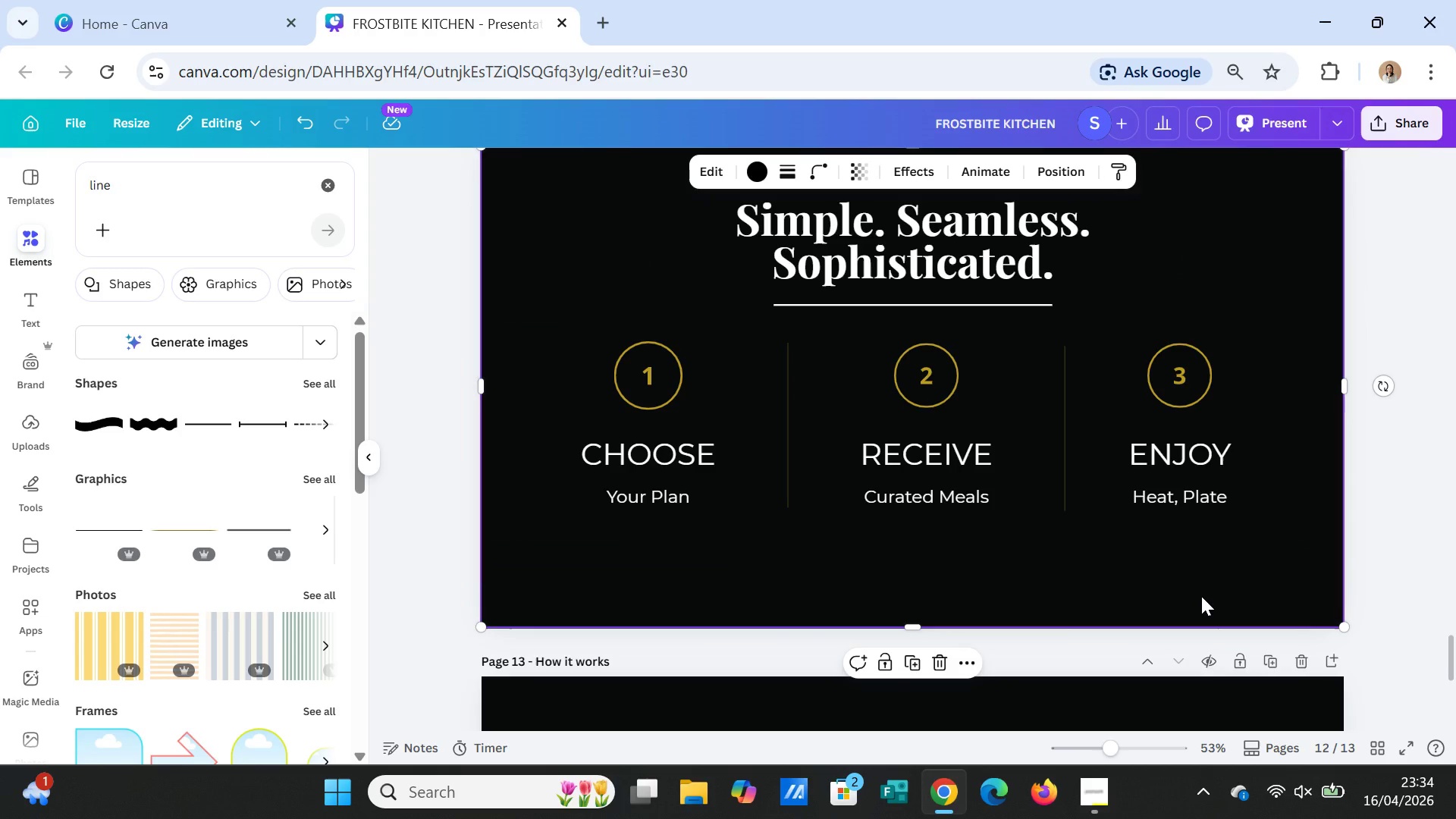 
double_click([1181, 496])
 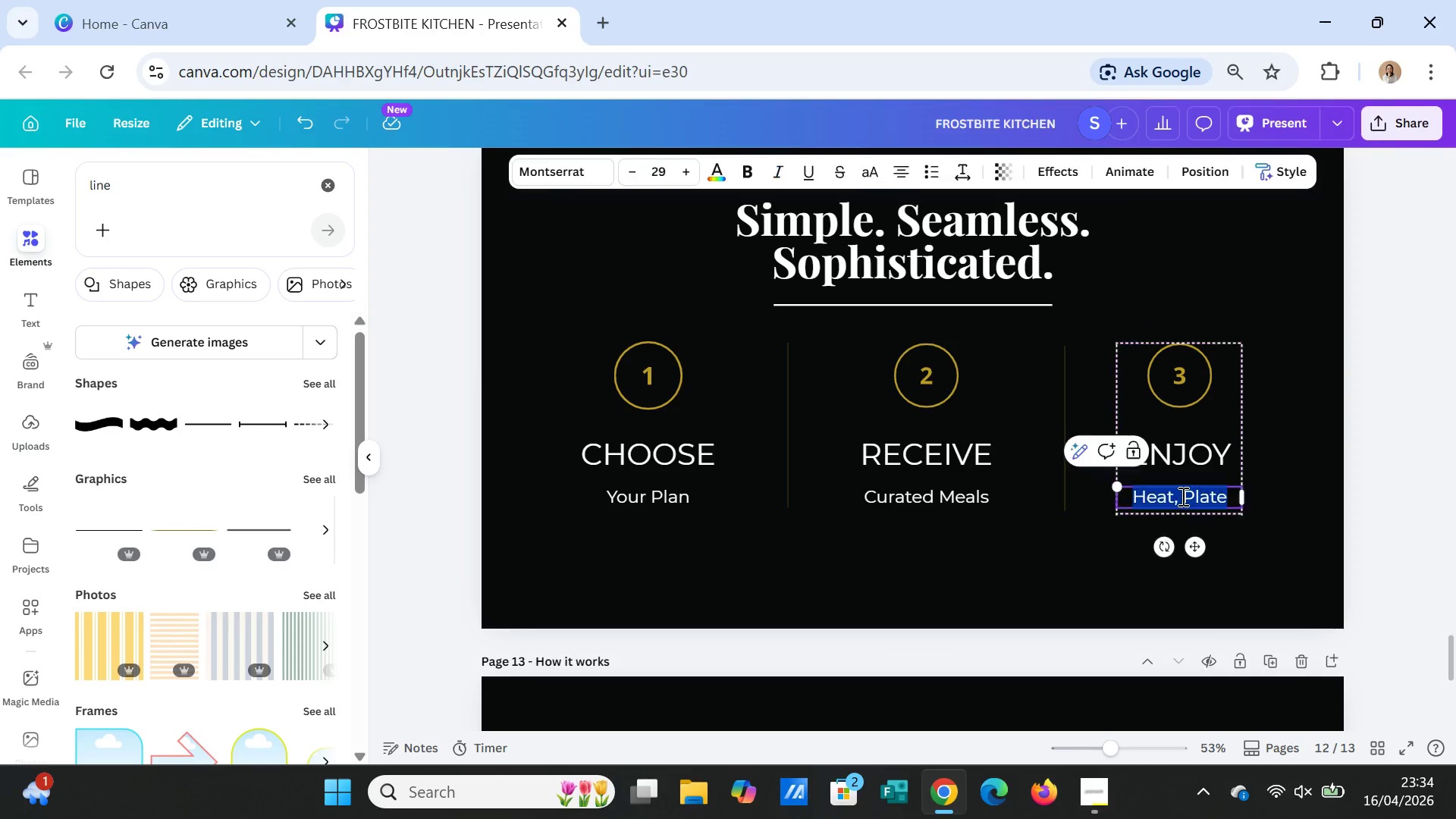 
triple_click([1181, 496])
 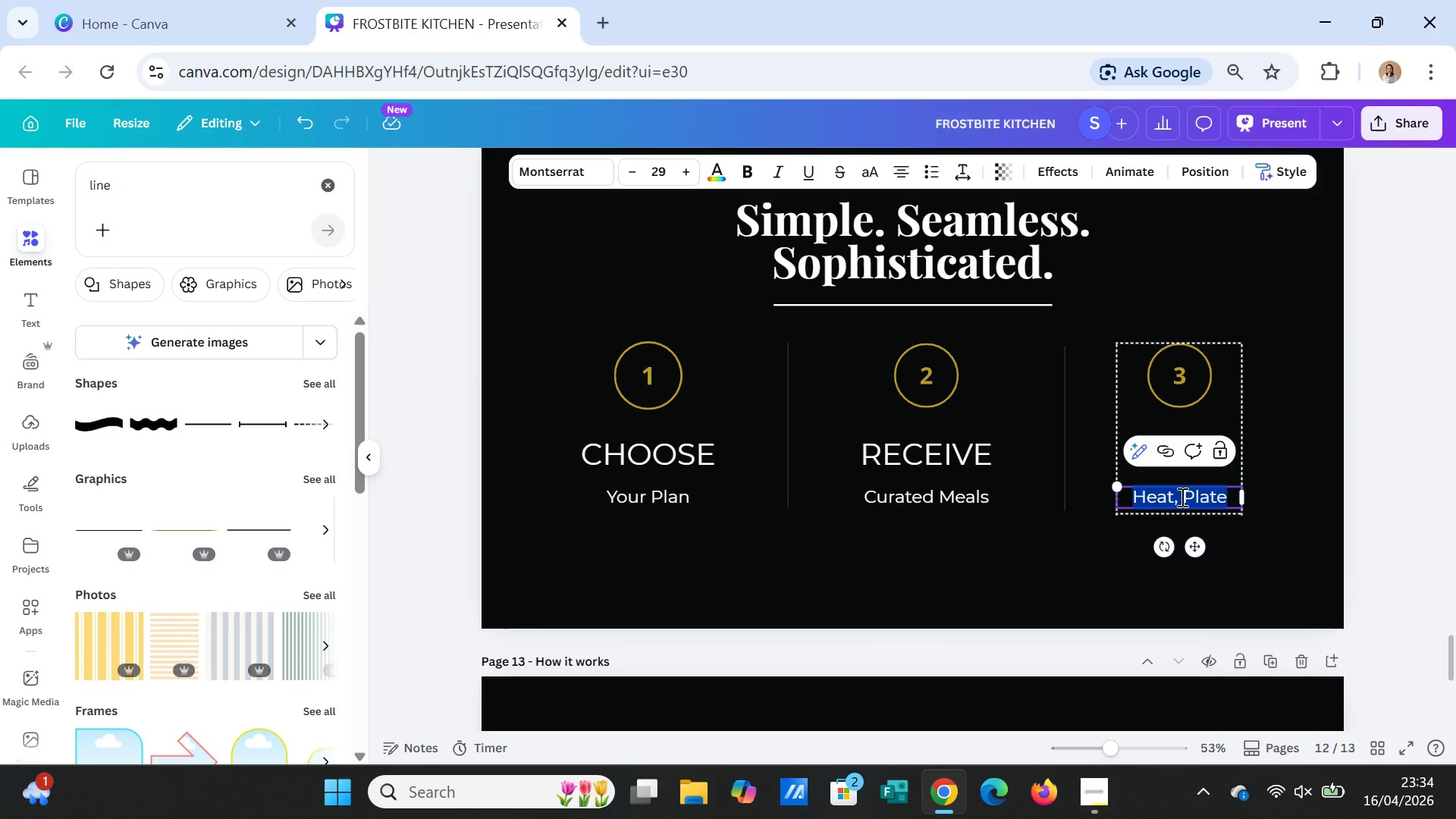 
type(Every B)
 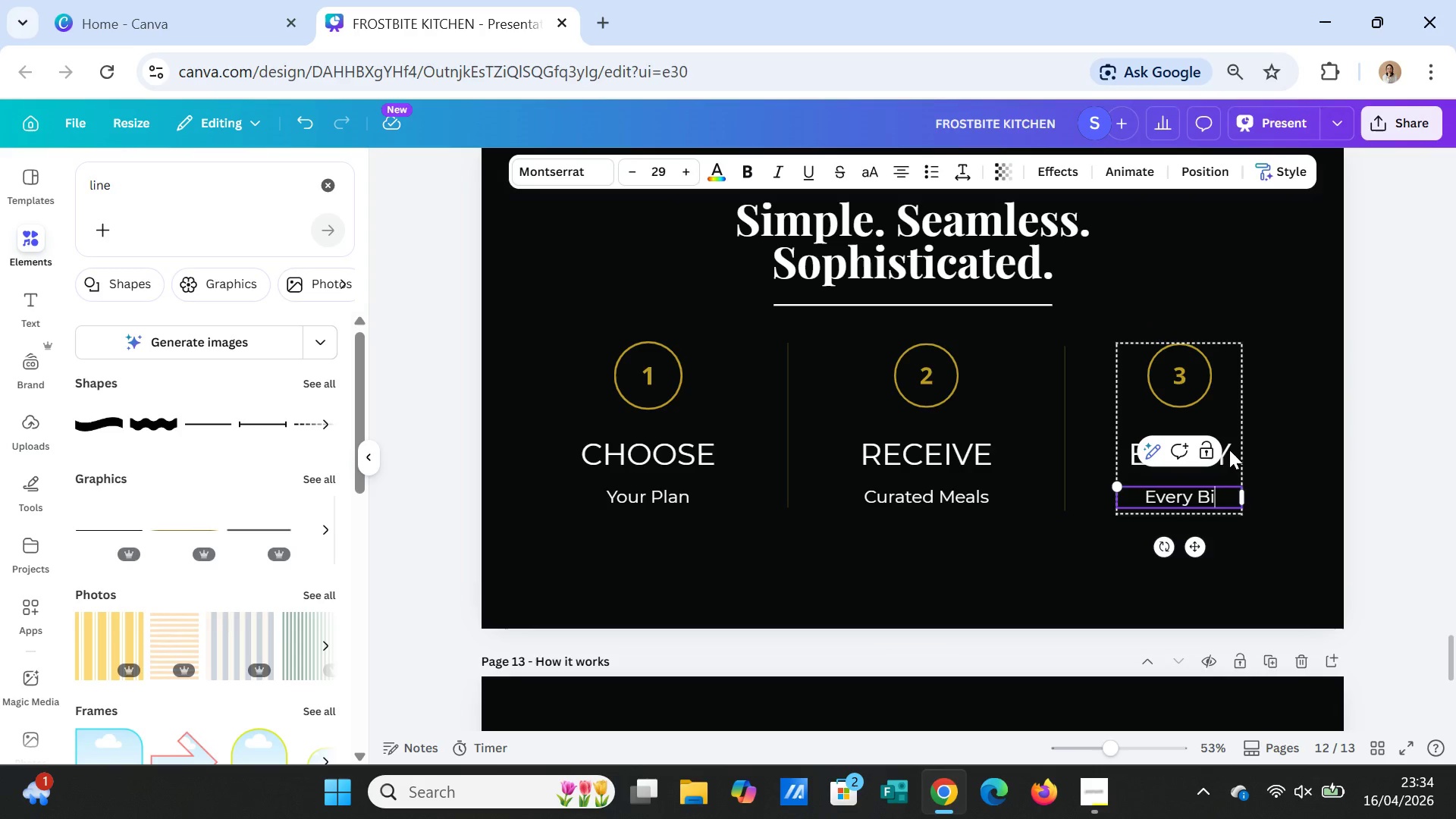 
type(ite)
 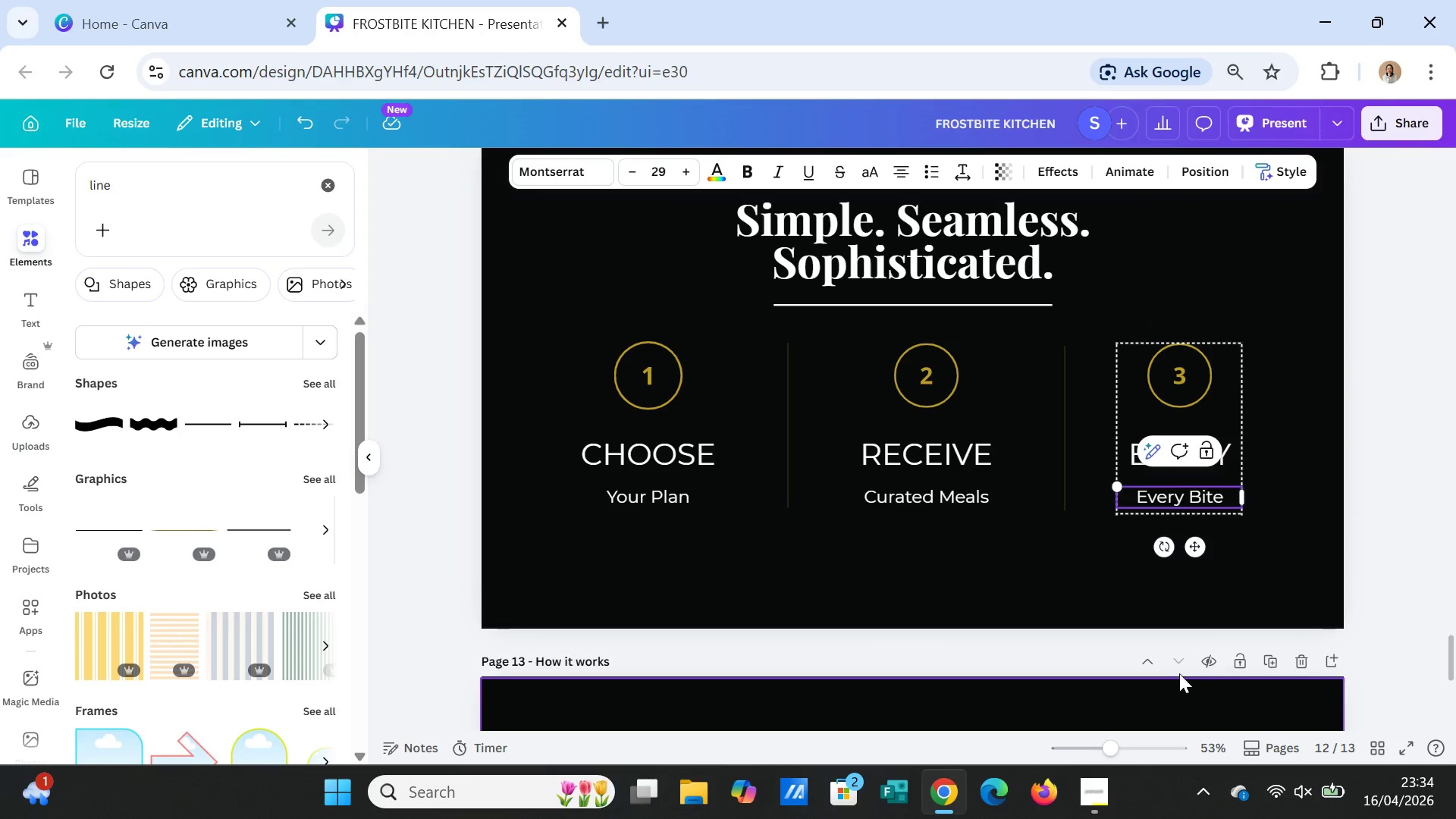 
left_click([1244, 560])
 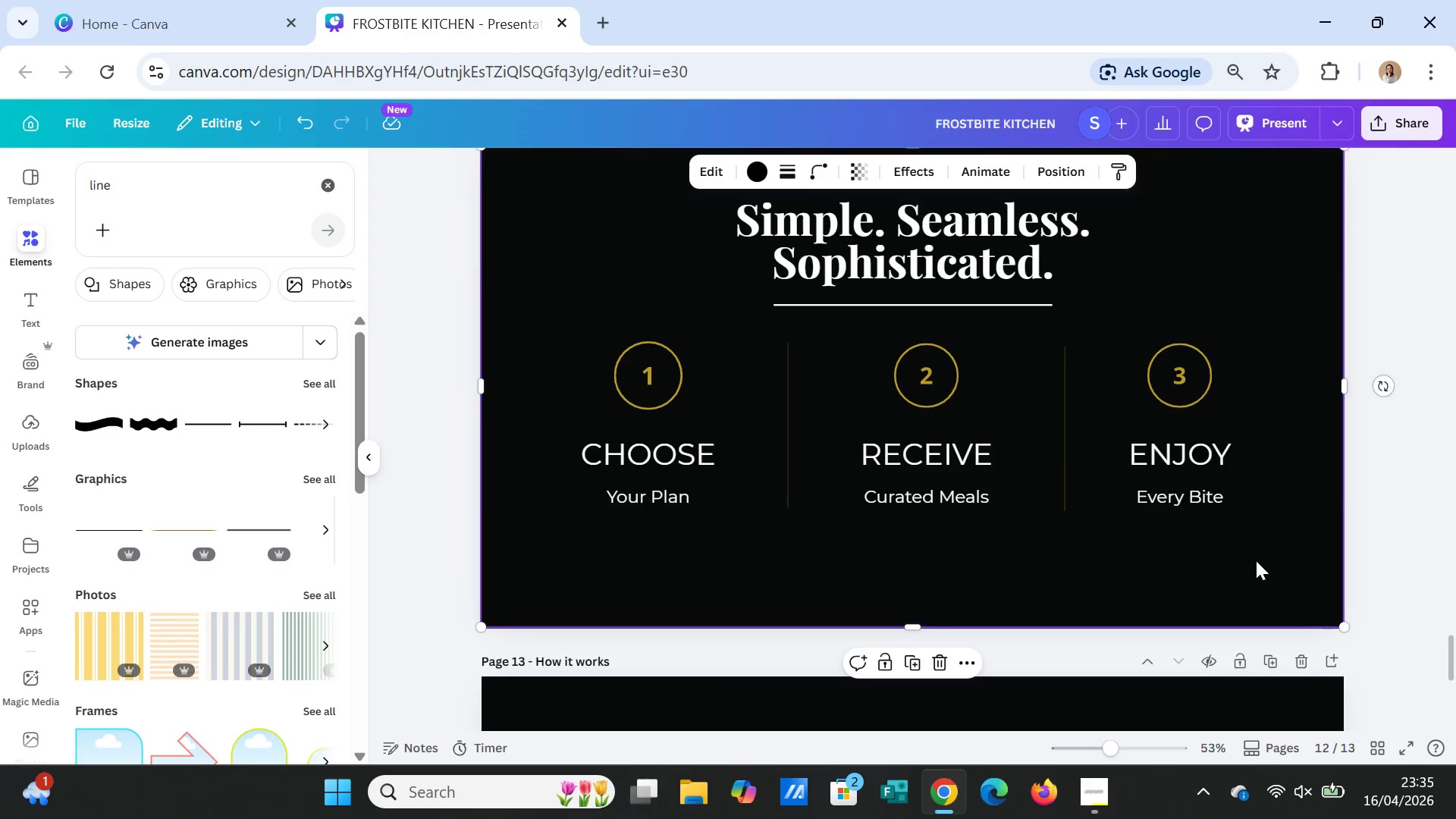 
scroll: coordinate [1256, 560], scroll_direction: up, amount: 1.0
 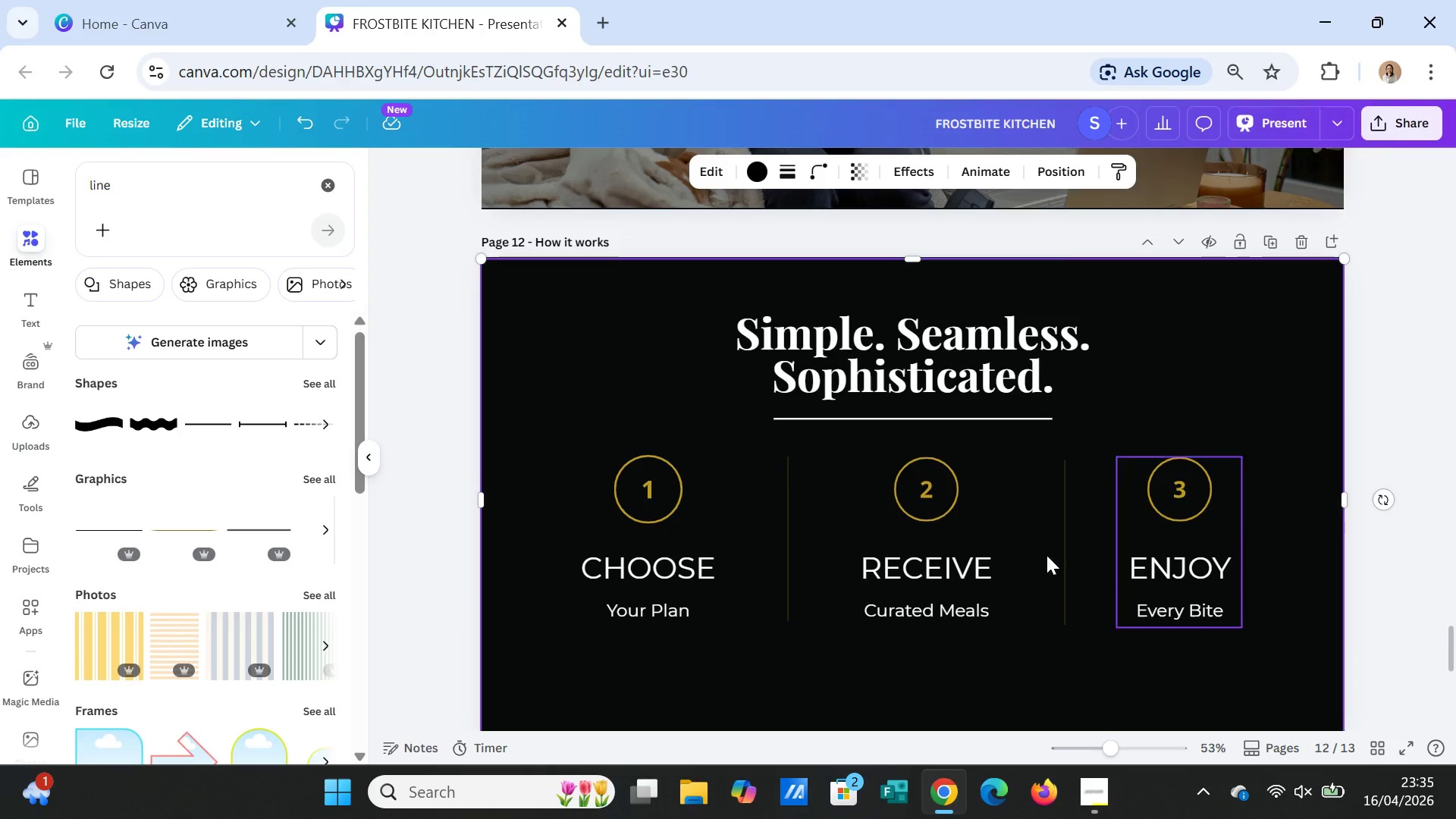 
left_click([967, 422])
 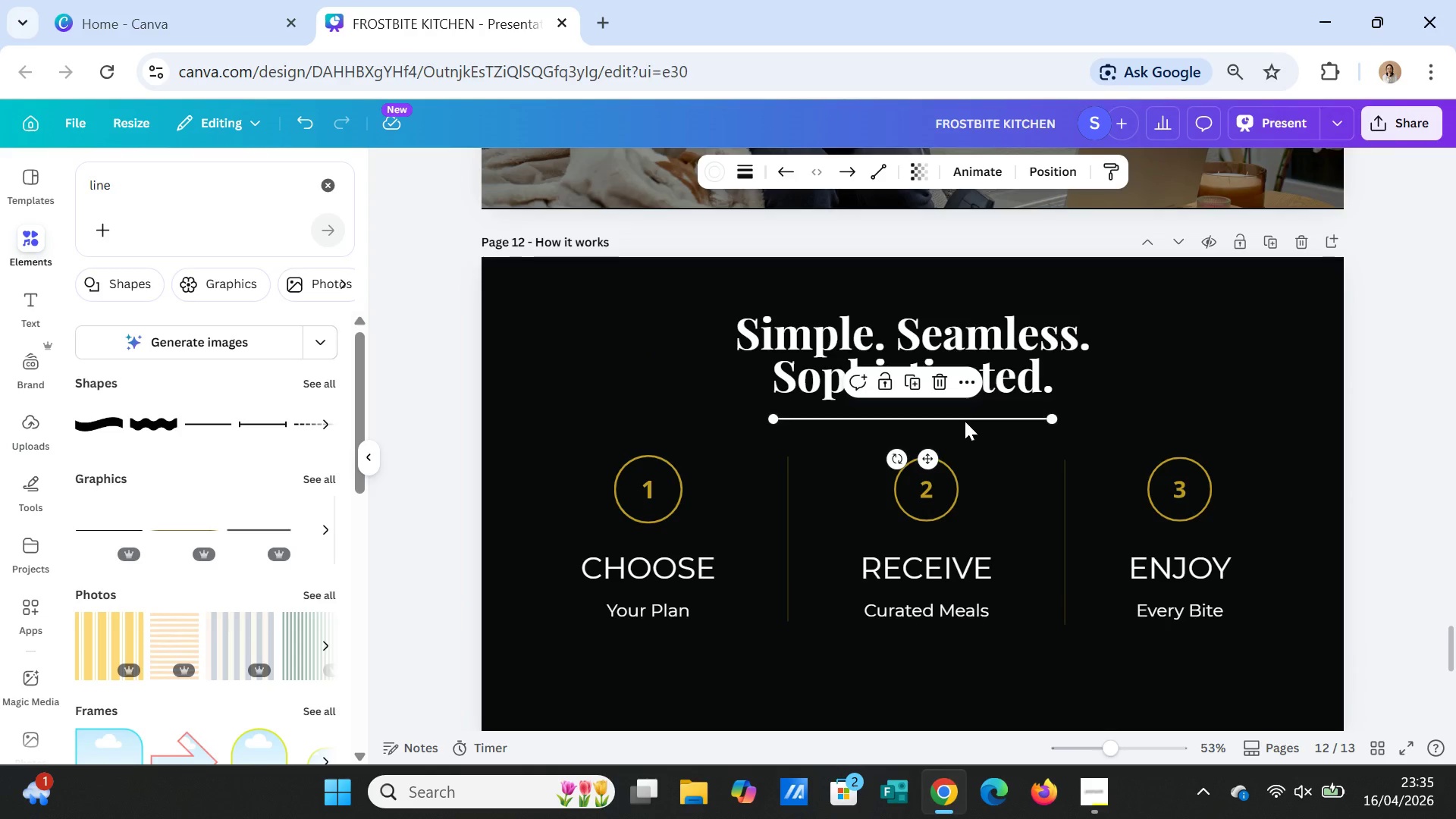 
left_click_drag(start_coordinate=[965, 421], to_coordinate=[964, 427])
 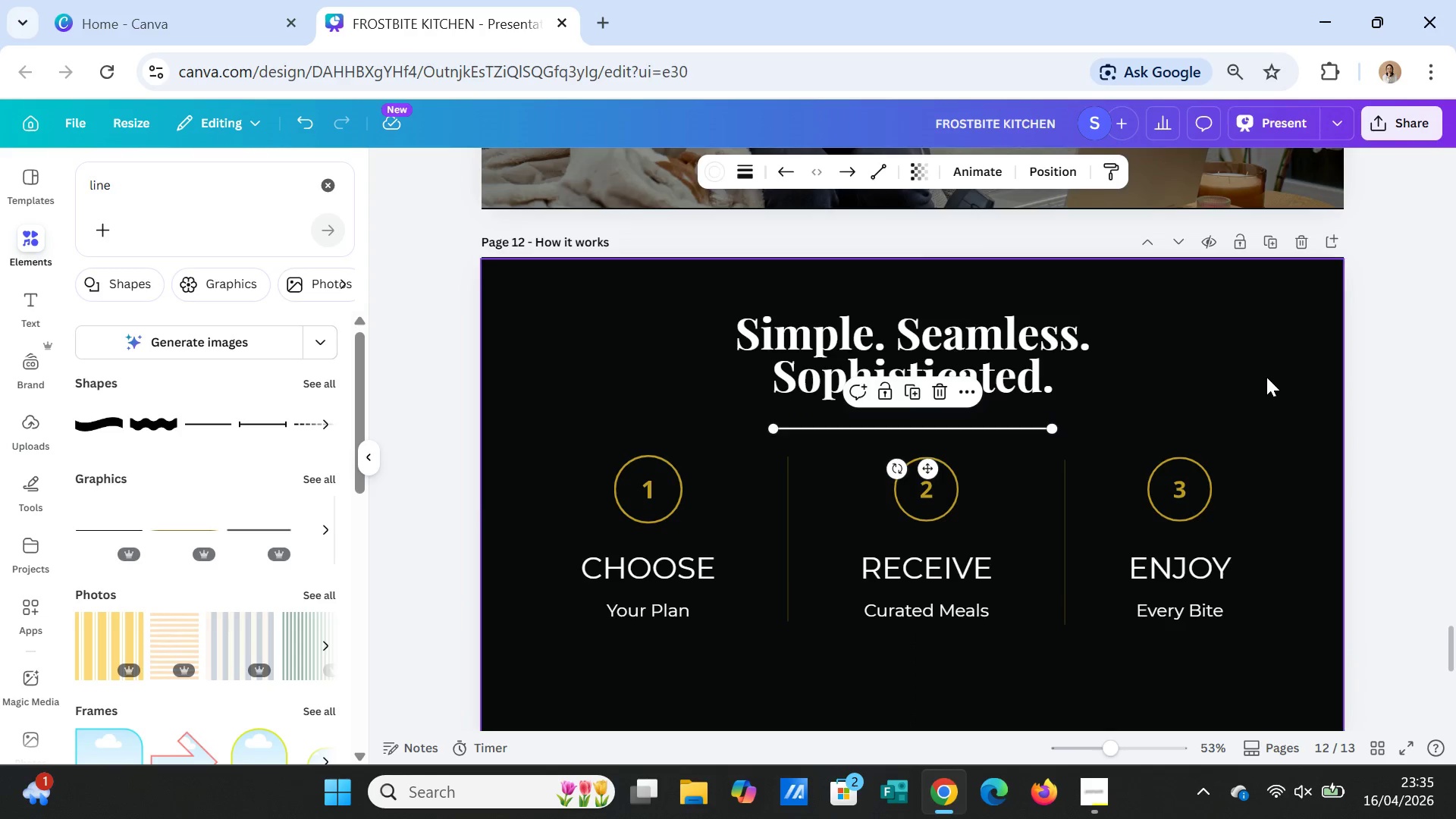 
left_click([1266, 377])
 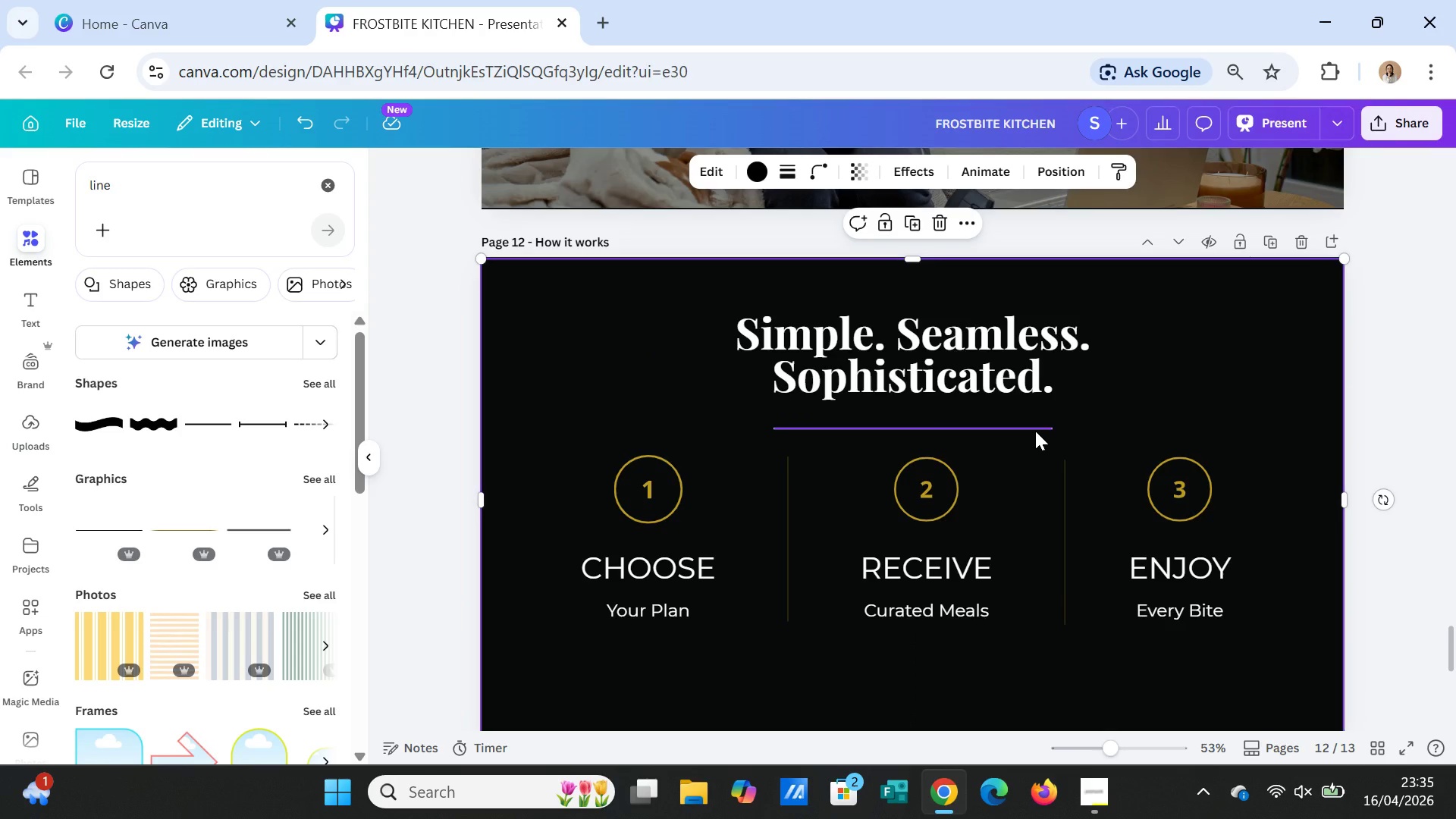 
left_click([1061, 502])
 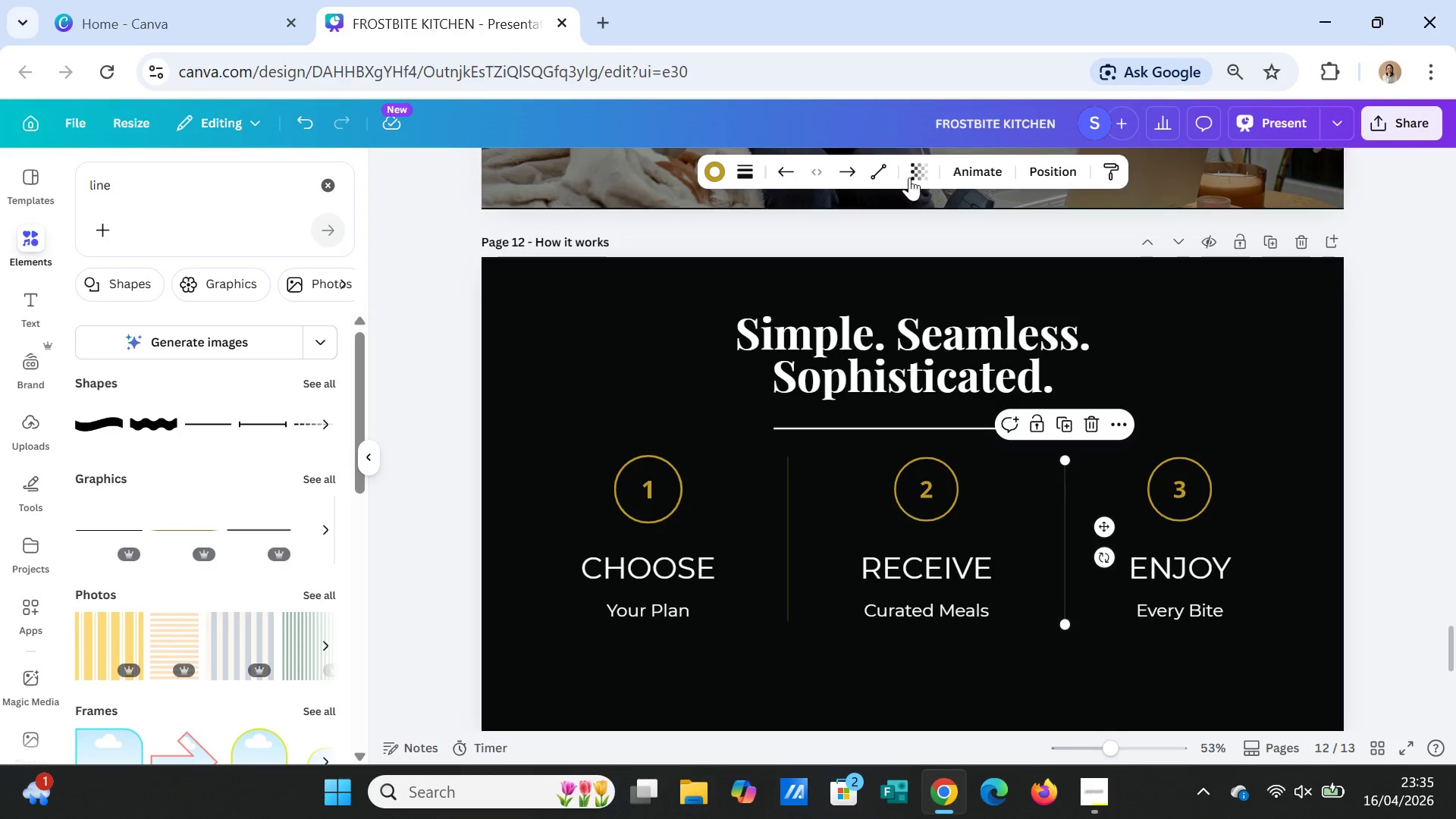 
left_click([906, 165])
 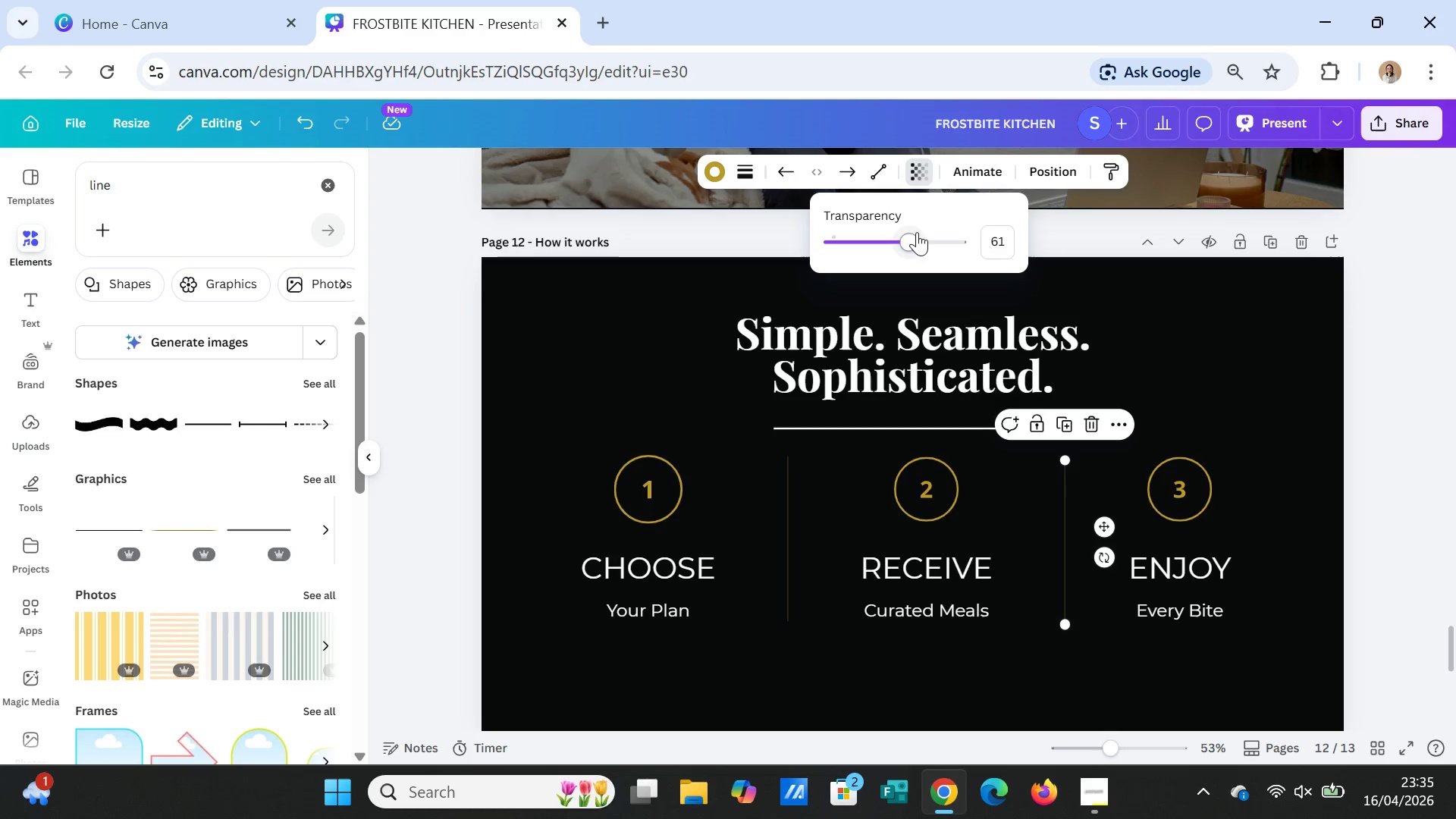 
left_click_drag(start_coordinate=[916, 234], to_coordinate=[883, 233])
 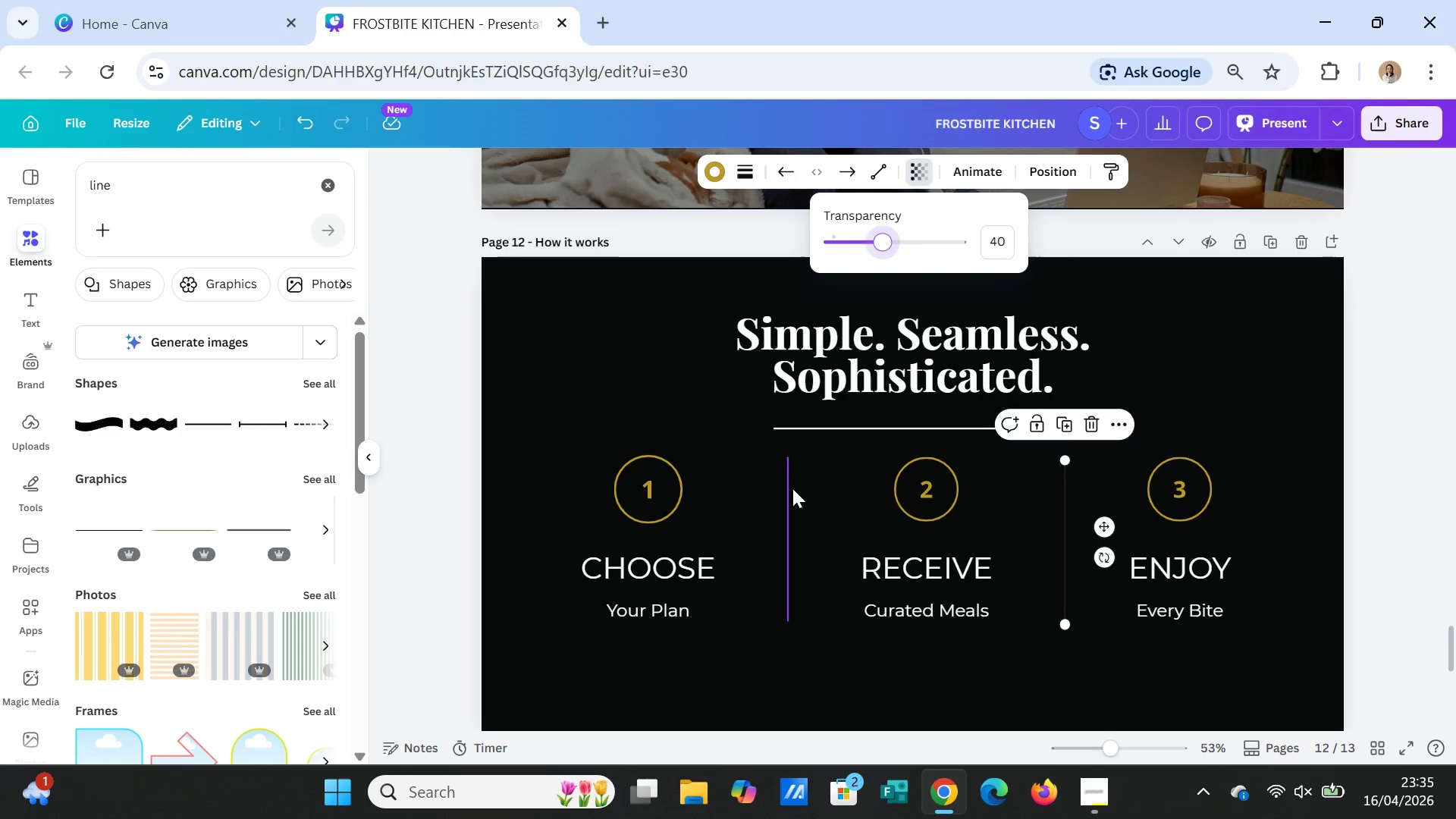 
left_click([789, 491])
 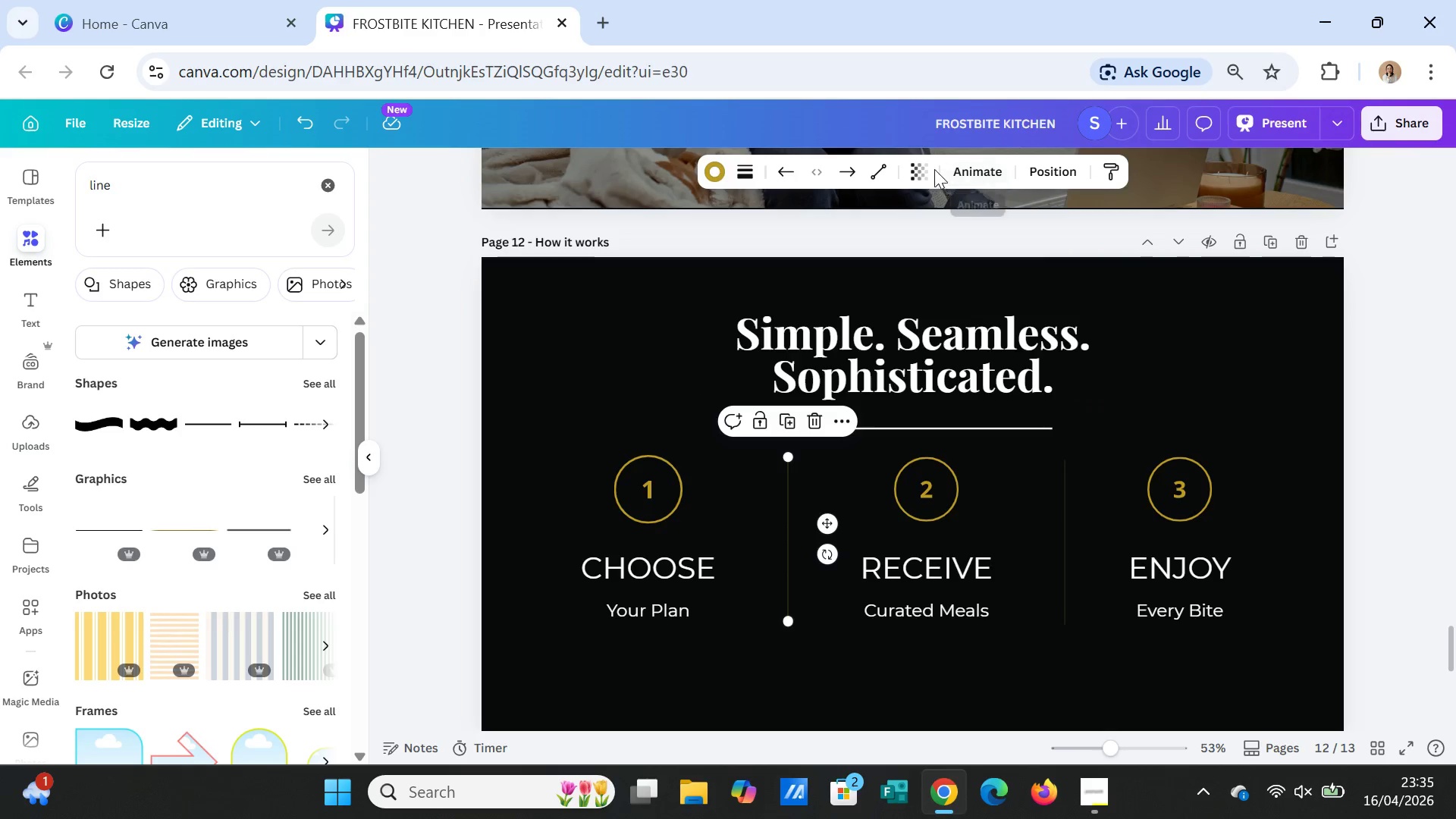 
left_click([927, 162])
 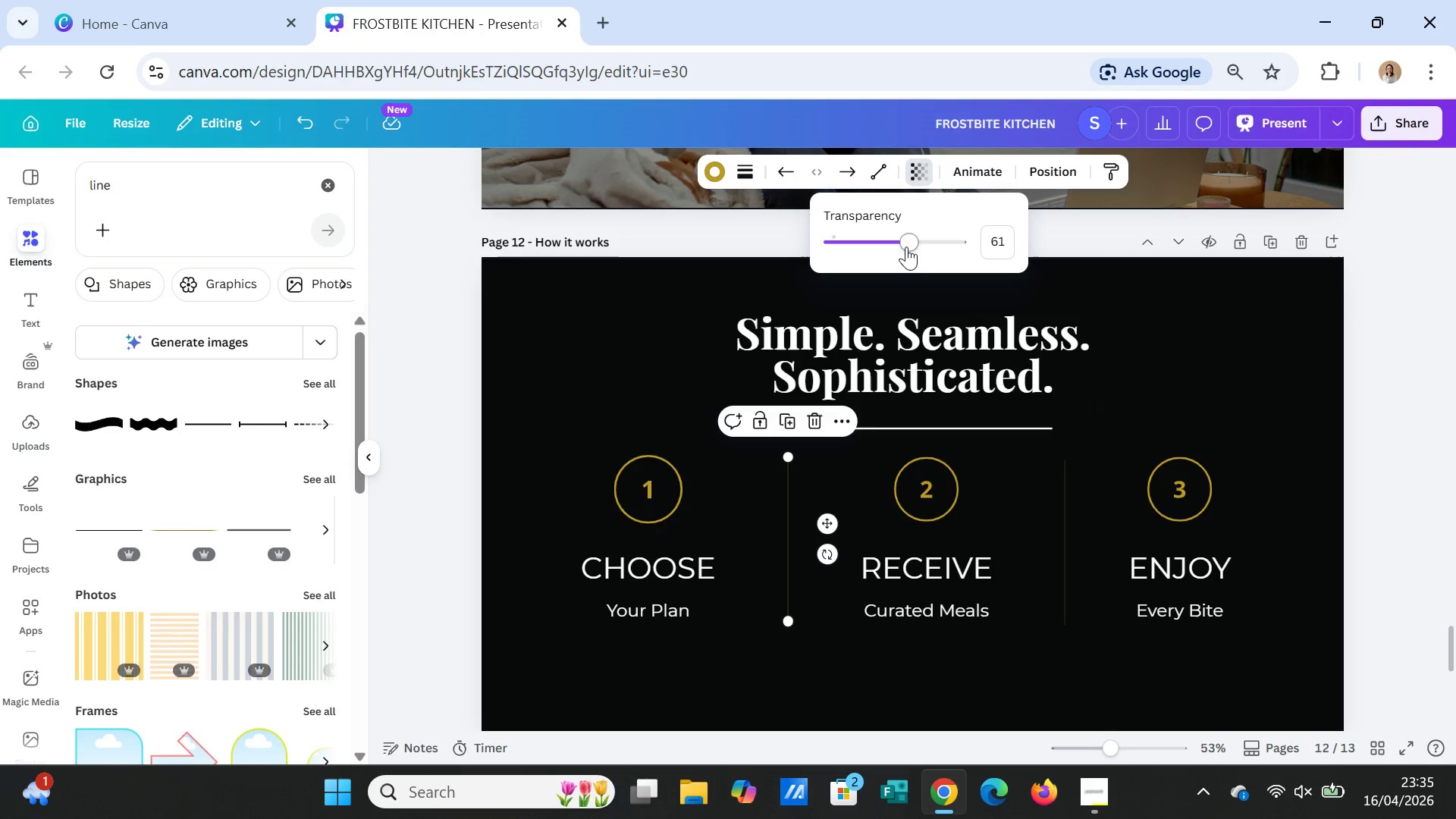 
left_click_drag(start_coordinate=[906, 246], to_coordinate=[850, 227])
 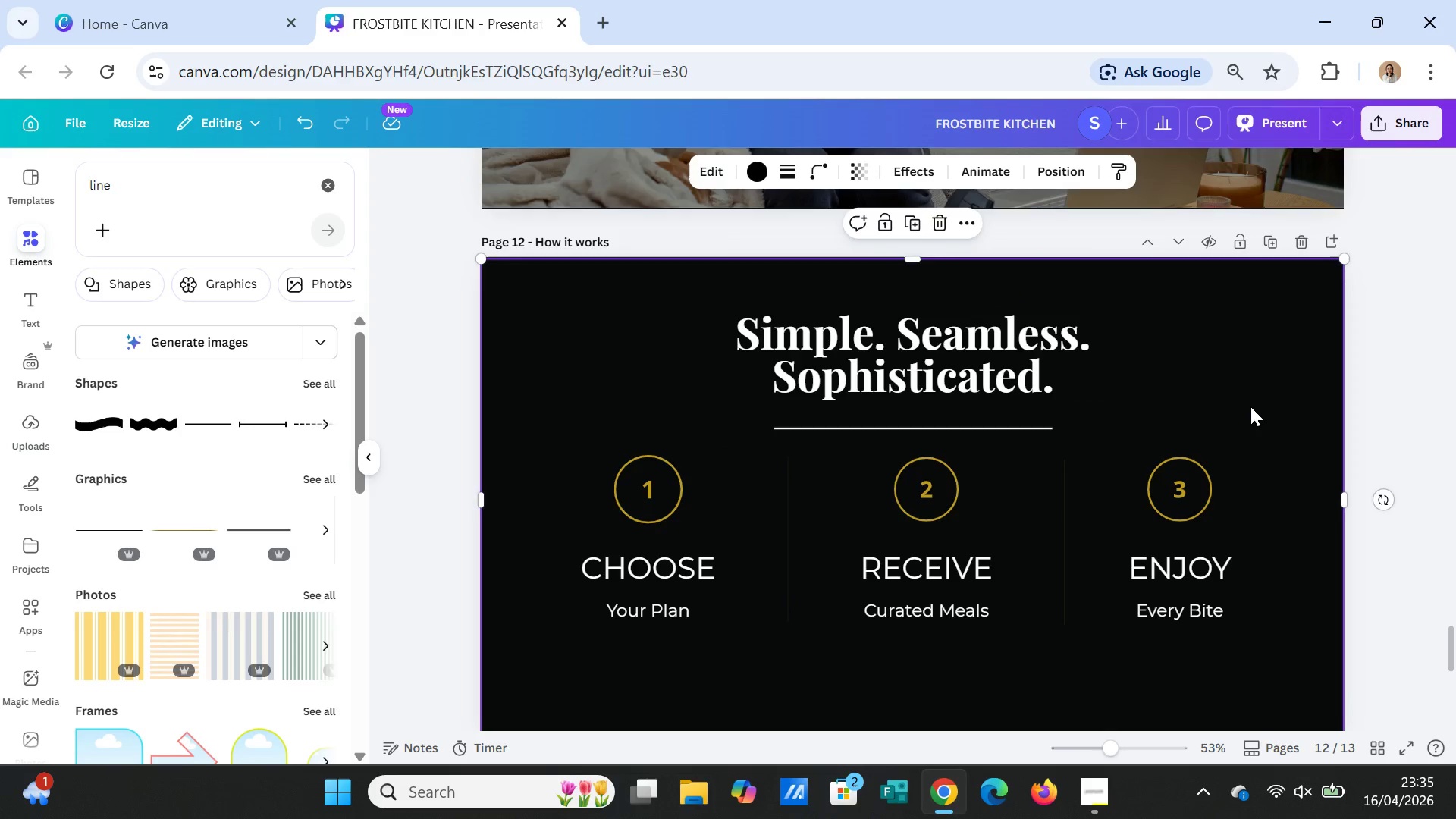 
double_click([1252, 407])
 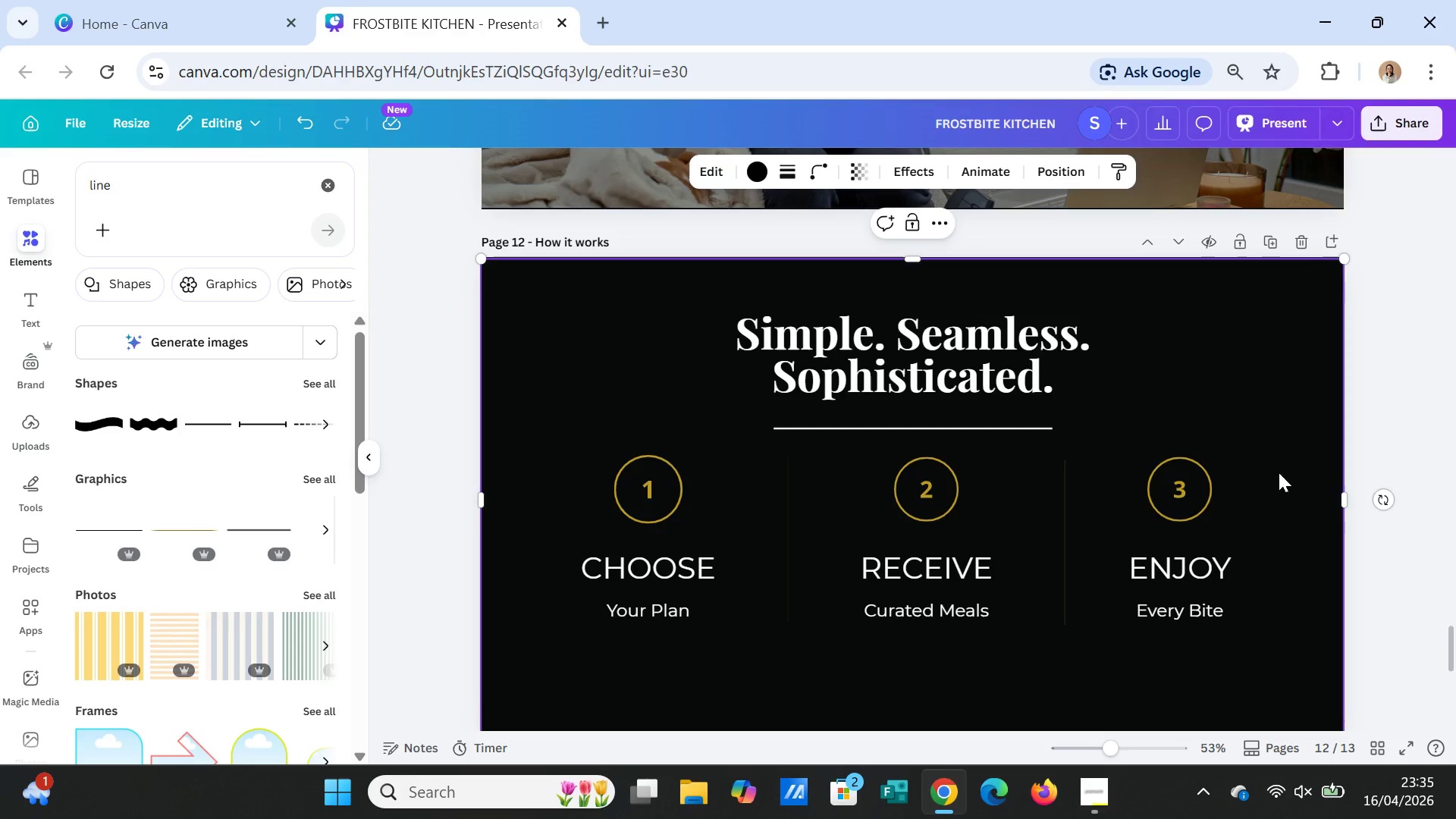 
left_click([786, 535])
 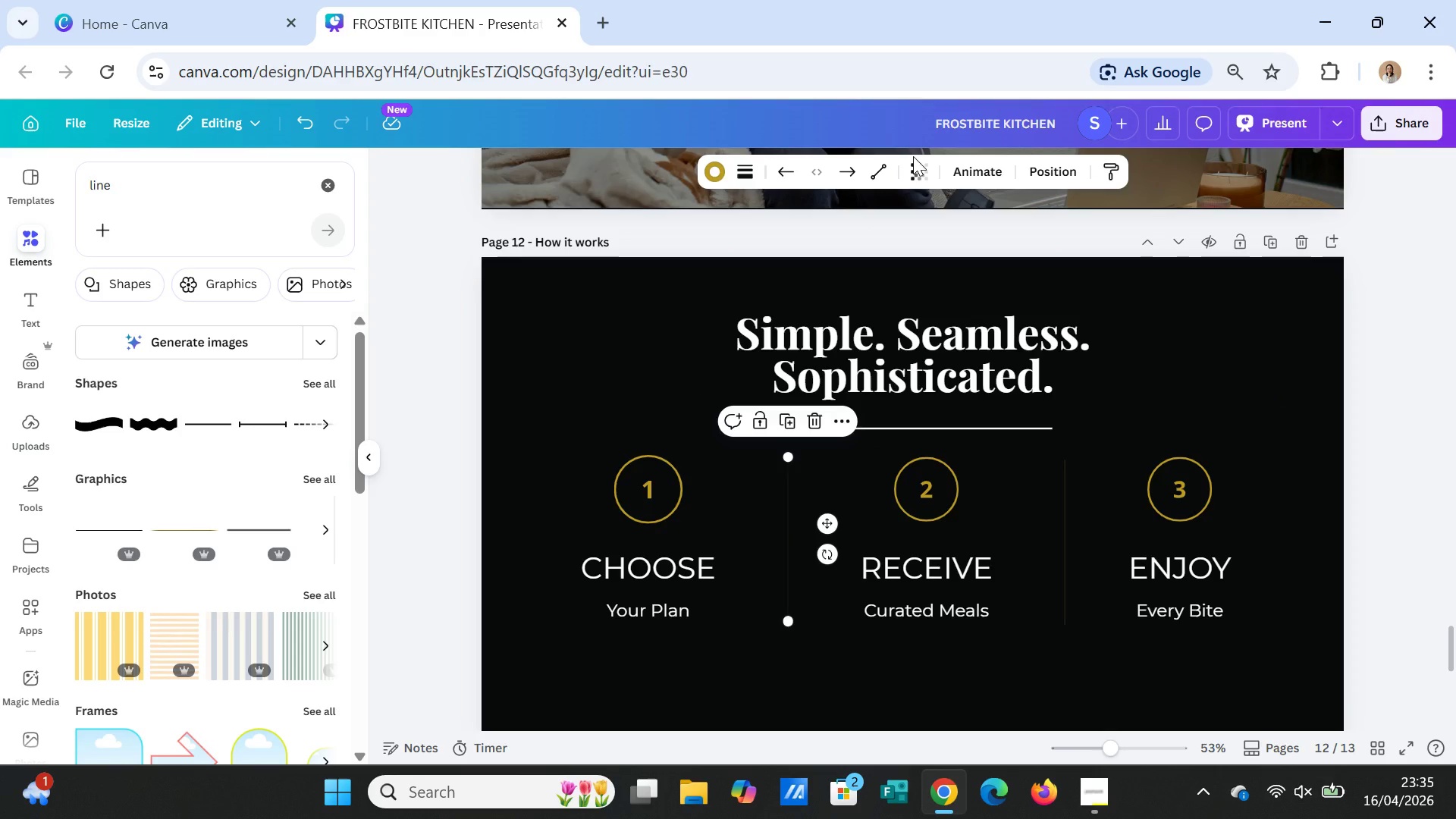 
double_click([913, 161])
 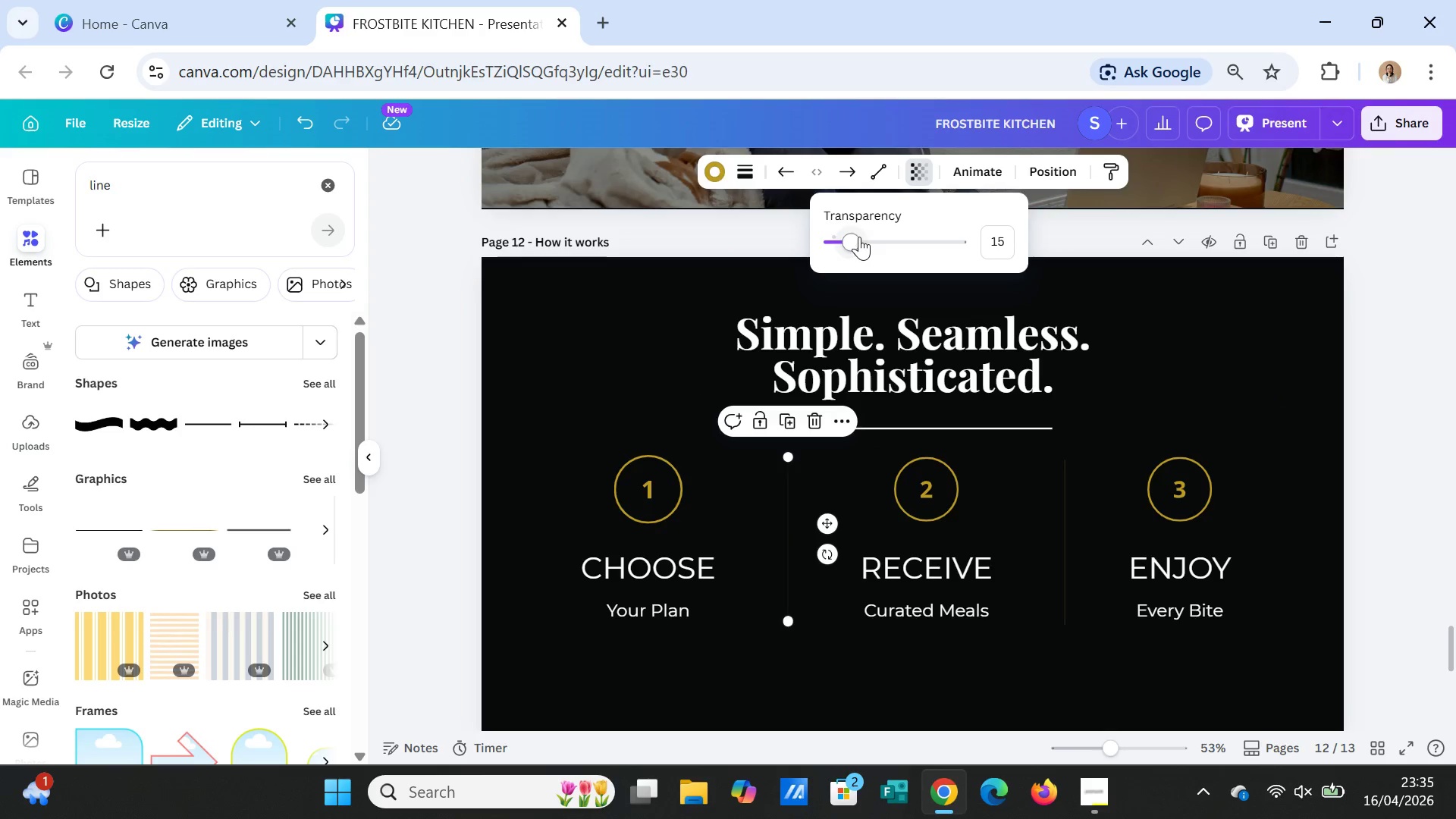 
left_click_drag(start_coordinate=[858, 237], to_coordinate=[880, 238])
 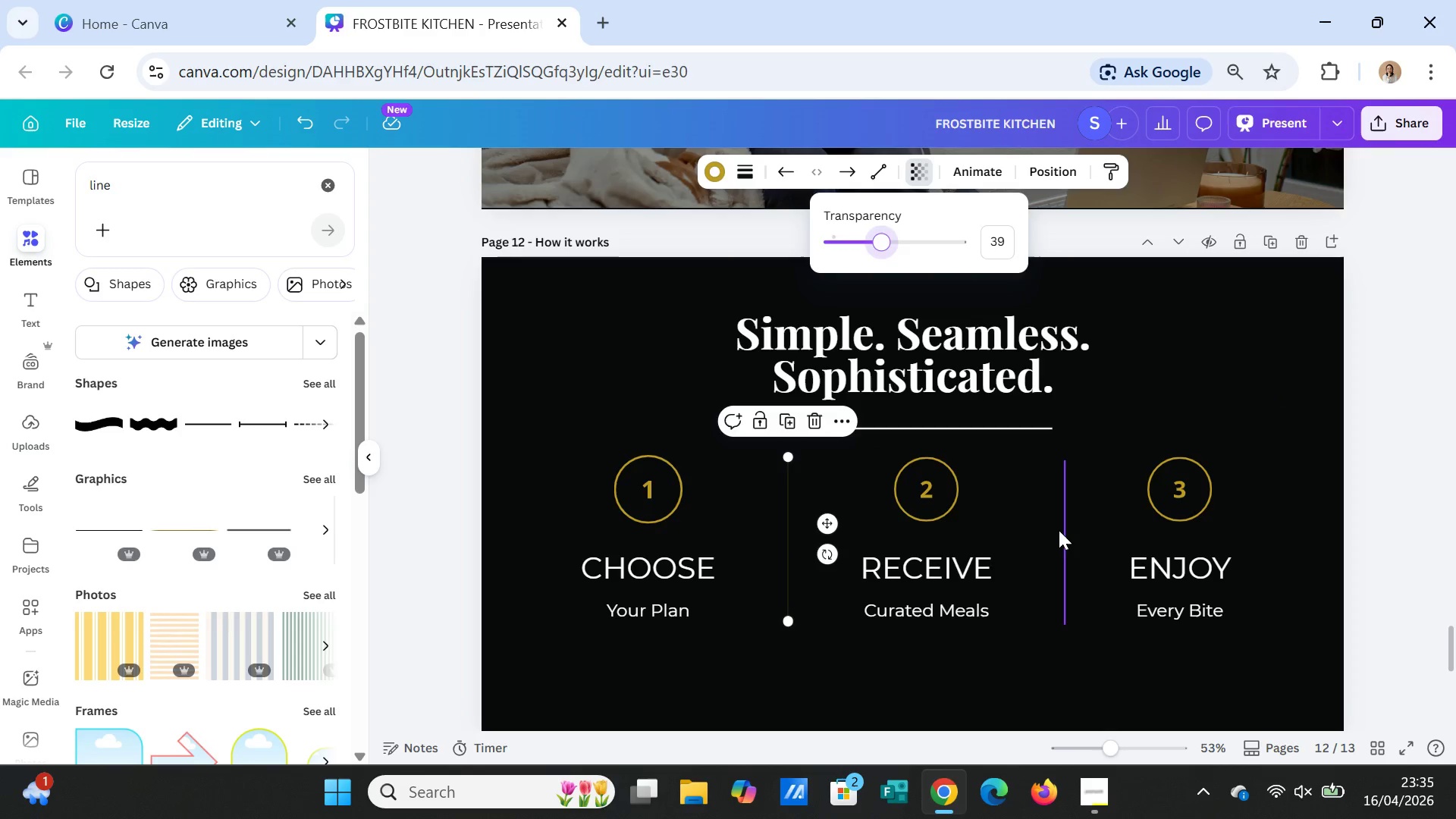 
left_click([1063, 532])
 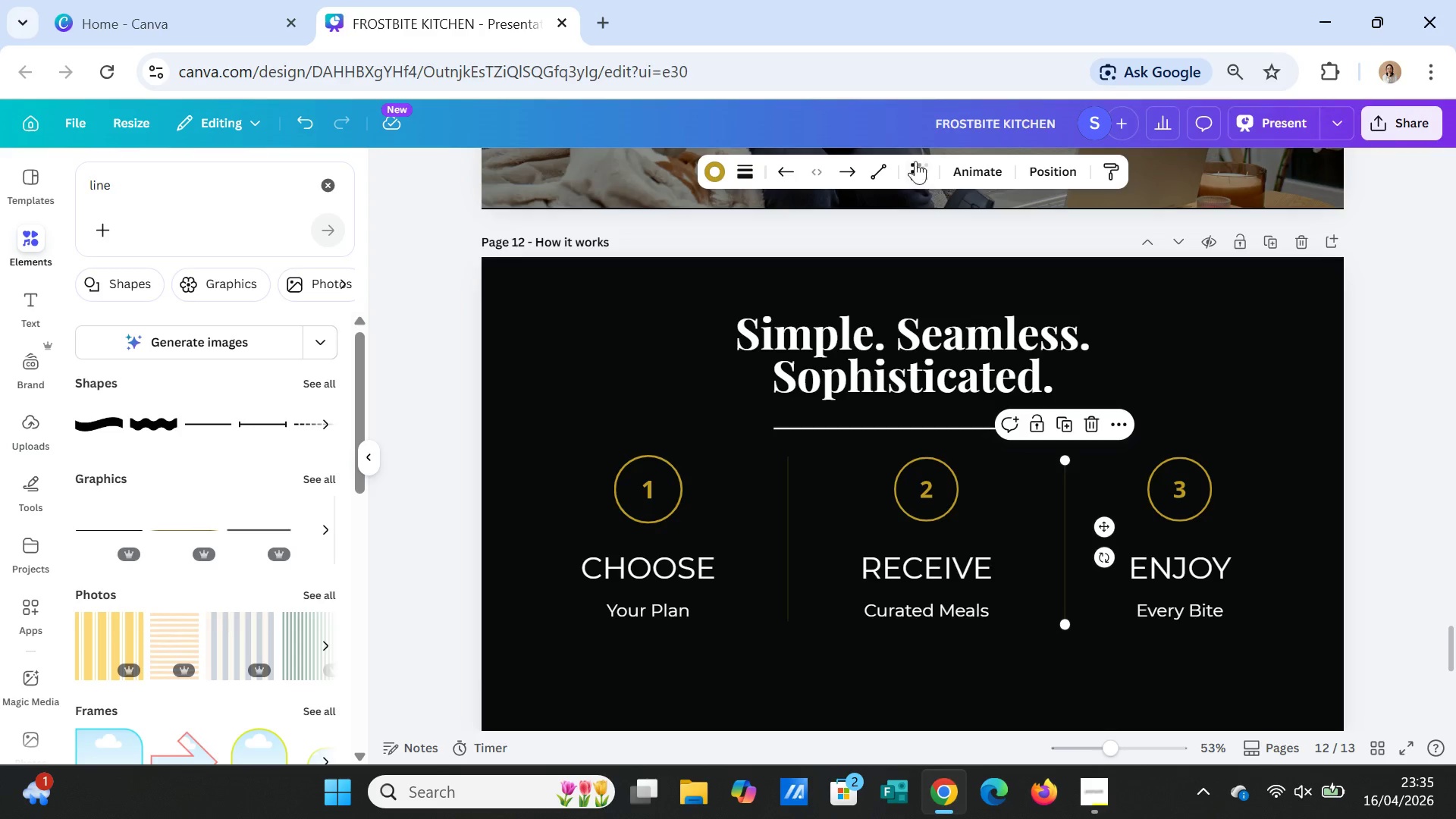 
left_click([913, 158])
 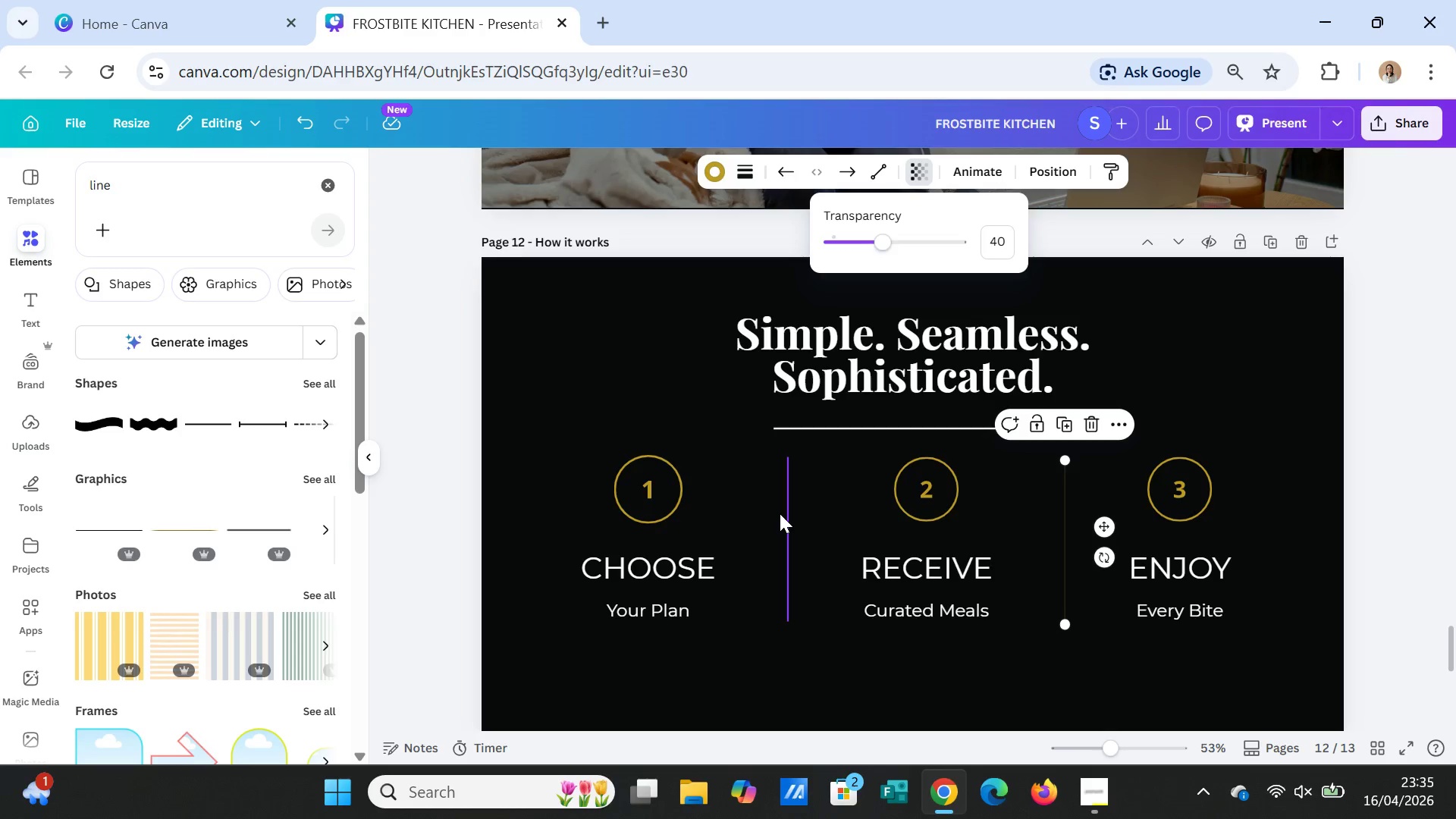 
left_click([780, 513])
 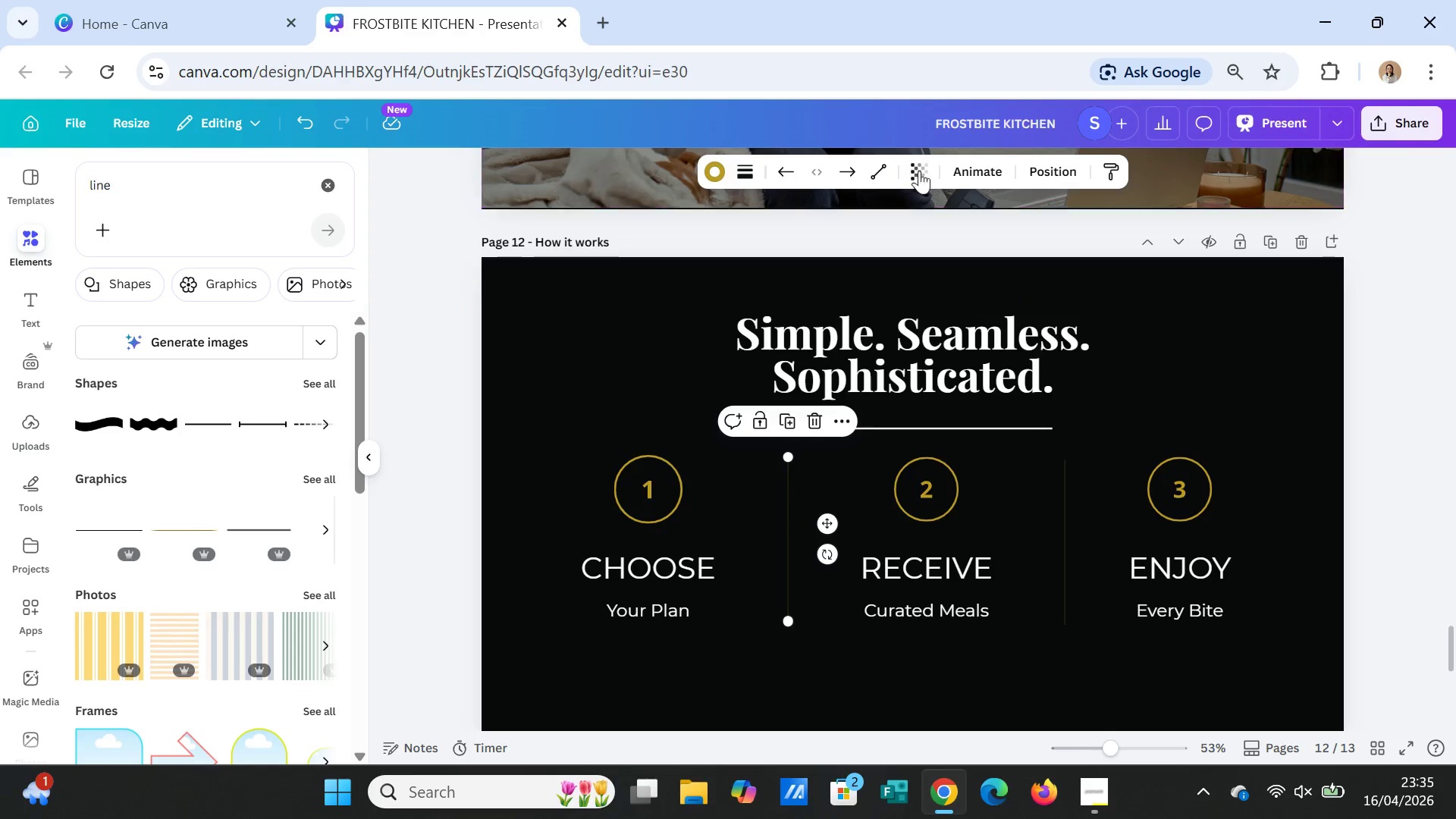 
left_click([921, 167])
 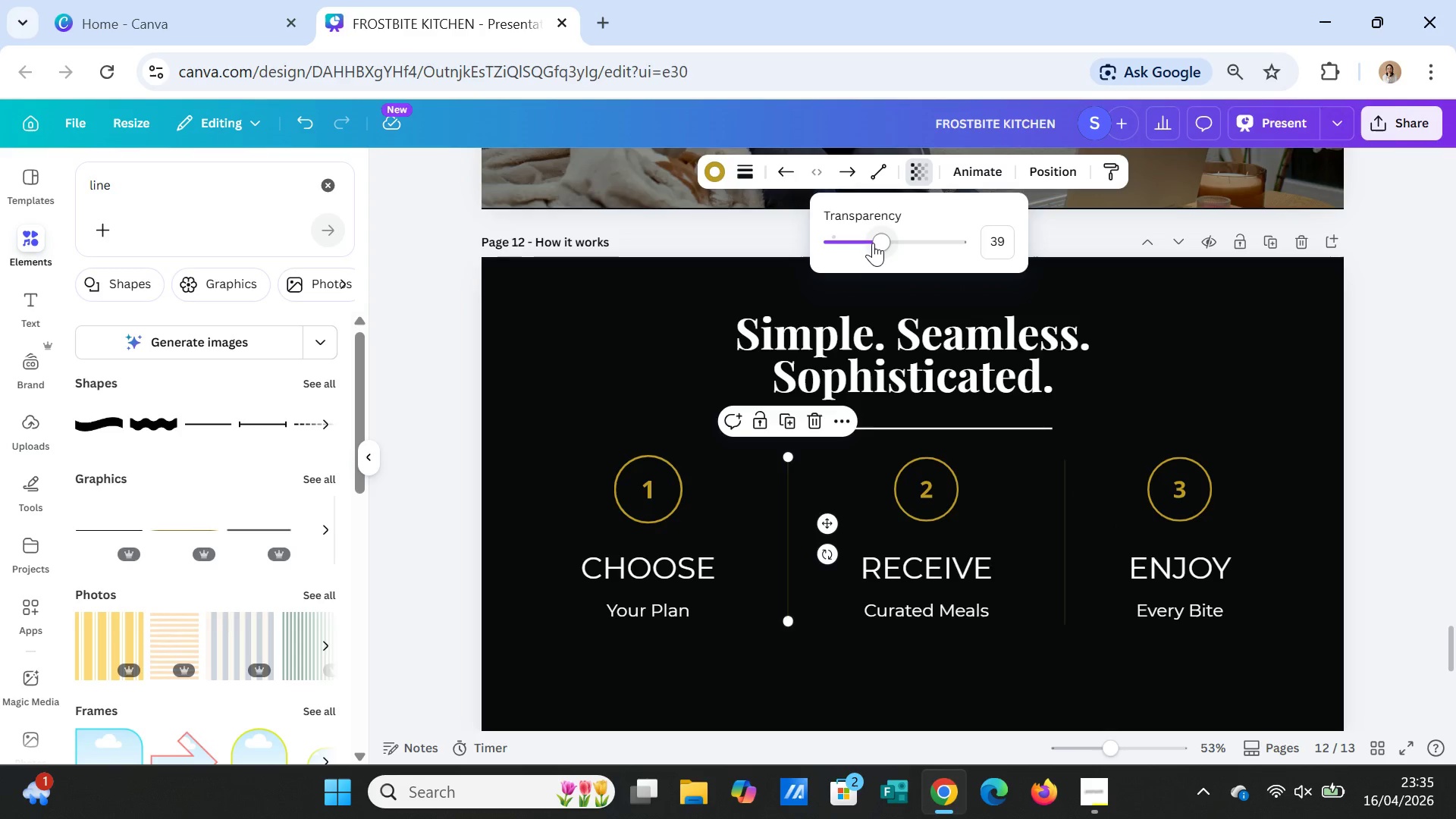 
left_click_drag(start_coordinate=[879, 241], to_coordinate=[883, 241])
 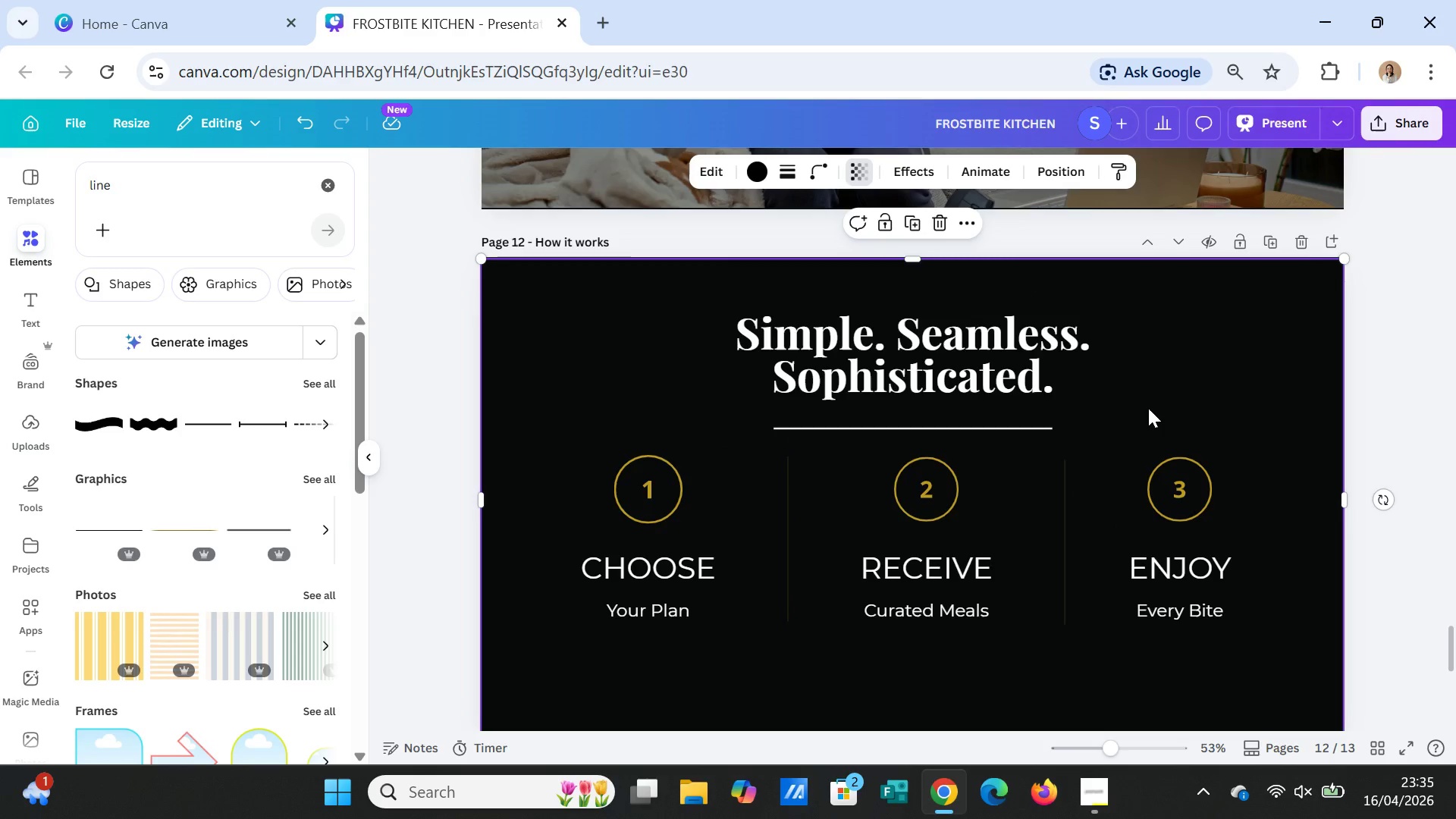 
left_click([1148, 408])
 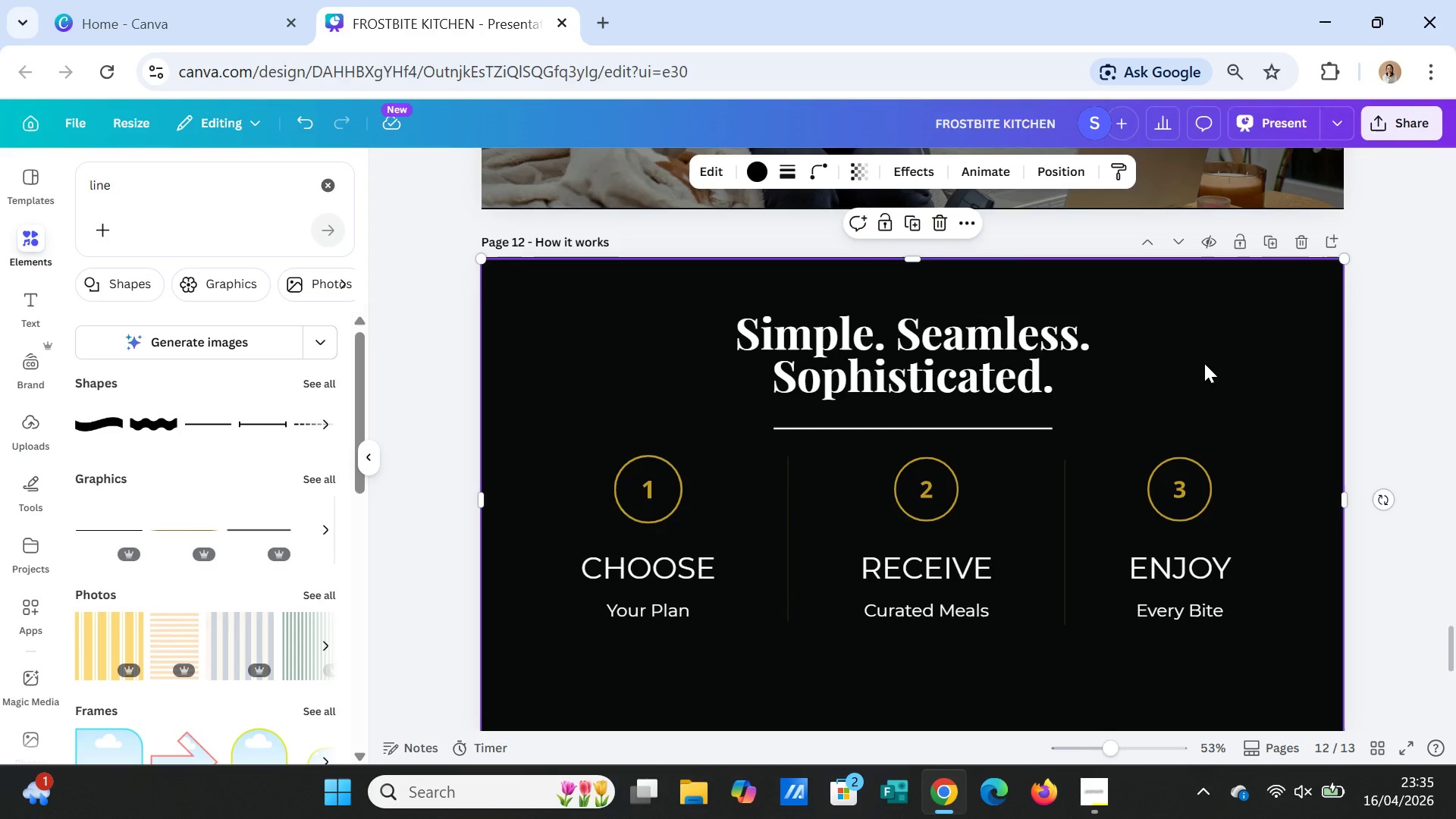 
left_click([1204, 363])
 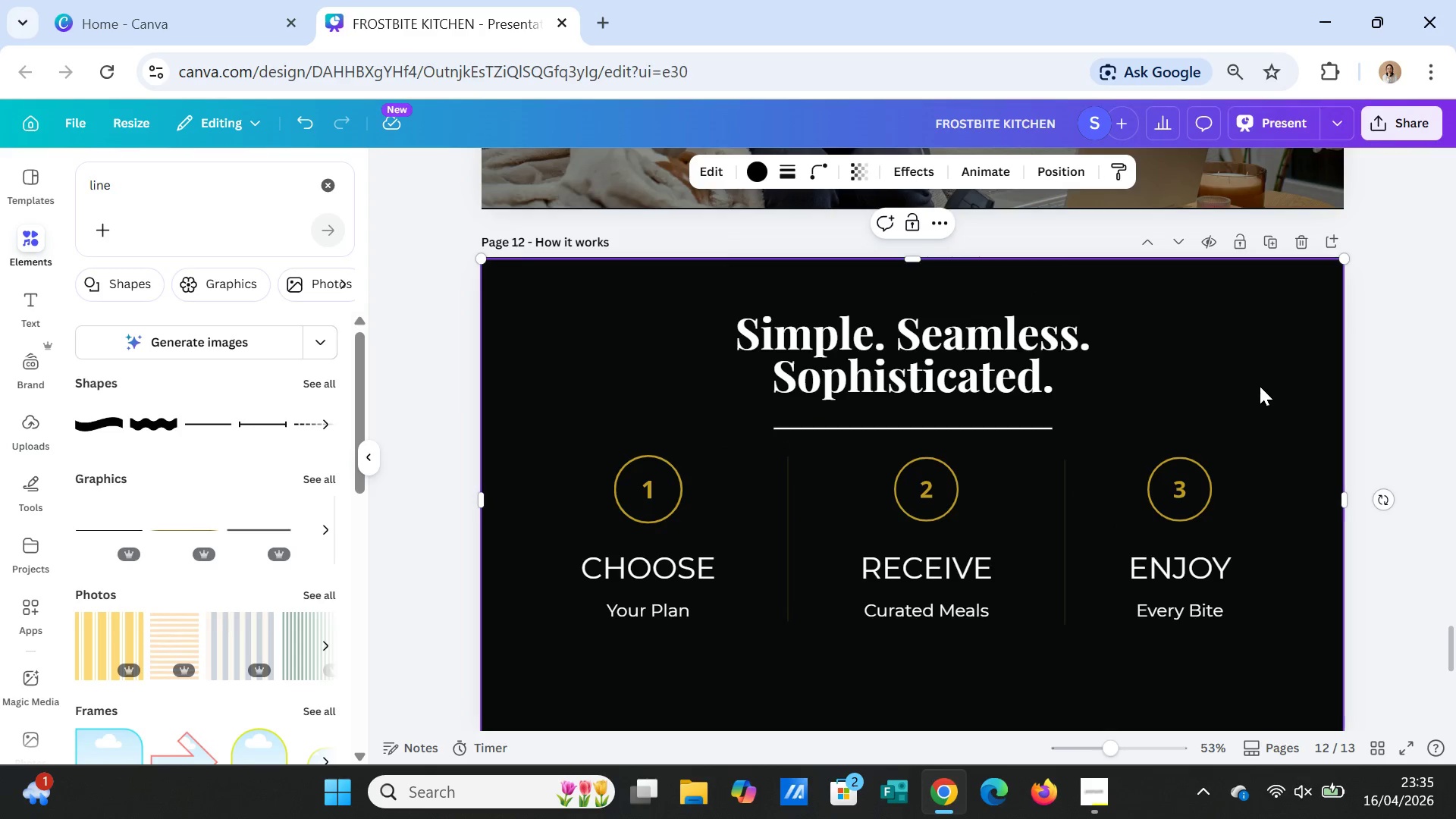 
left_click([998, 357])
 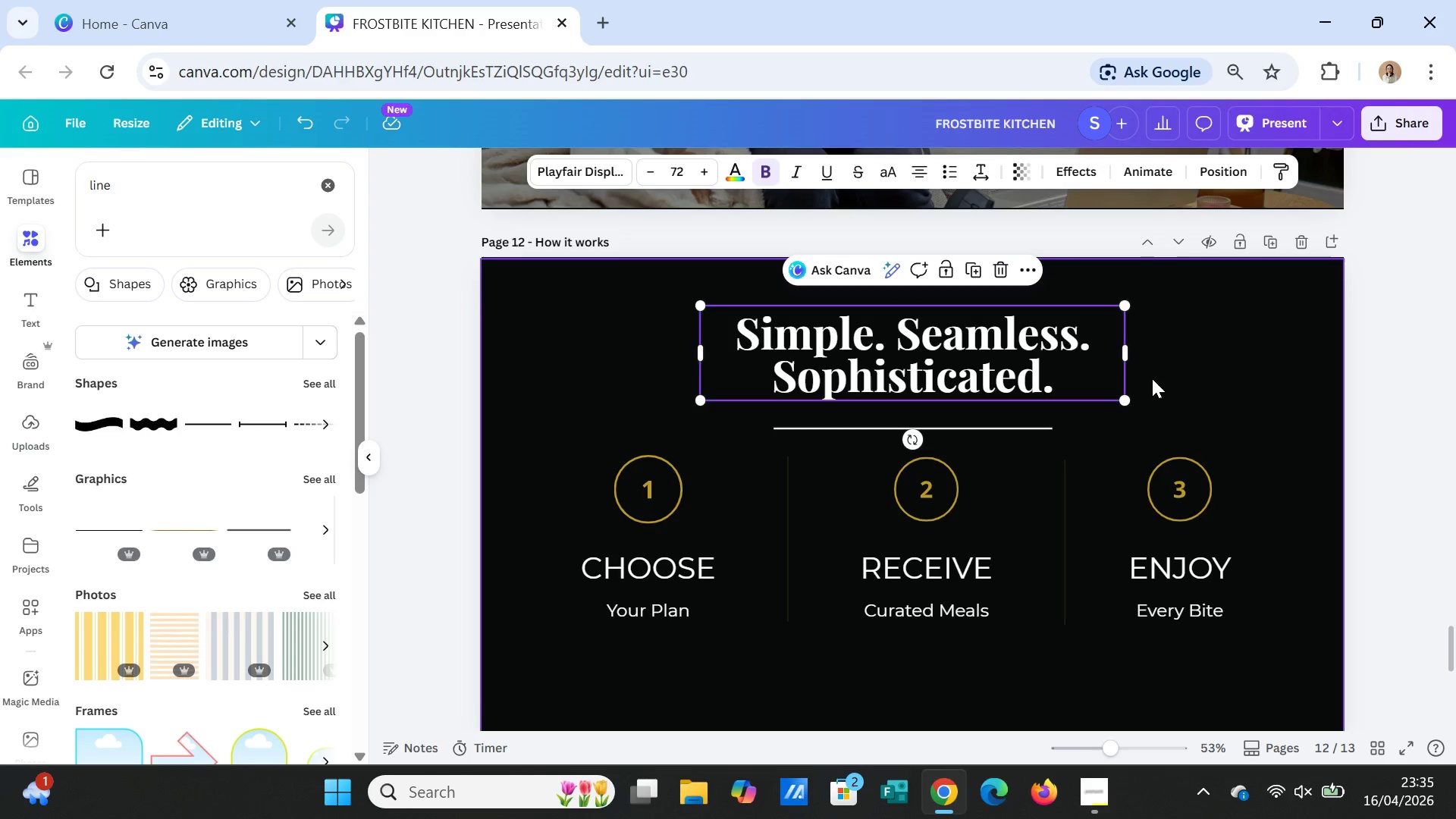 
left_click_drag(start_coordinate=[1125, 354], to_coordinate=[1245, 363])
 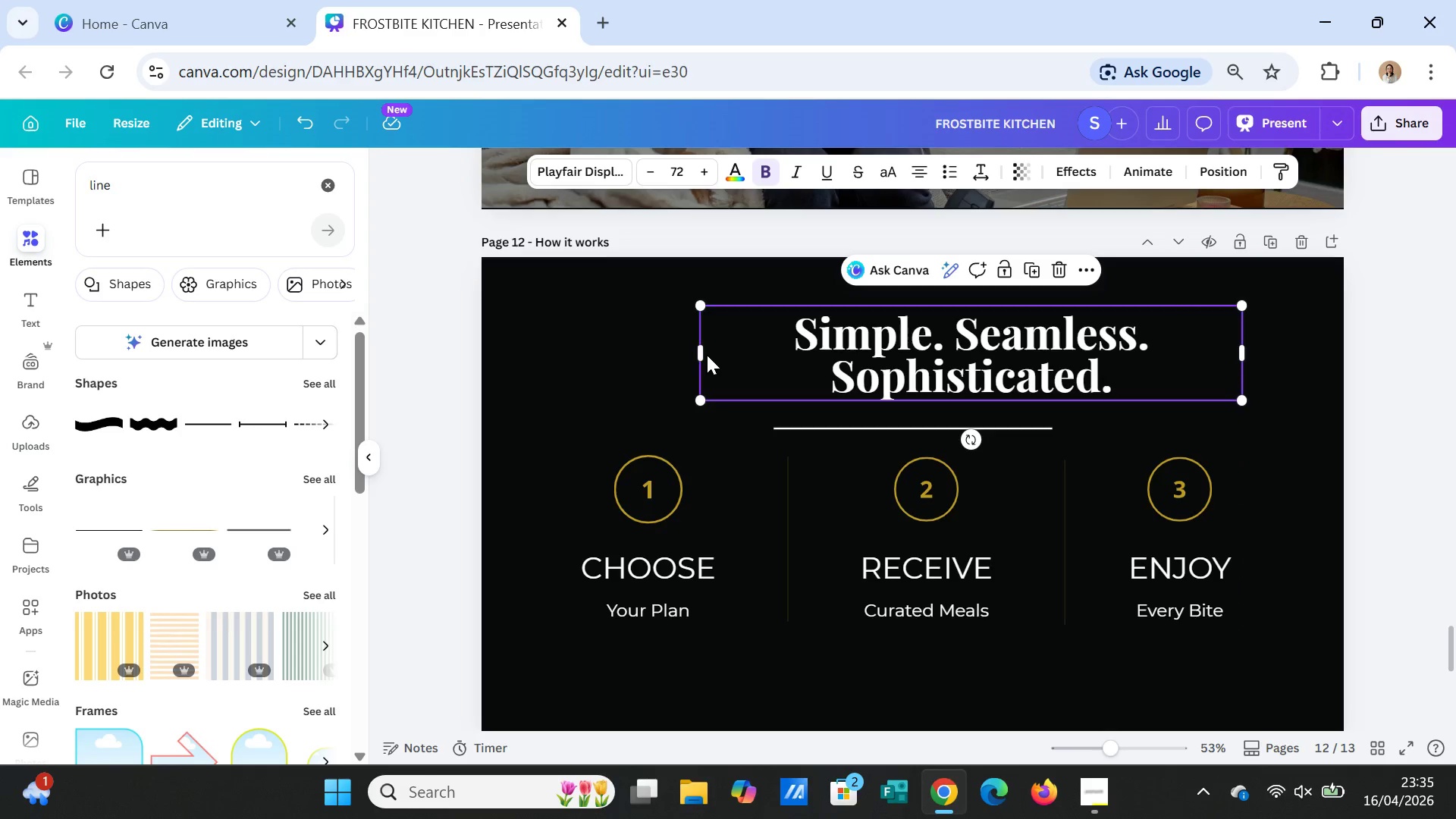 
left_click_drag(start_coordinate=[696, 354], to_coordinate=[582, 345])
 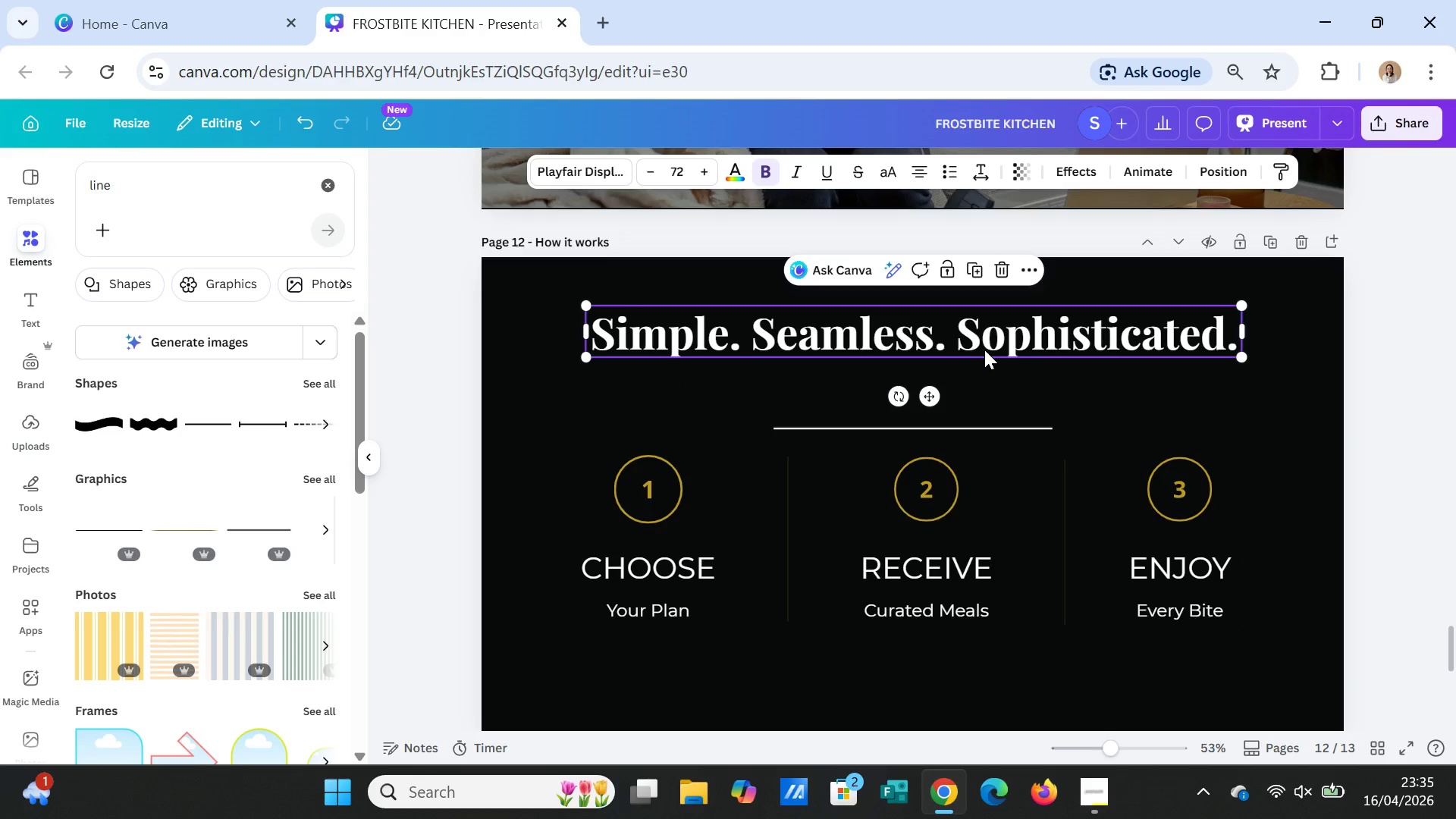 
left_click_drag(start_coordinate=[985, 349], to_coordinate=[1007, 352])
 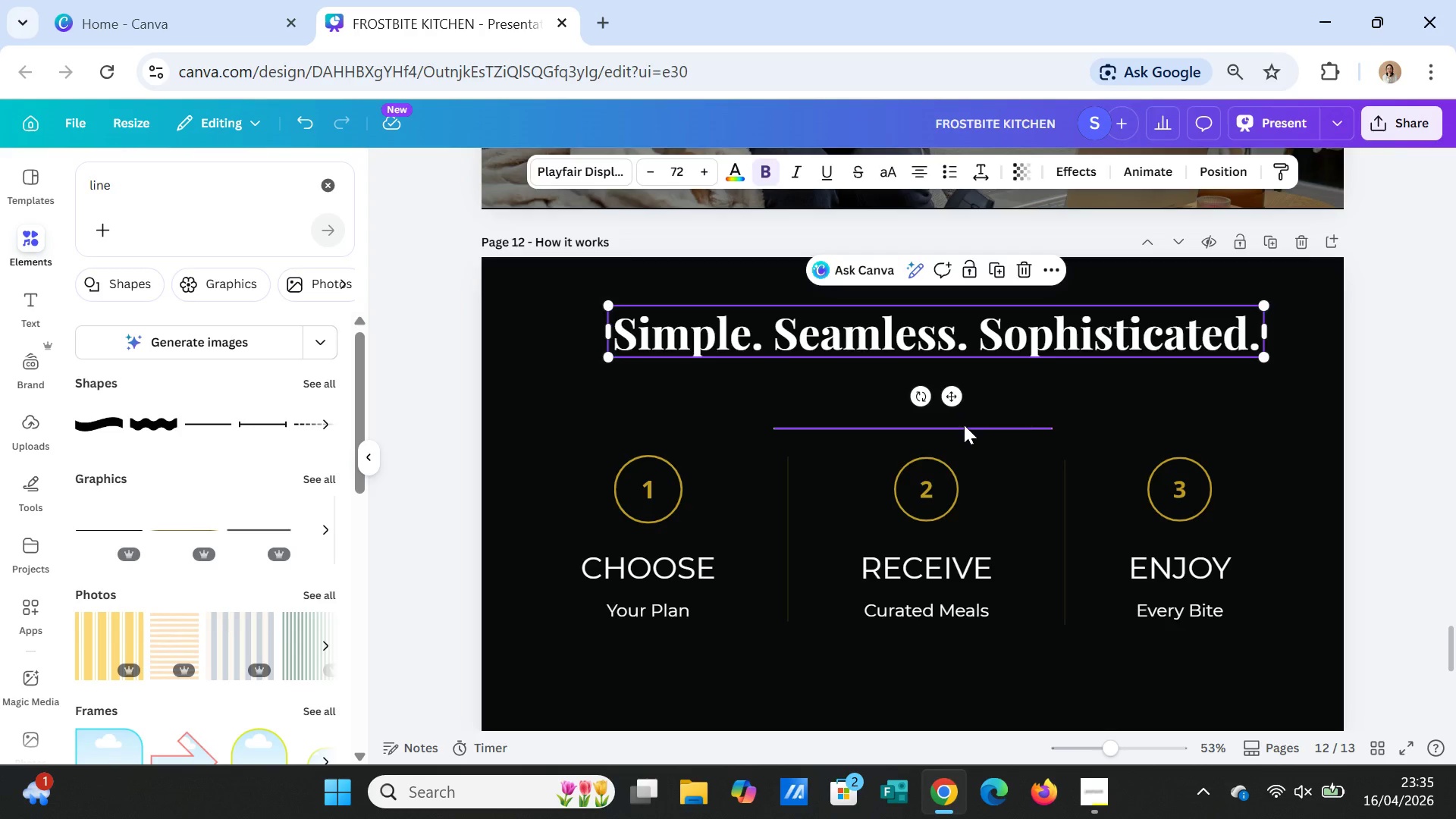 
left_click([964, 425])
 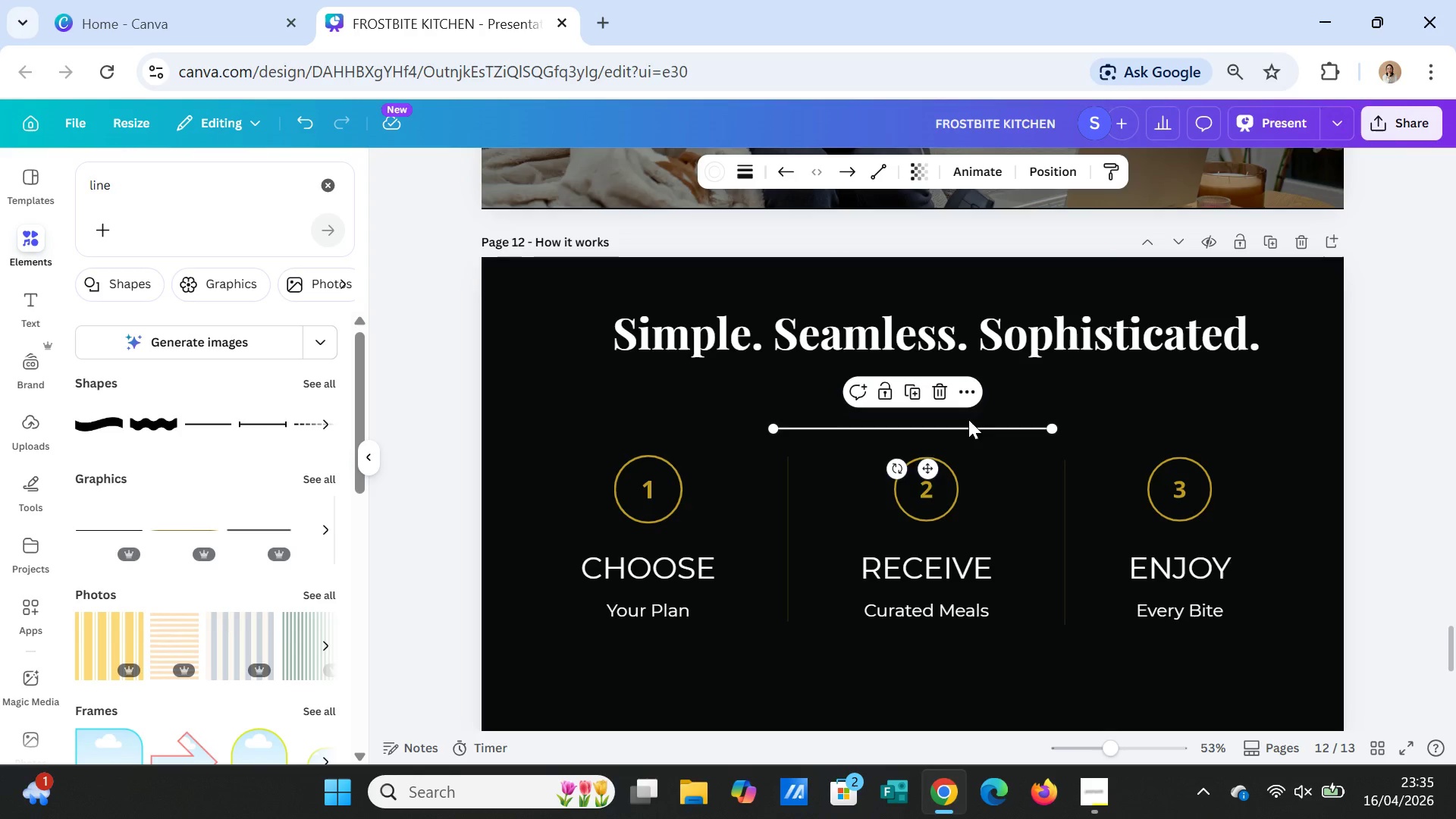 
left_click_drag(start_coordinate=[964, 425], to_coordinate=[968, 383])
 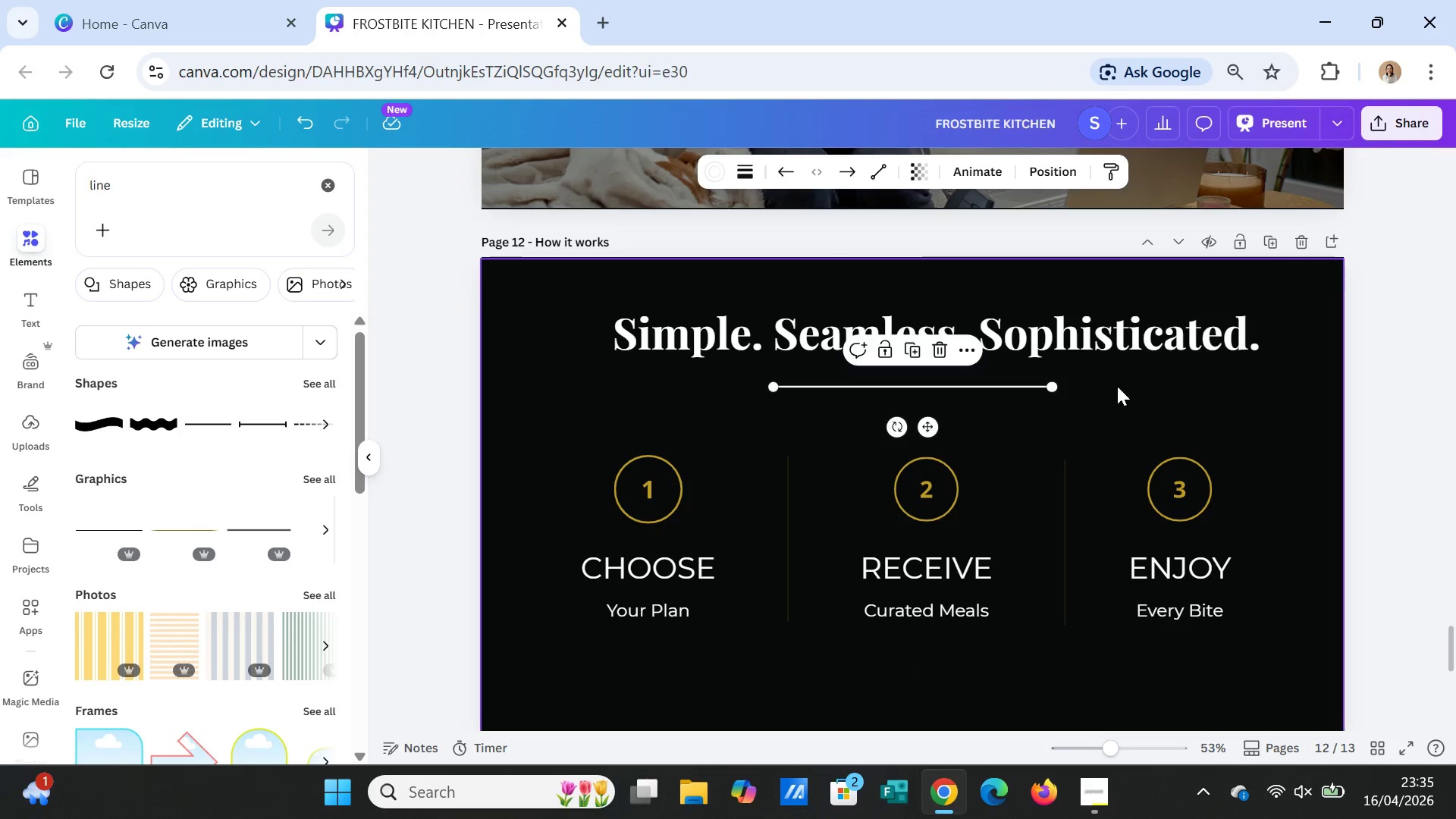 
left_click([1117, 386])
 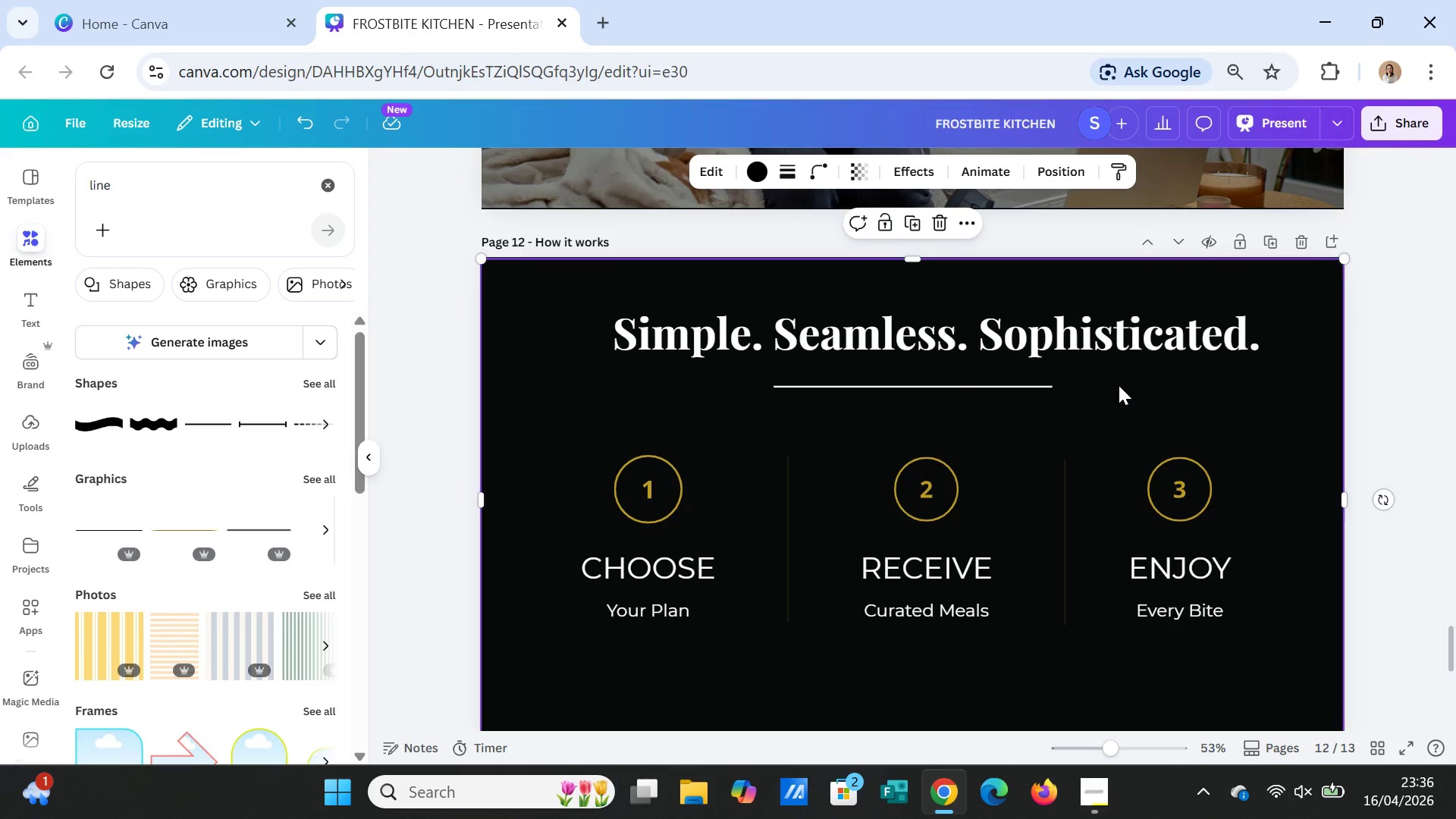 
scroll: coordinate [1138, 447], scroll_direction: down, amount: 1.0
 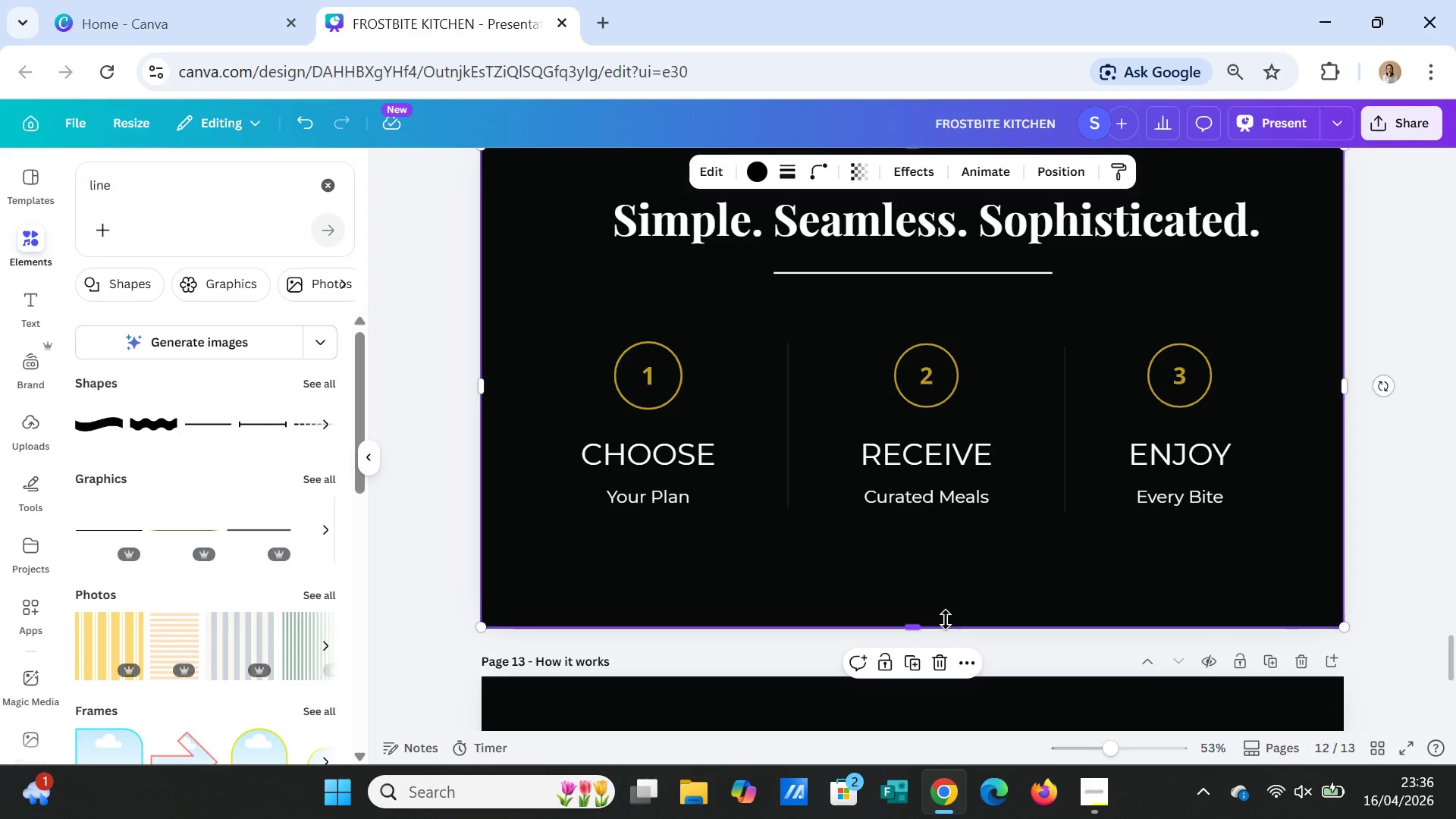 
left_click([1377, 616])
 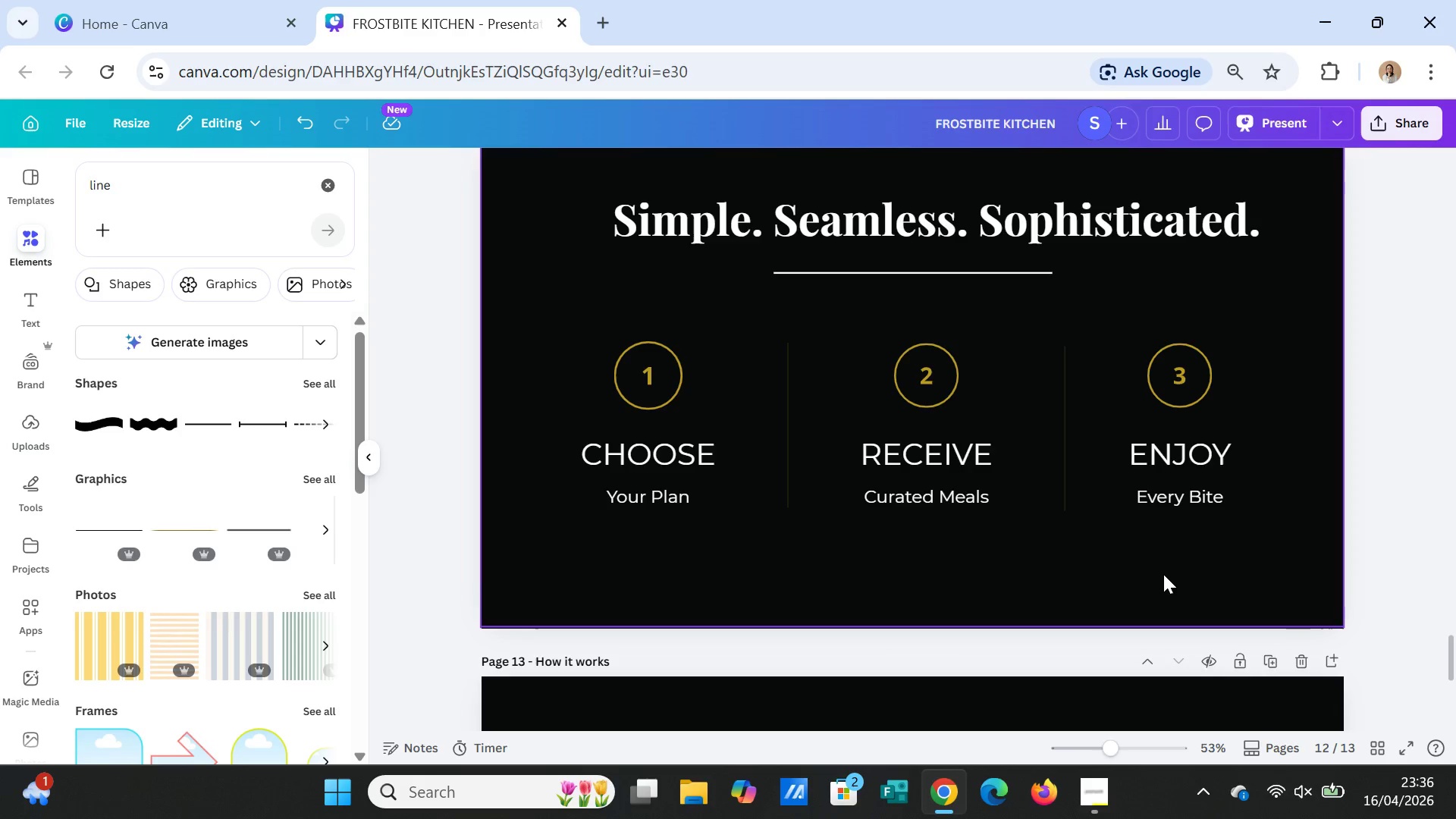 
wait(11.88)
 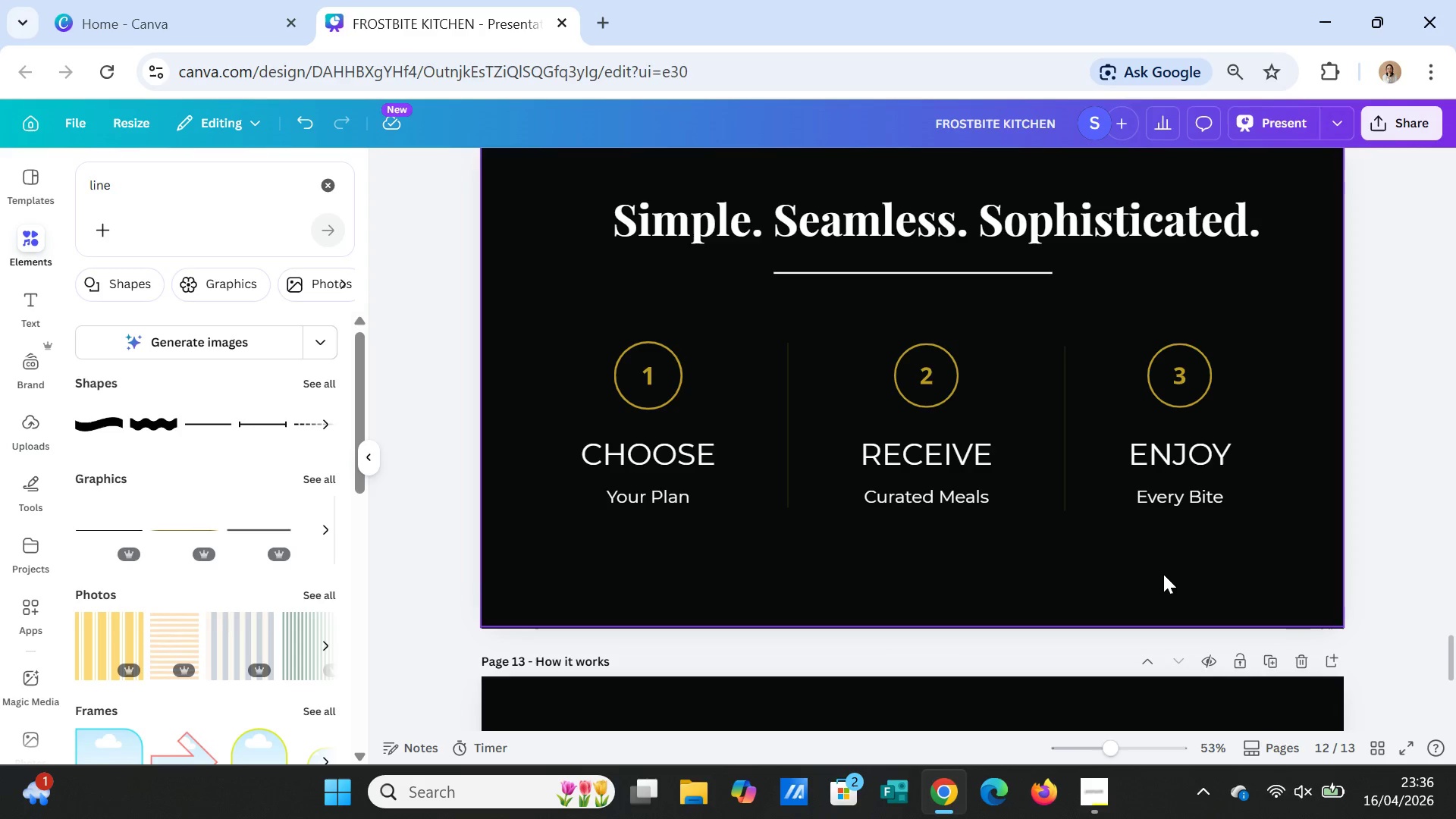 
double_click([649, 370])
 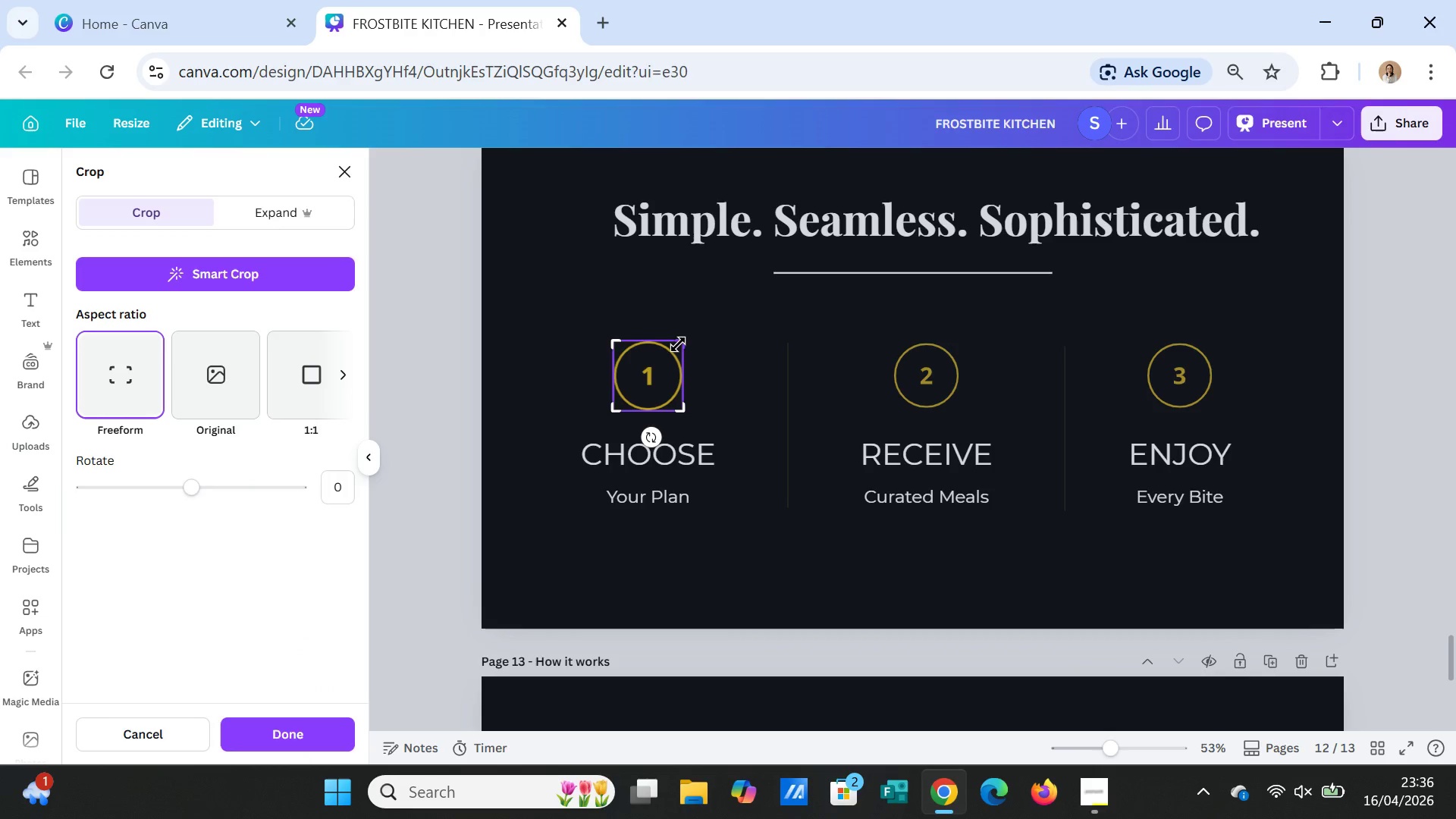 
left_click_drag(start_coordinate=[679, 343], to_coordinate=[672, 352])
 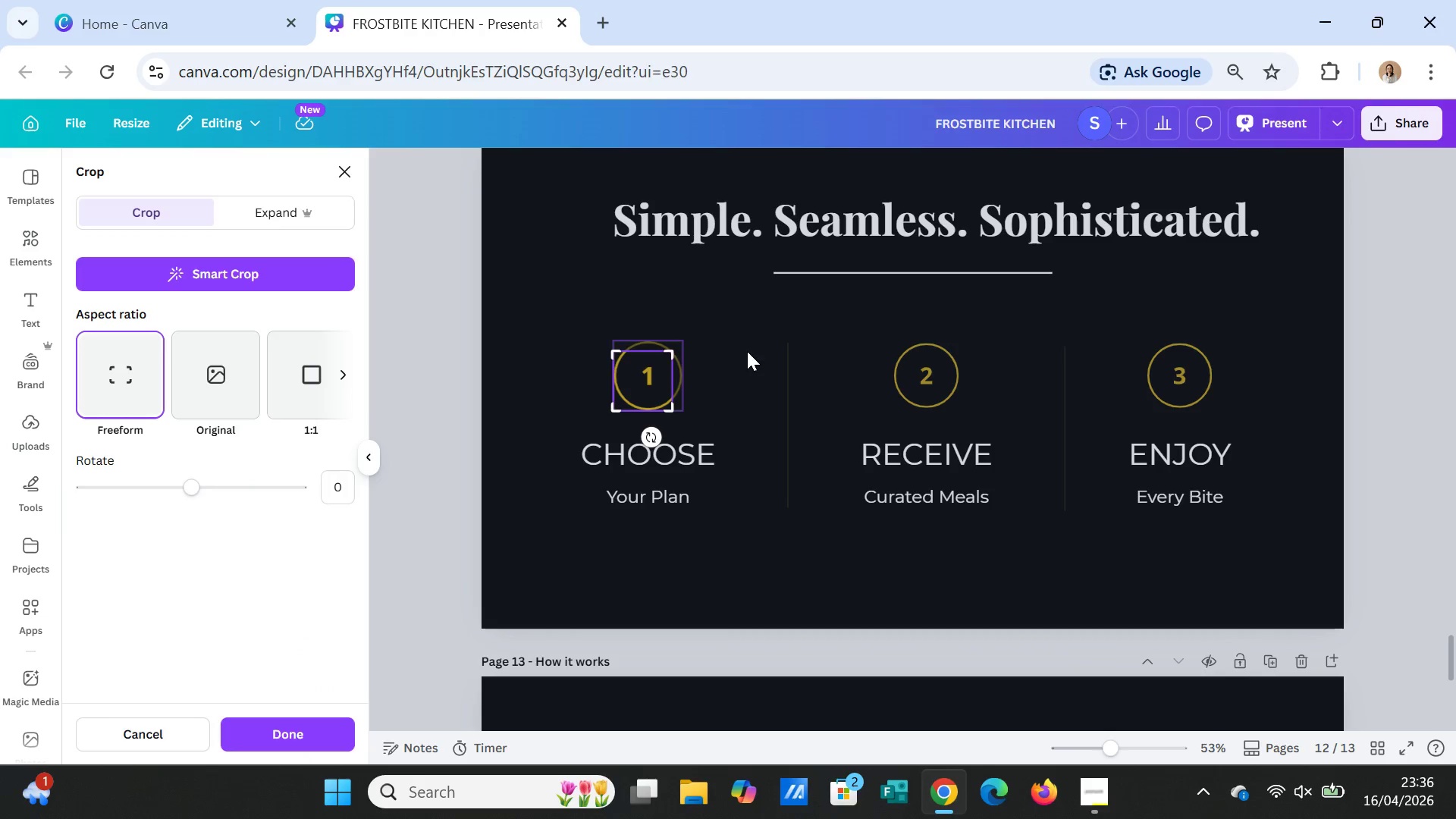 
left_click([747, 351])
 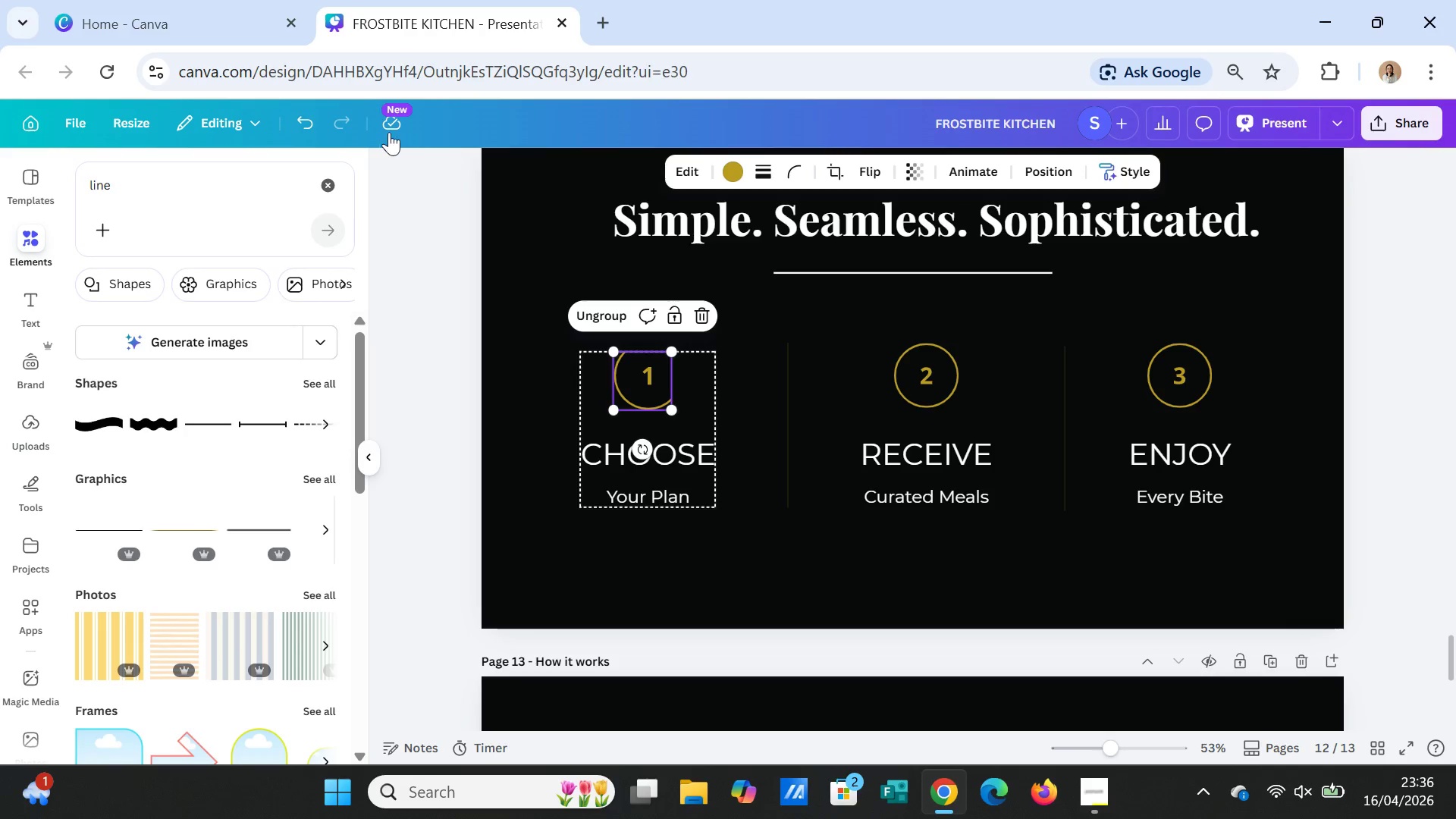 
left_click([312, 123])
 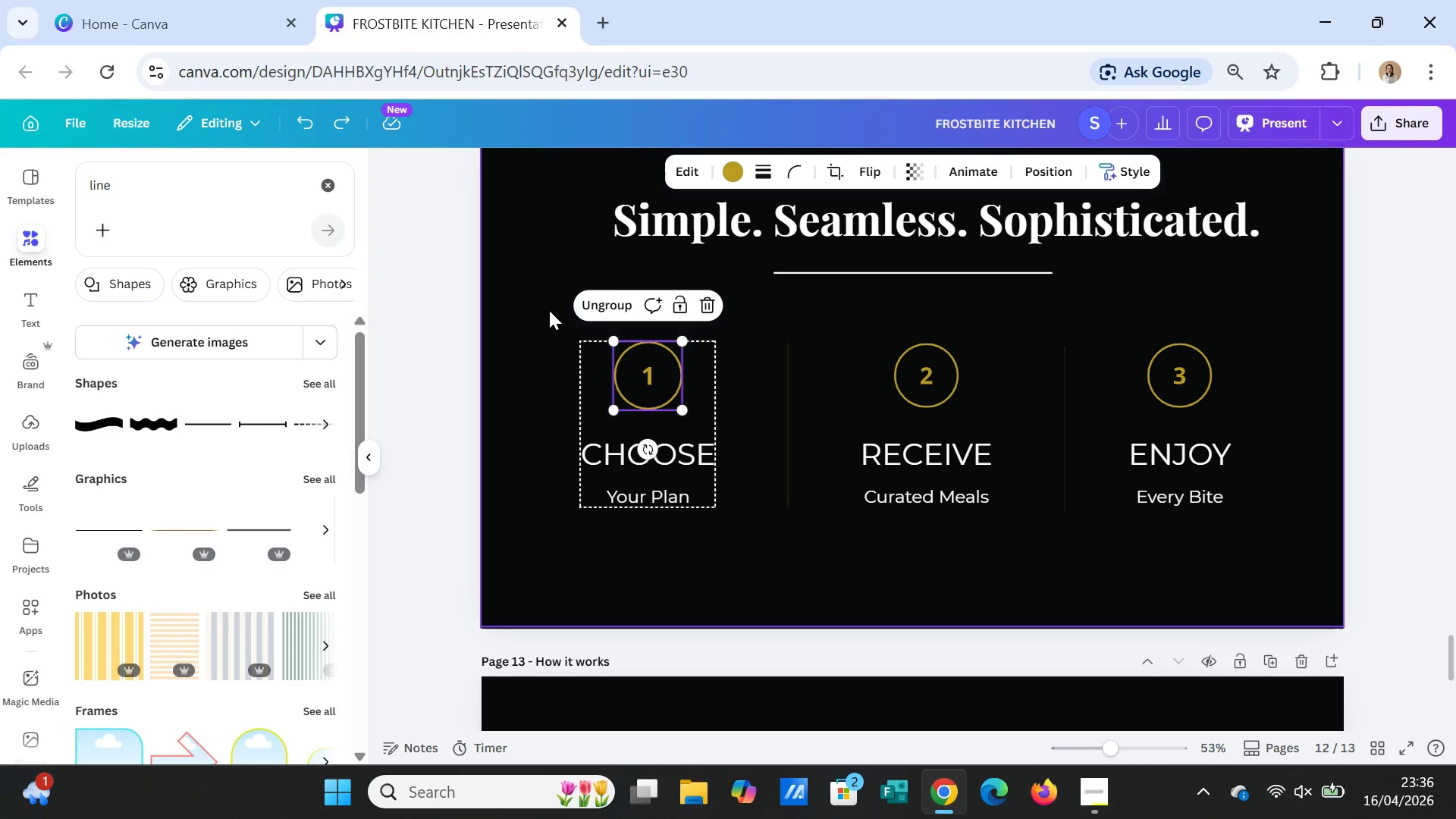 
left_click([582, 309])
 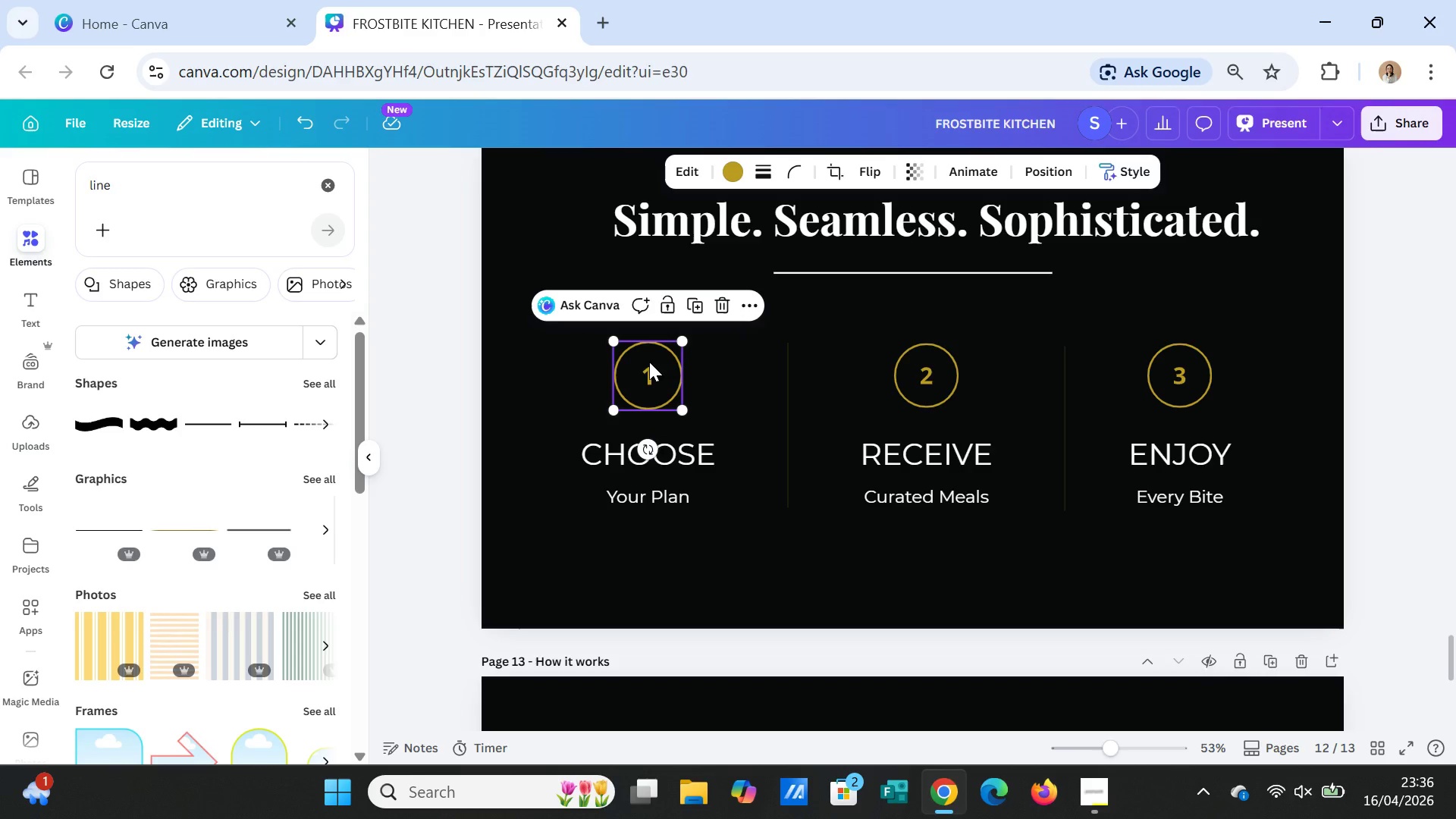 
left_click([649, 362])
 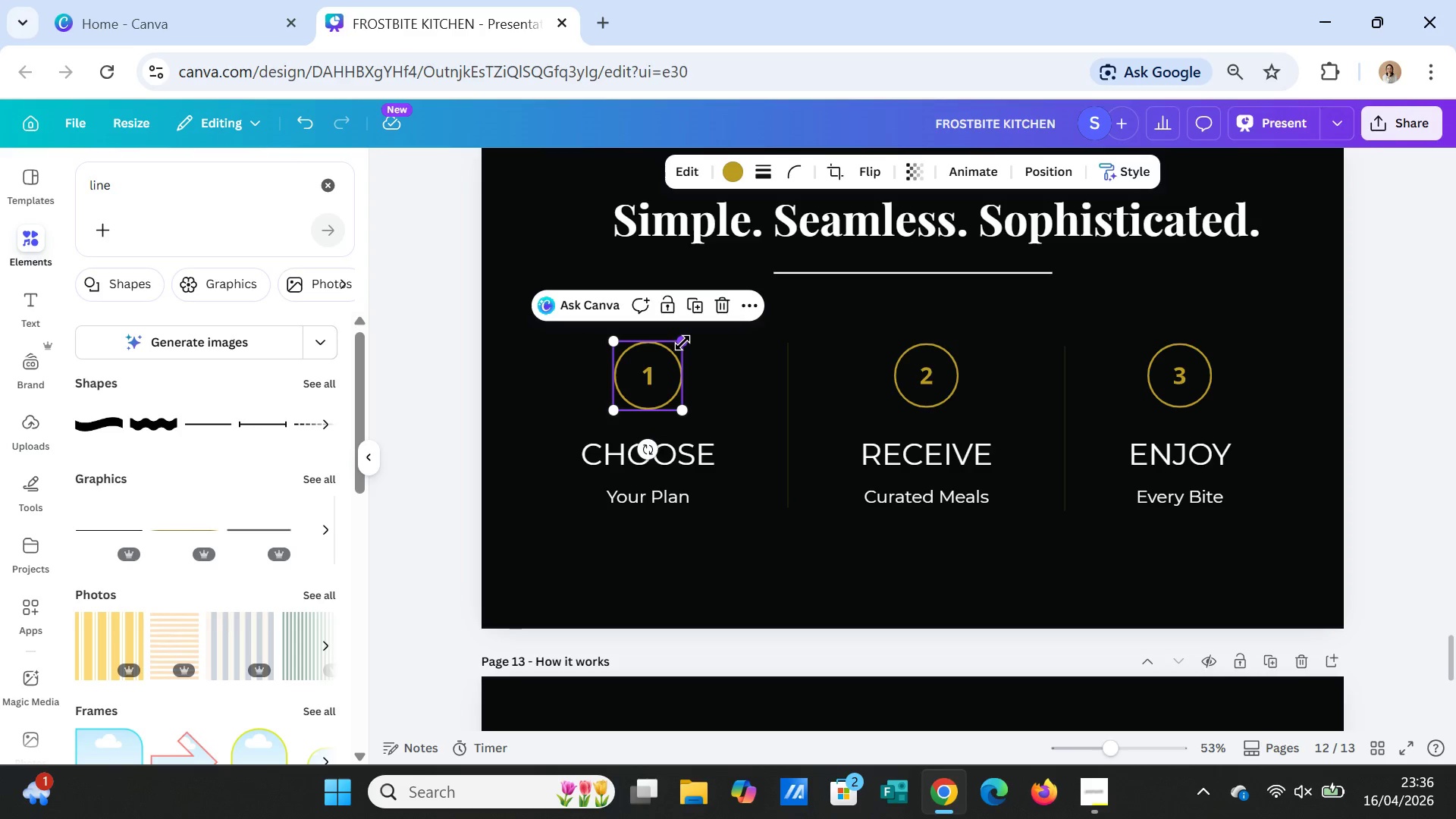 
left_click_drag(start_coordinate=[682, 343], to_coordinate=[677, 349])
 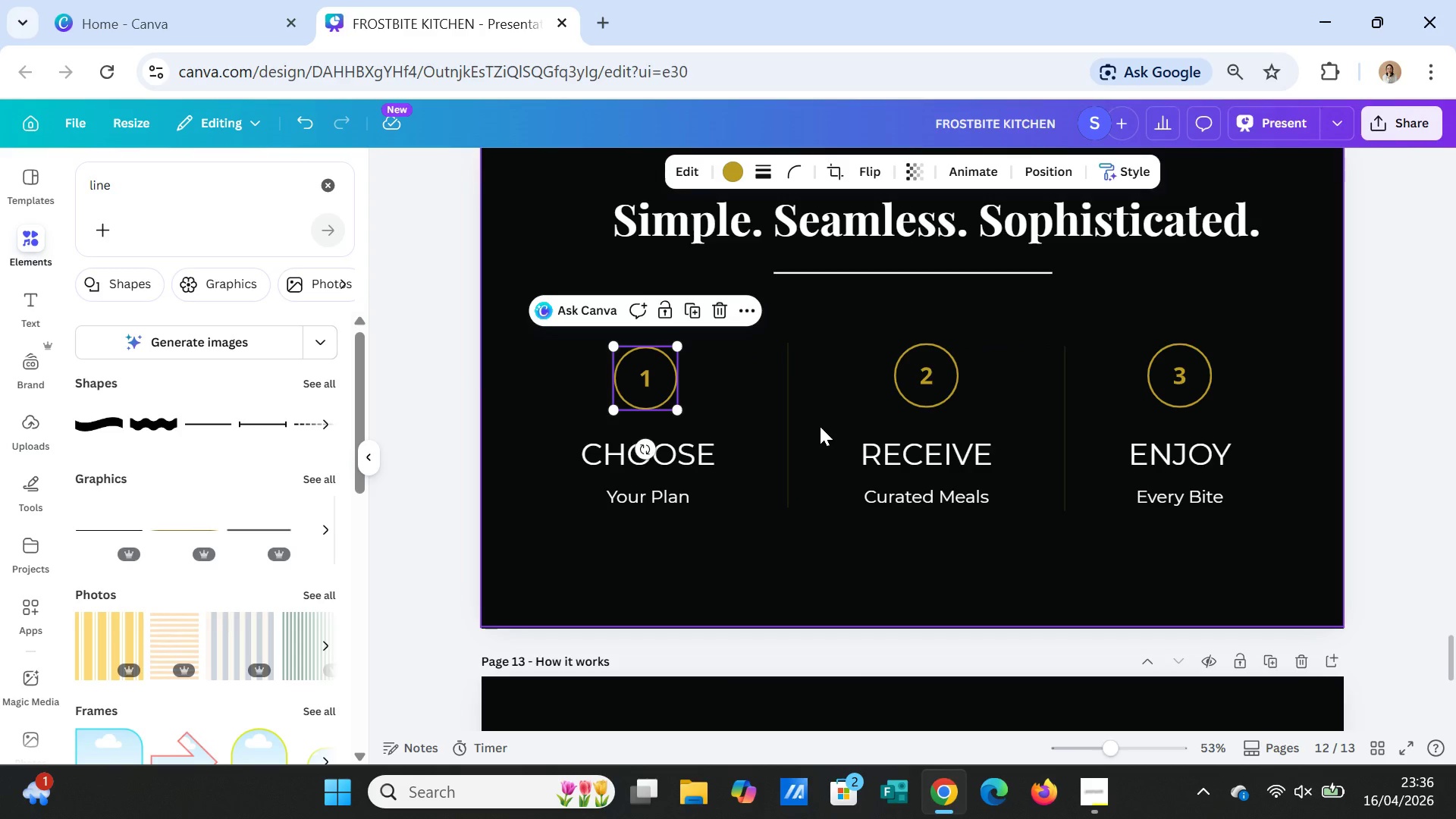 
left_click([820, 426])
 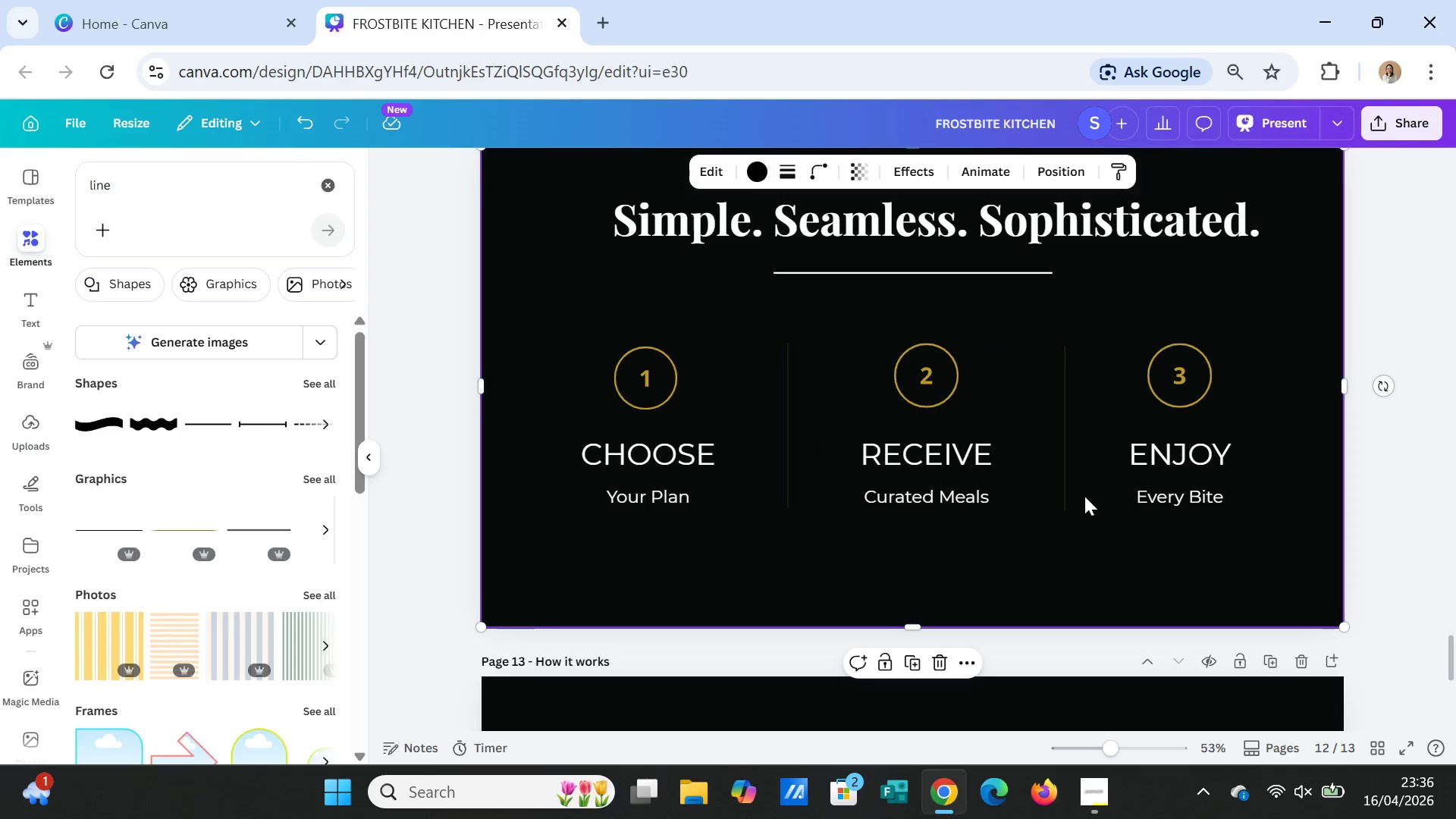 
left_click([946, 371])
 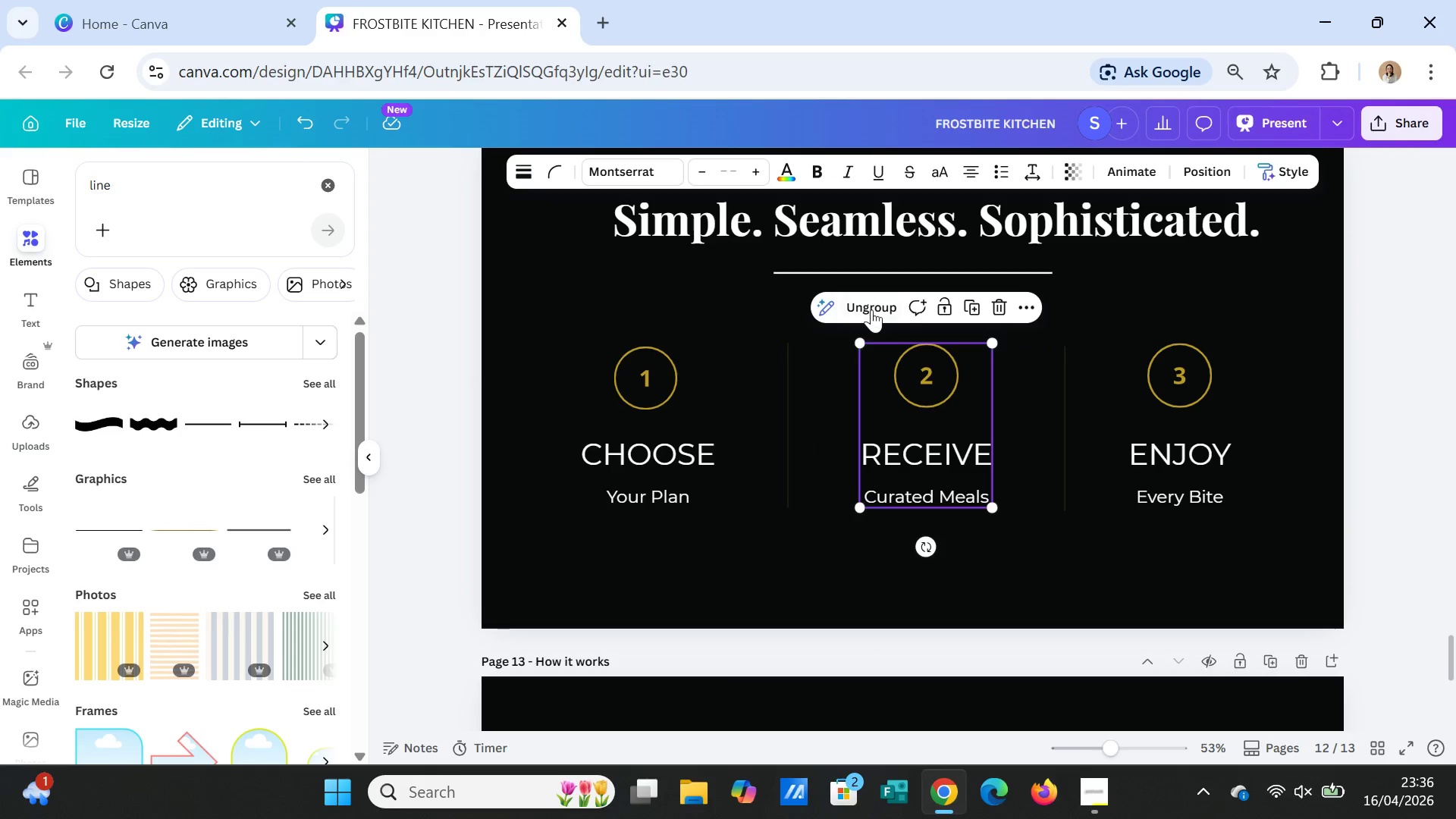 
left_click([864, 304])
 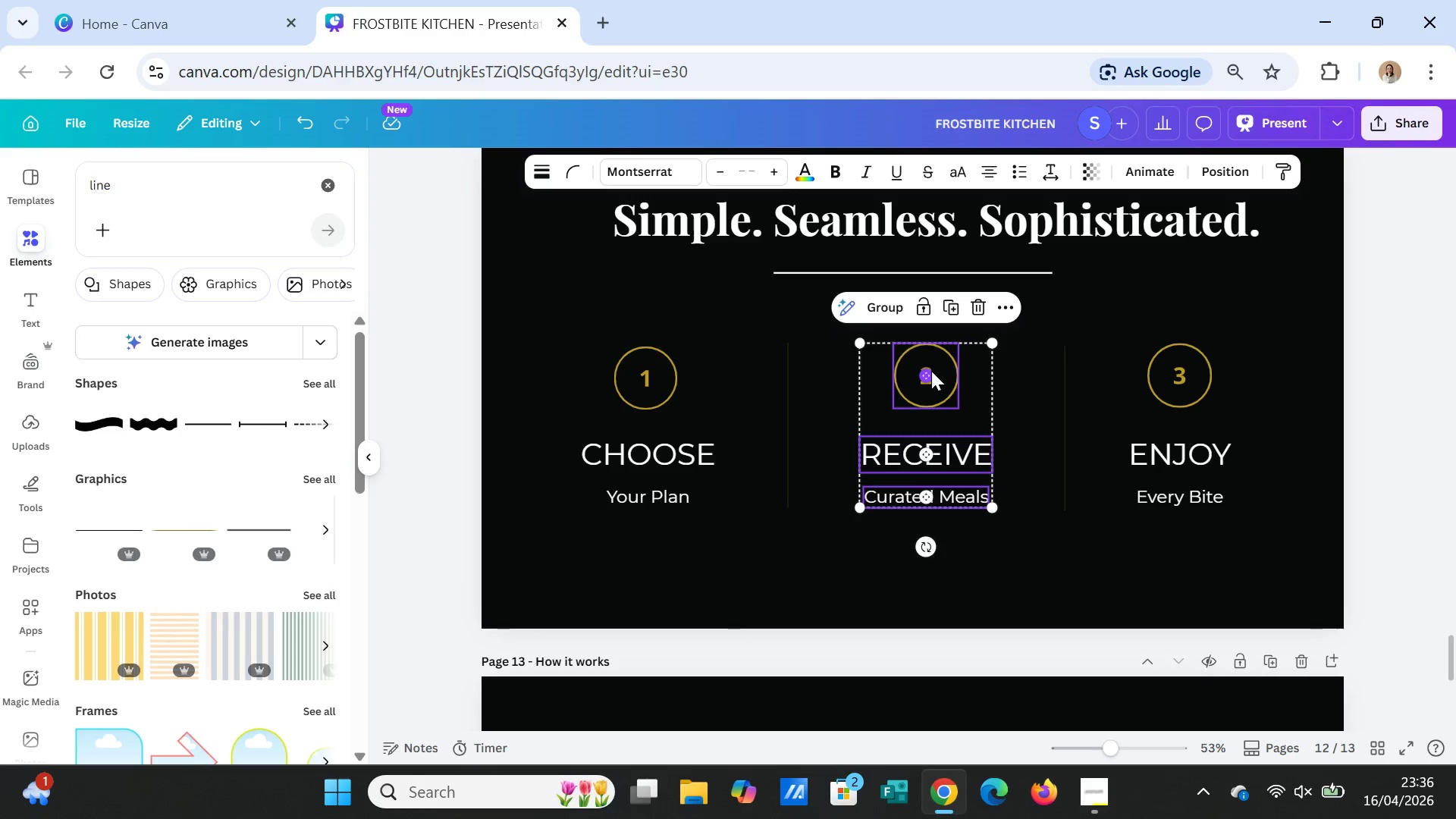 
left_click([931, 371])
 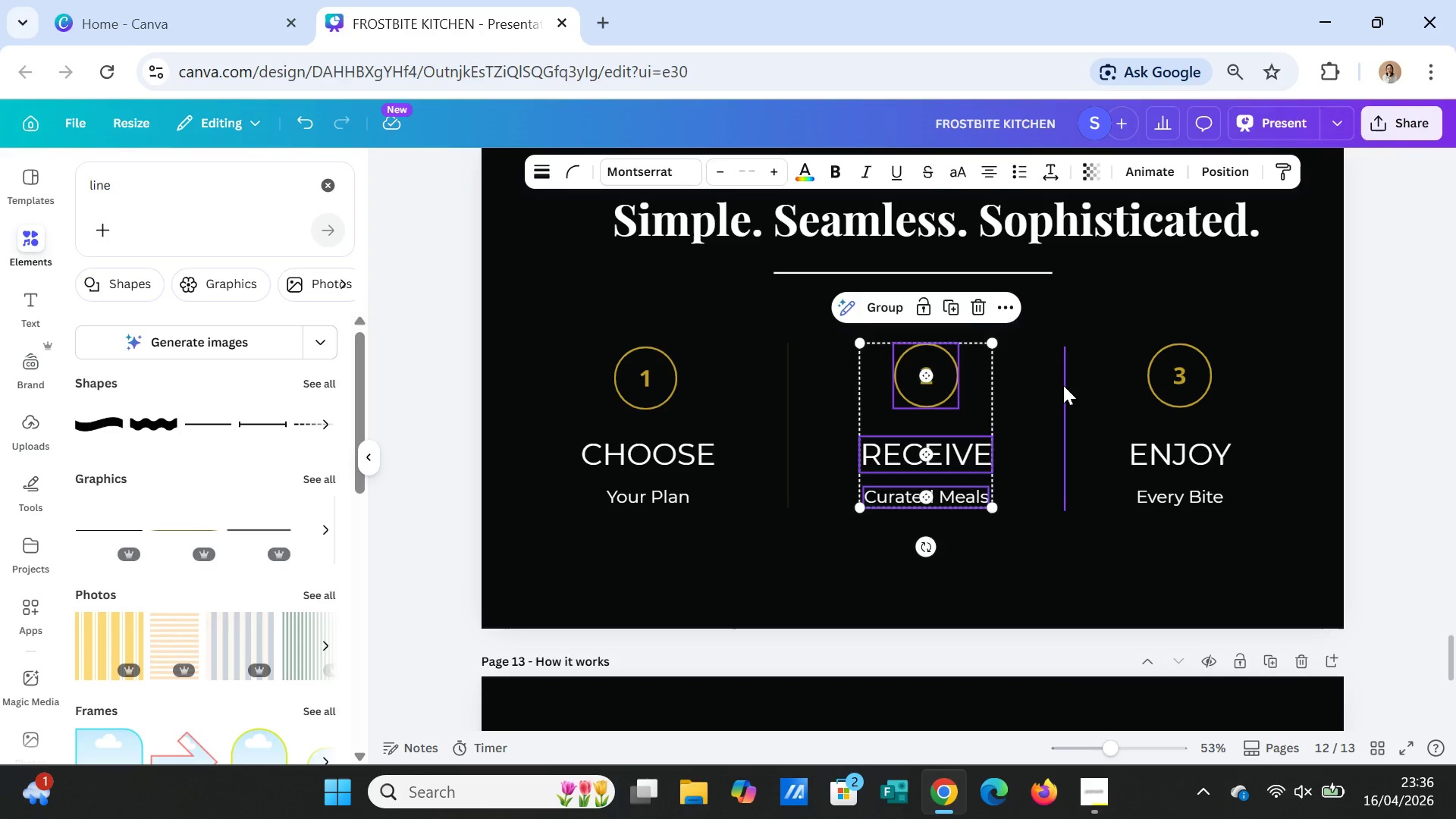 
left_click([1063, 385])
 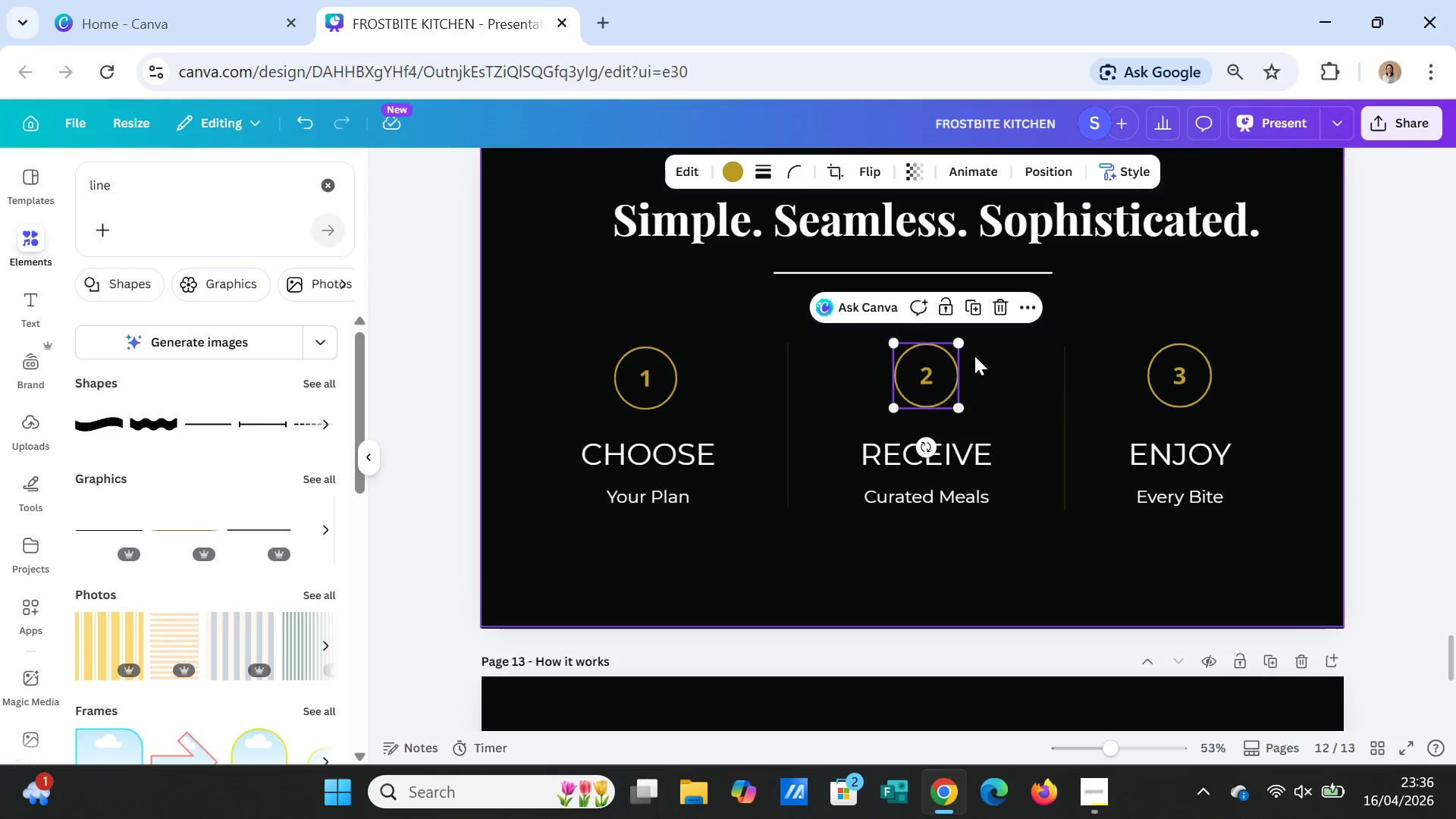 
left_click_drag(start_coordinate=[962, 339], to_coordinate=[959, 343])
 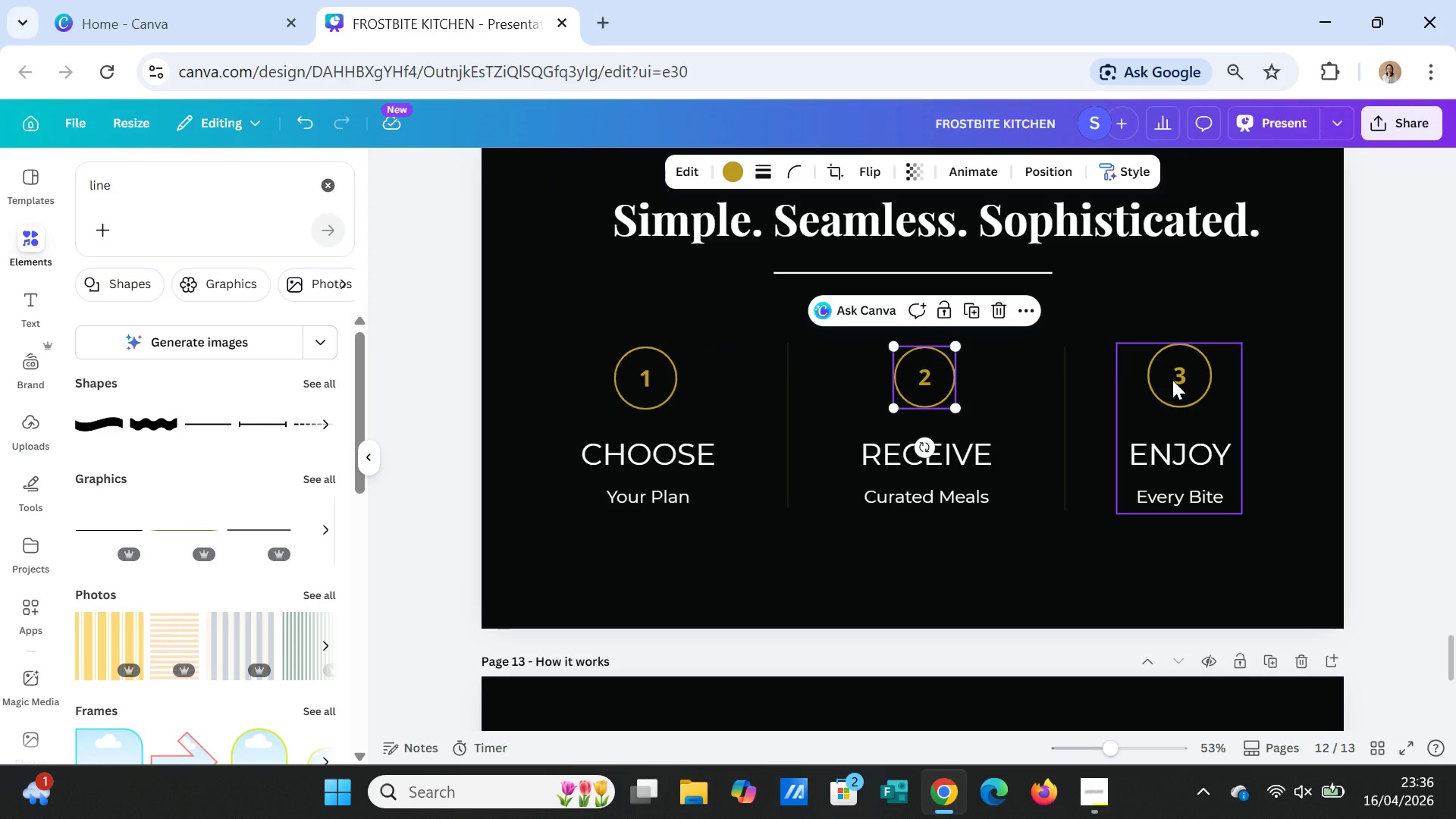 
left_click([1172, 380])
 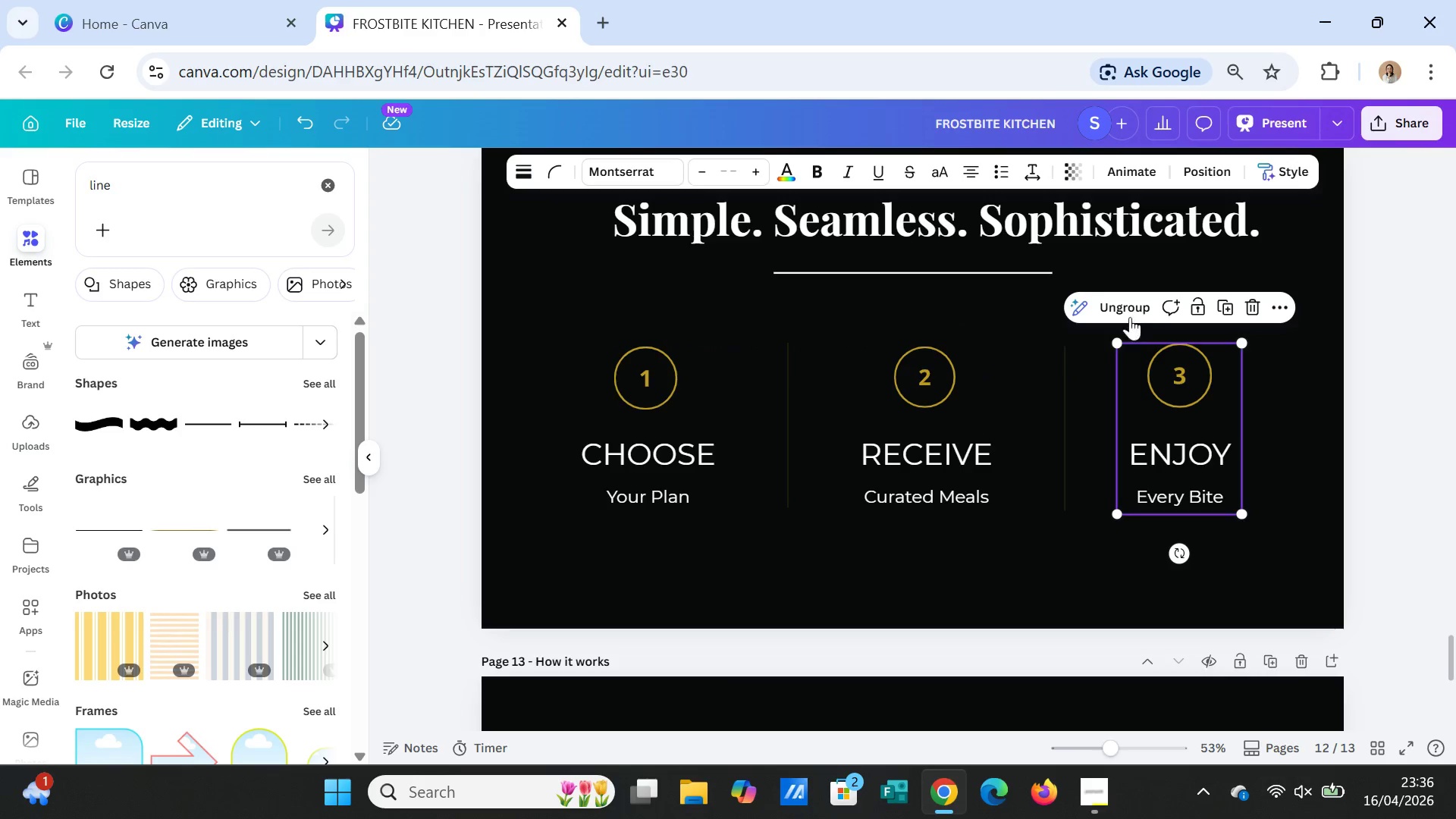 
left_click([1126, 309])
 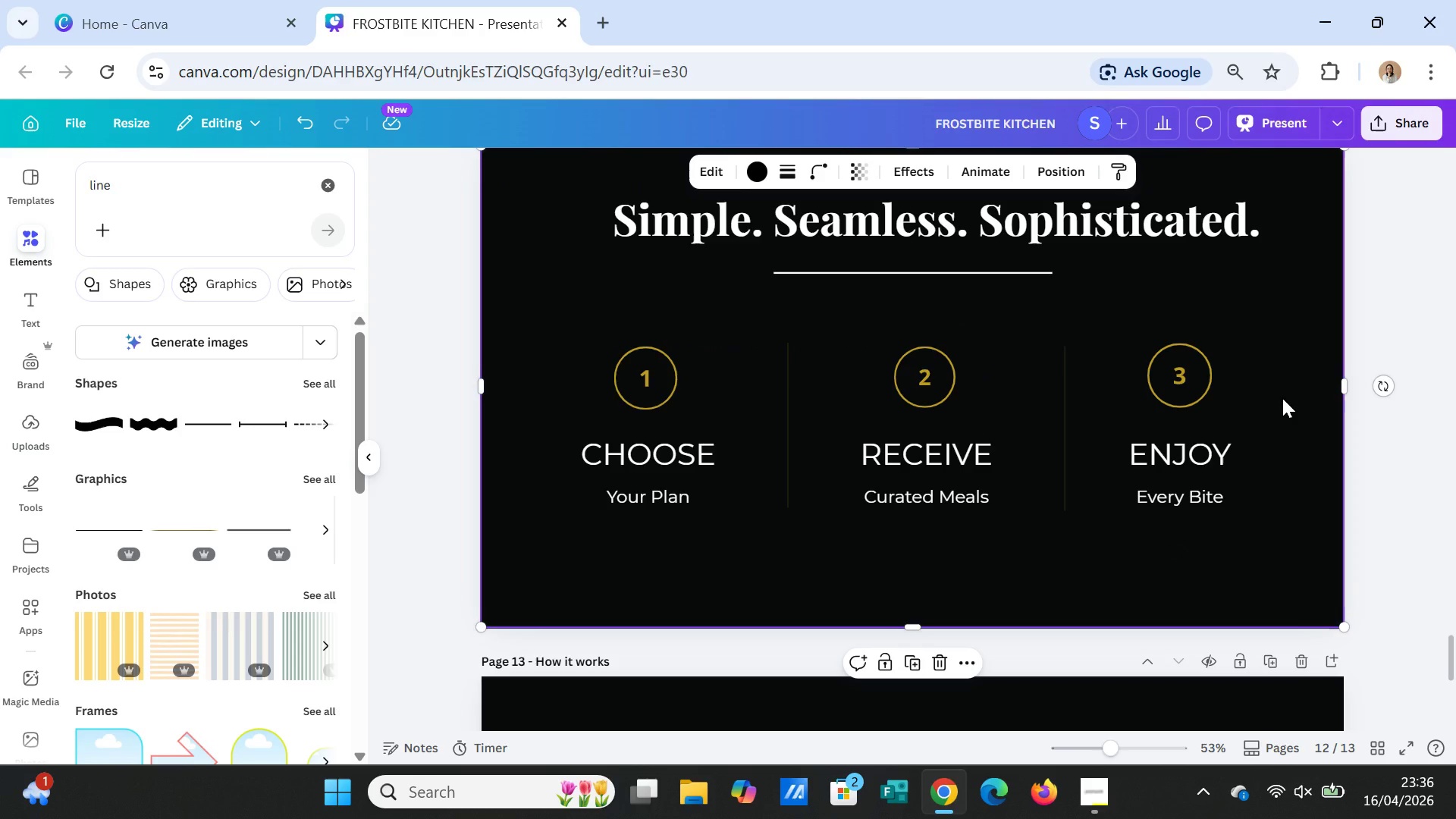 
double_click([1282, 398])
 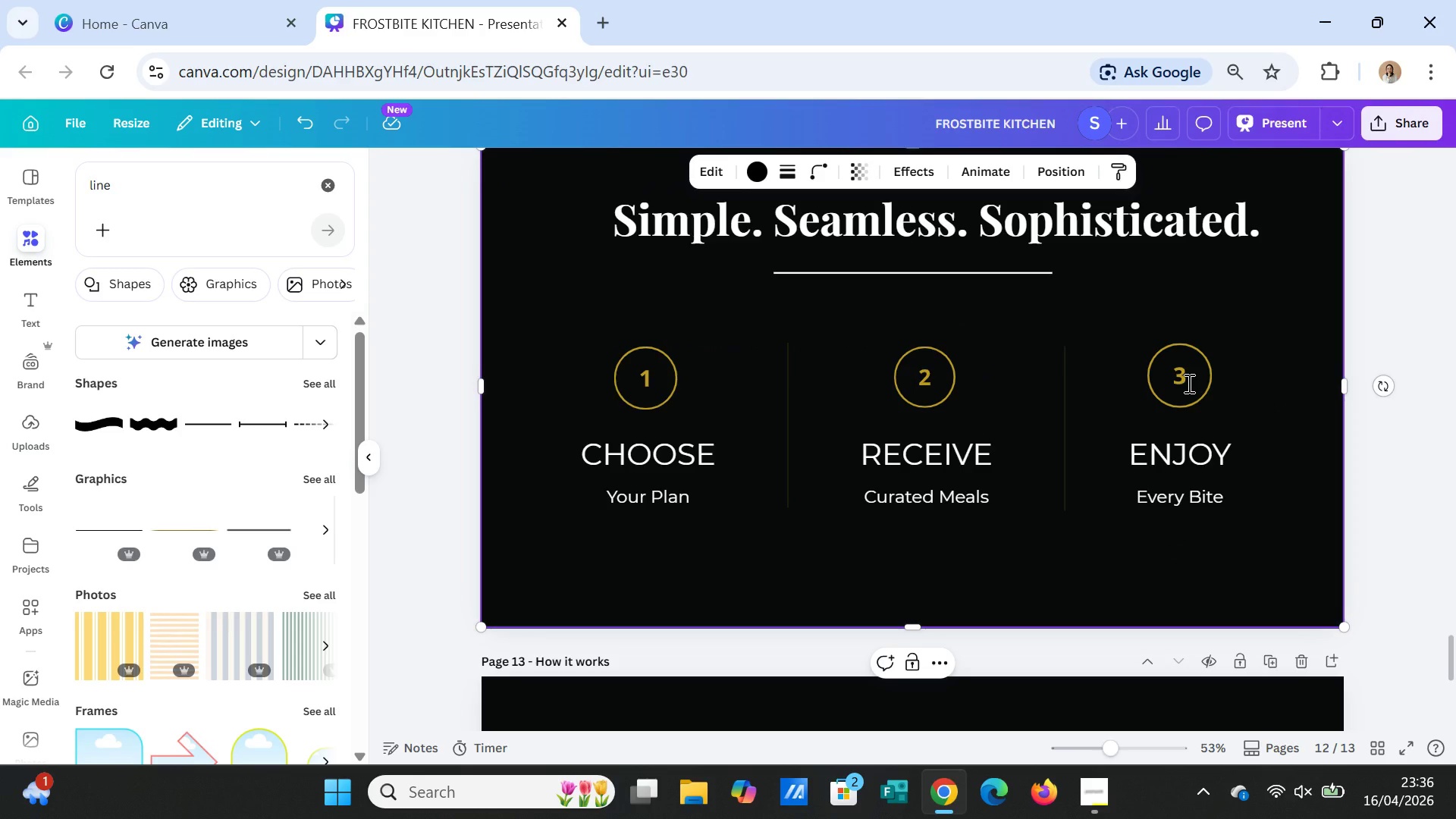 
left_click([1188, 383])
 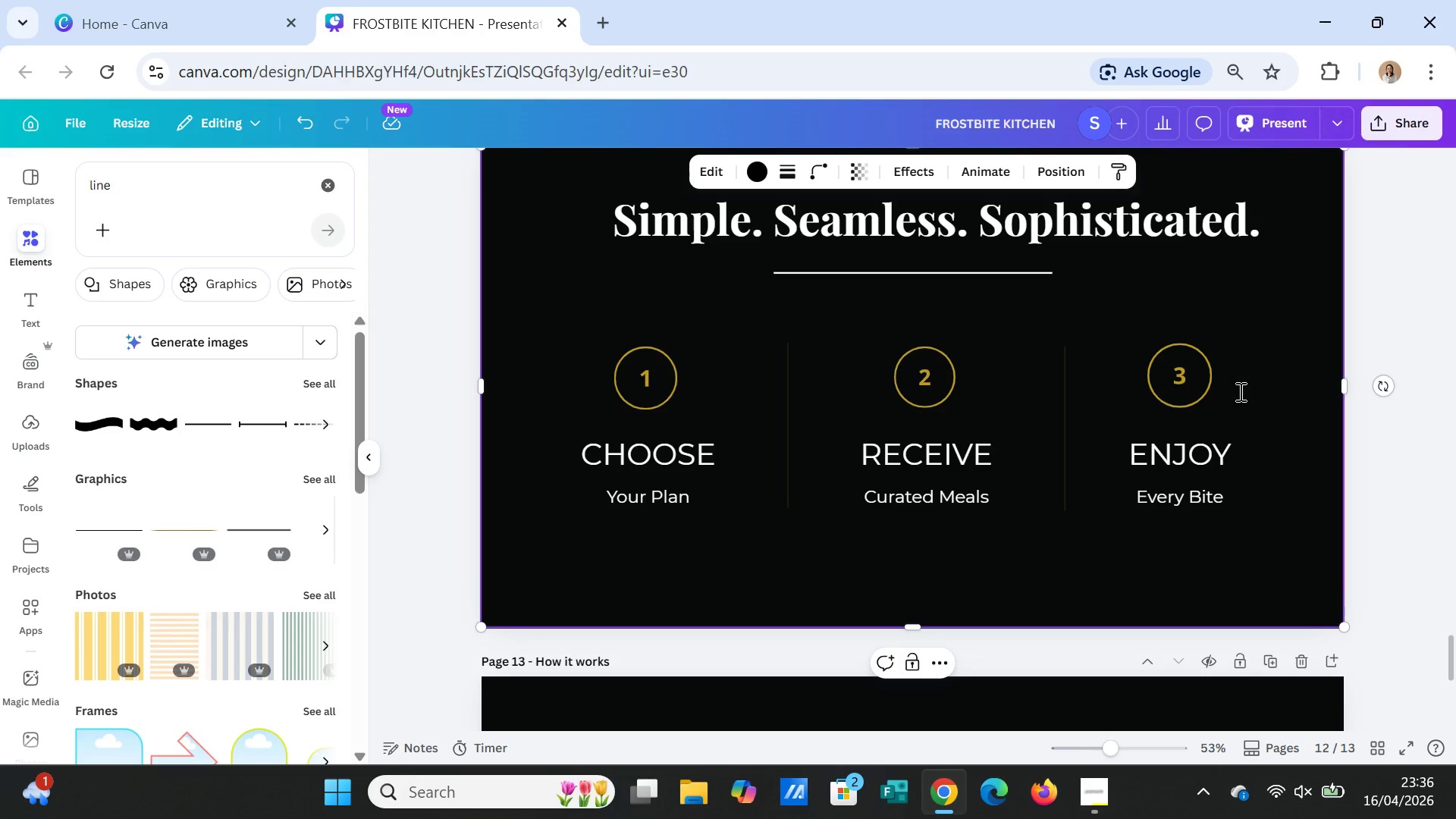 
left_click([1239, 391])
 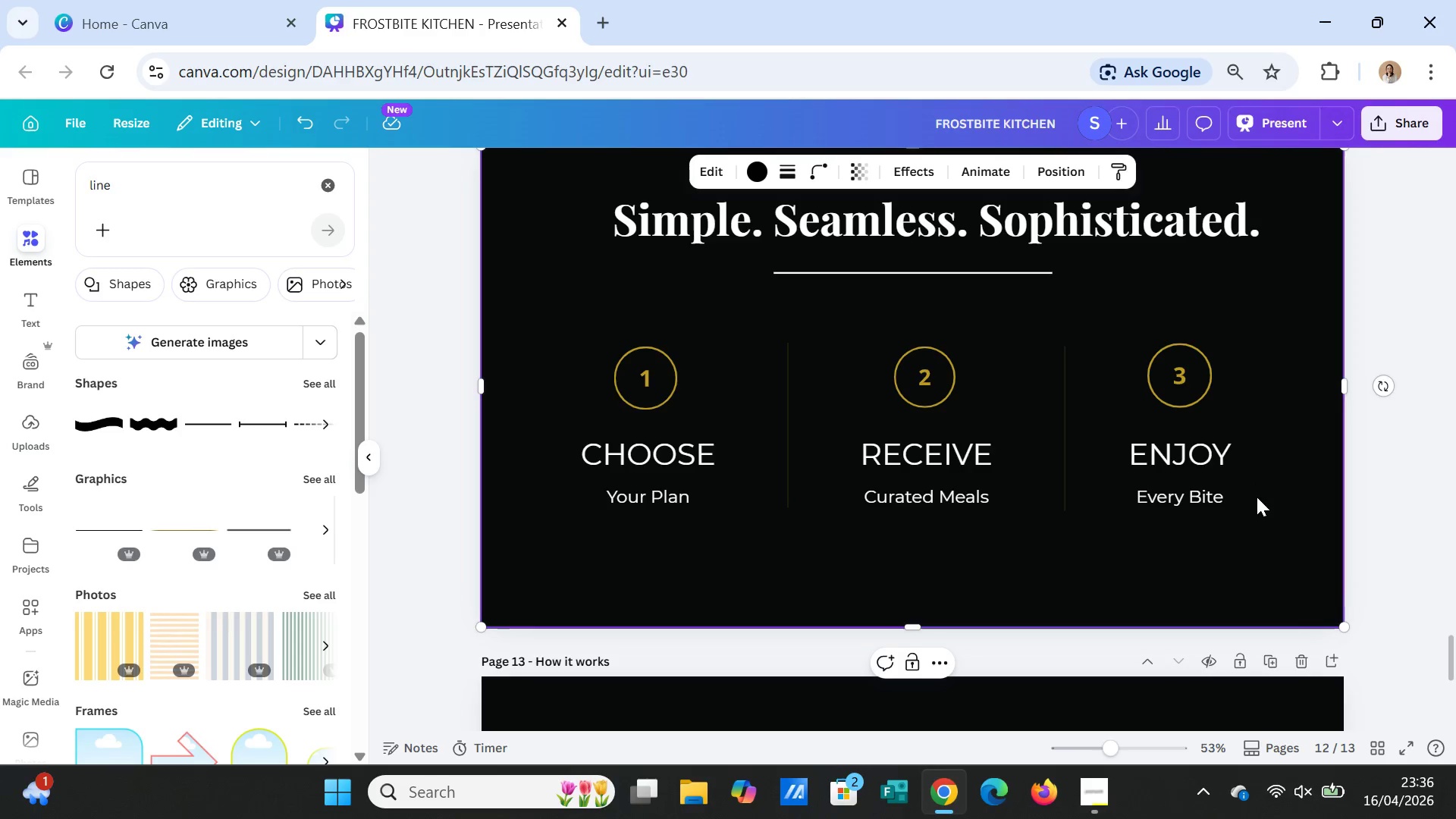 
left_click([1260, 505])
 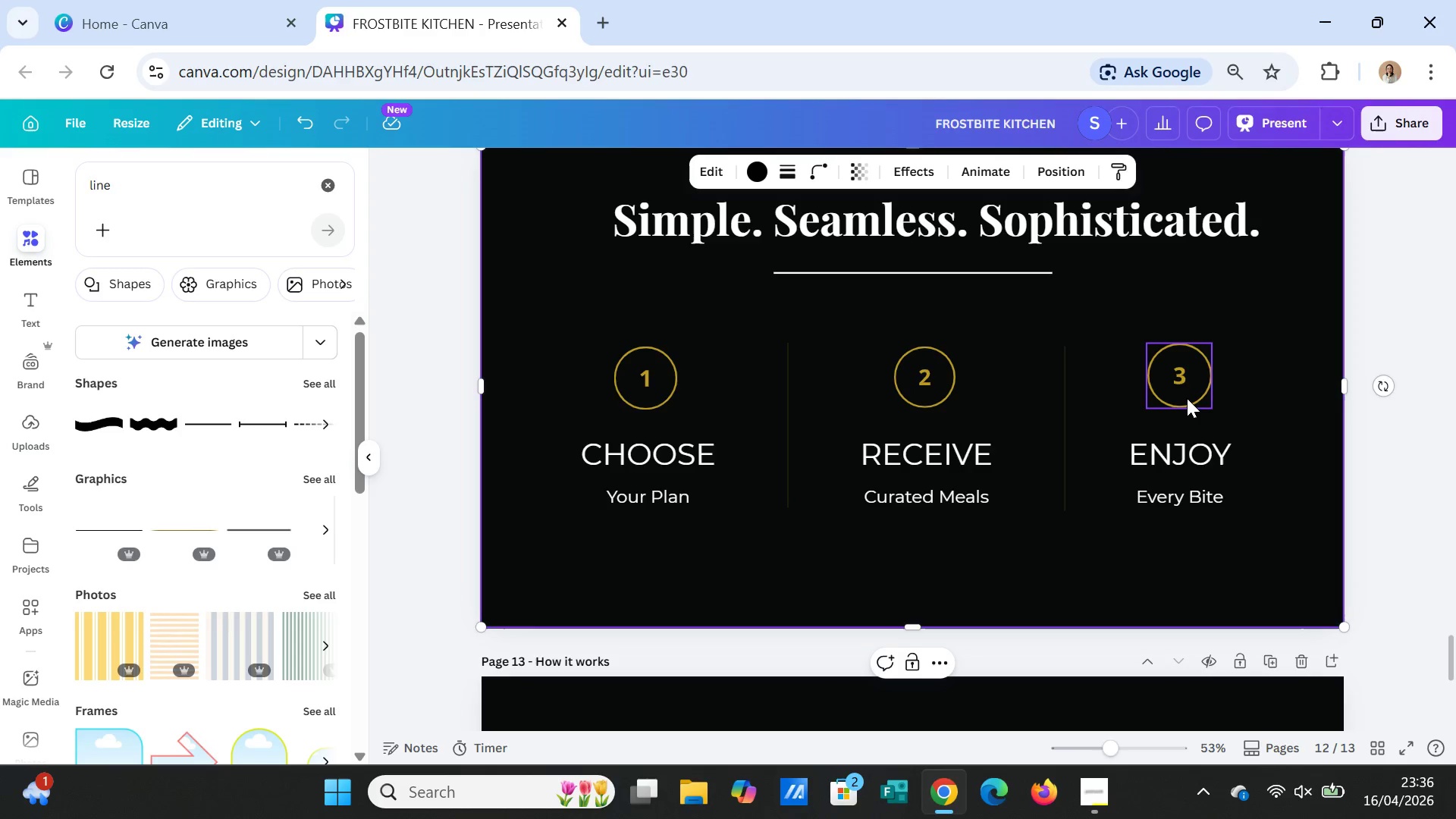 
left_click([1187, 398])
 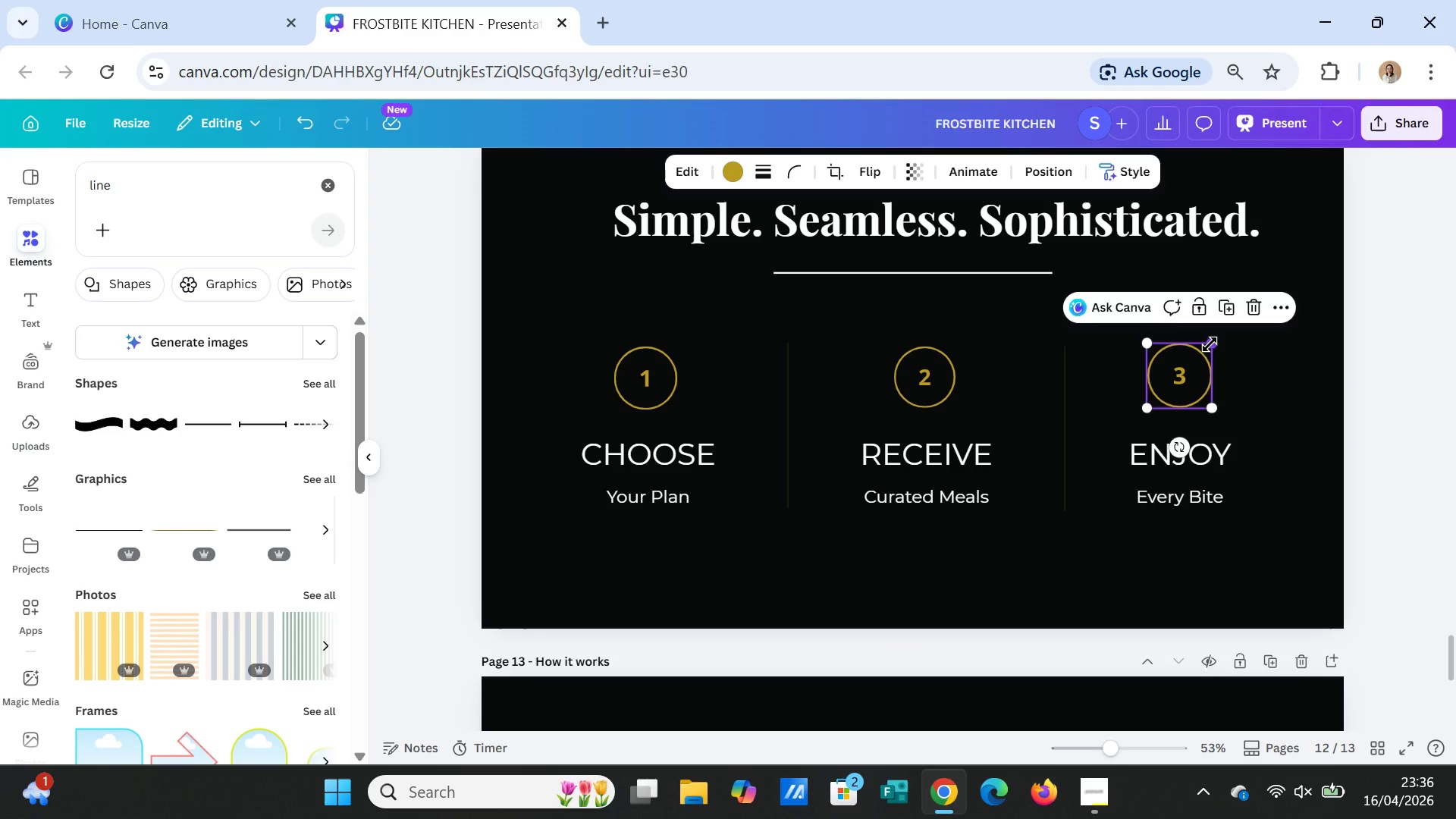 
left_click_drag(start_coordinate=[1210, 344], to_coordinate=[1212, 340])
 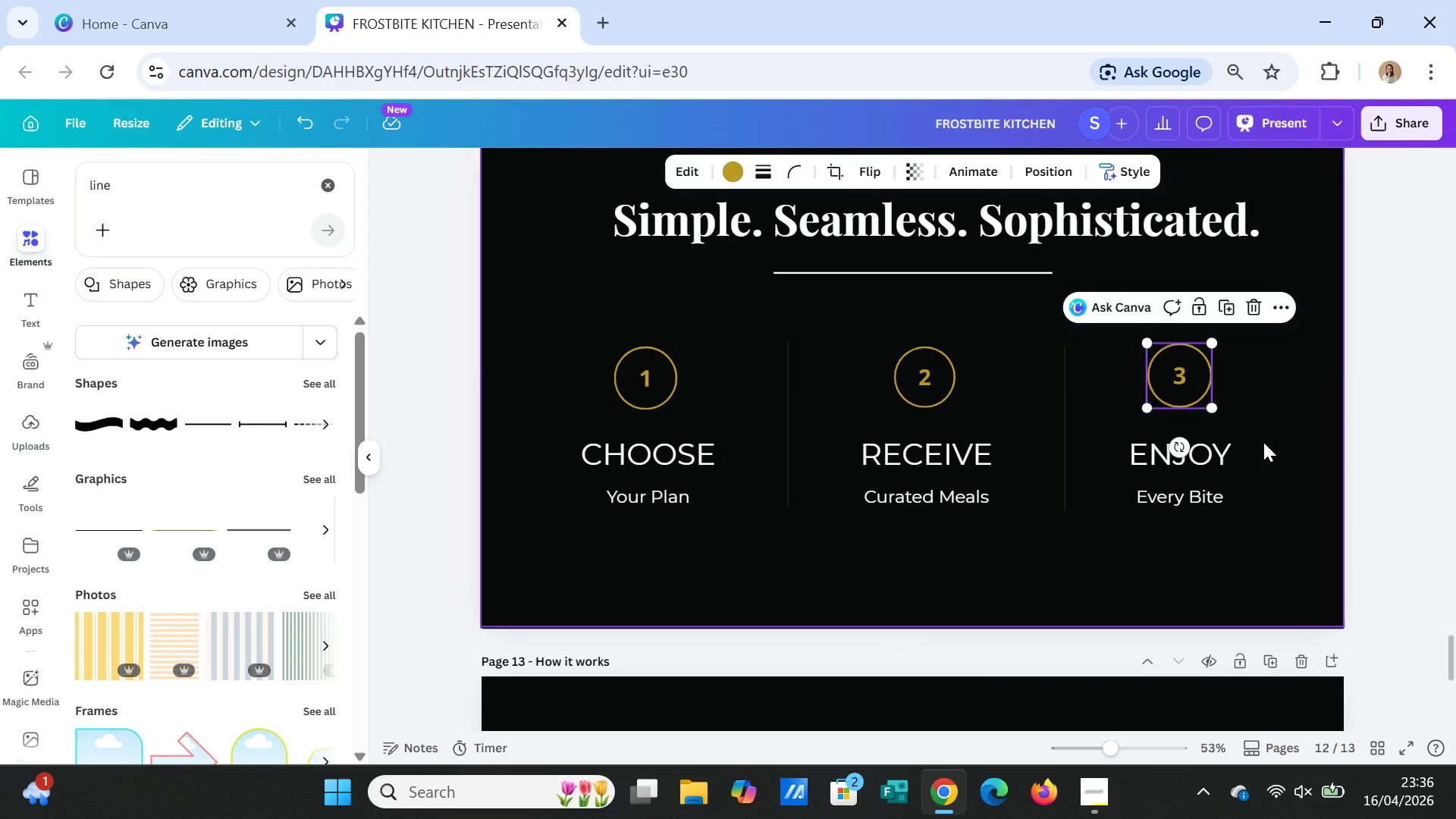 
left_click([1263, 442])
 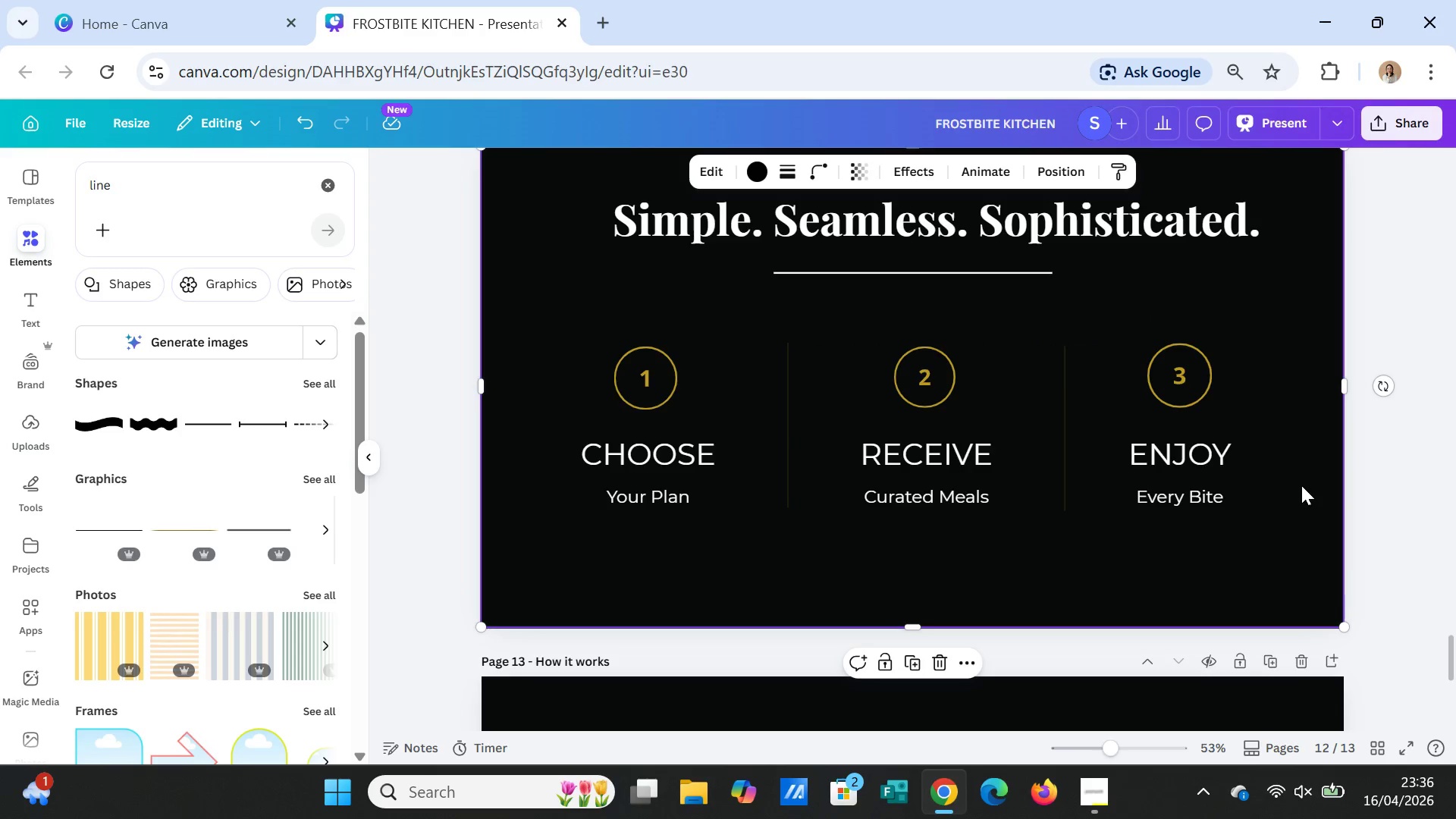 
scroll: coordinate [1298, 507], scroll_direction: down, amount: 4.0
 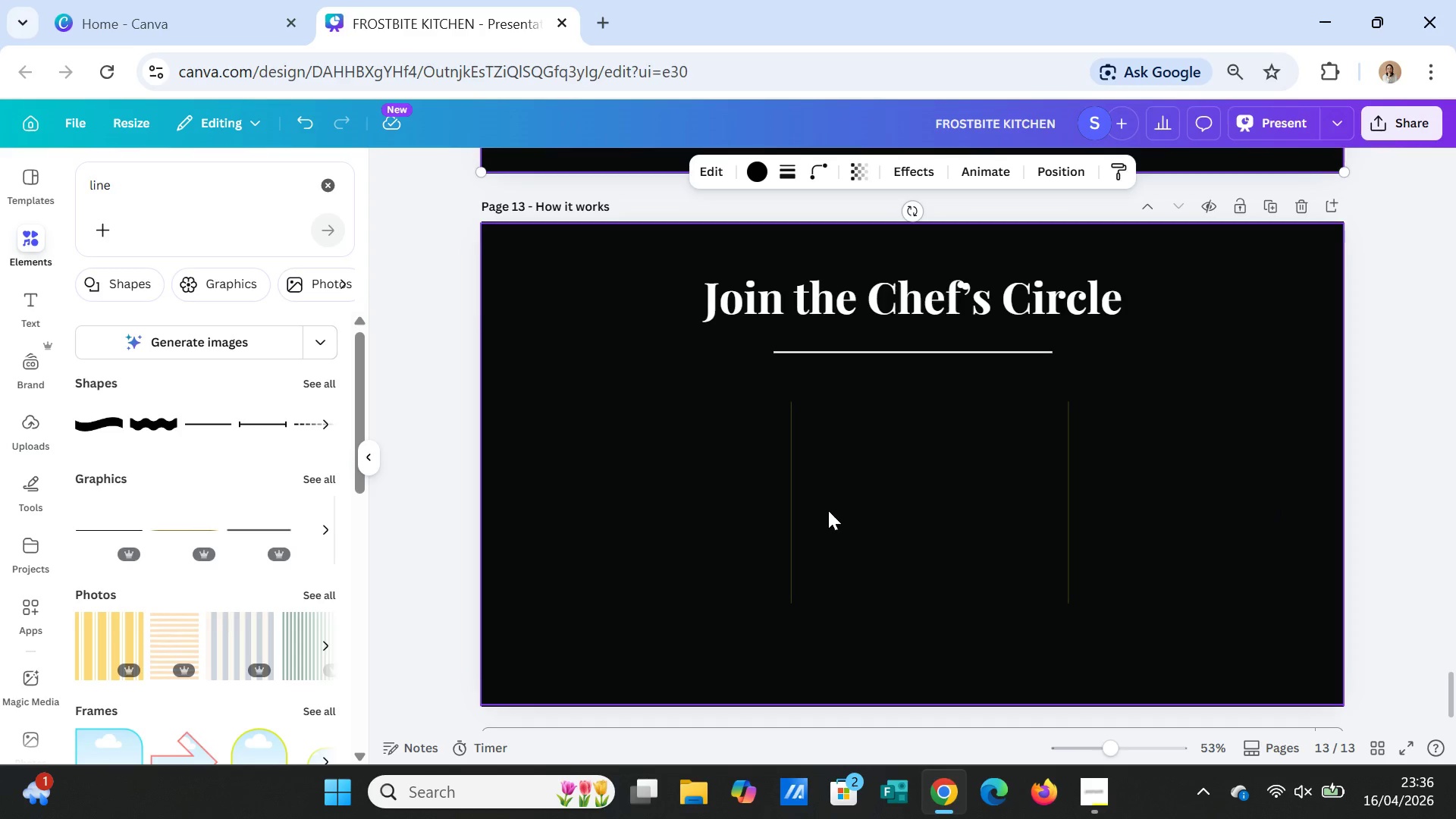 
left_click_drag(start_coordinate=[798, 505], to_coordinate=[798, 521])
 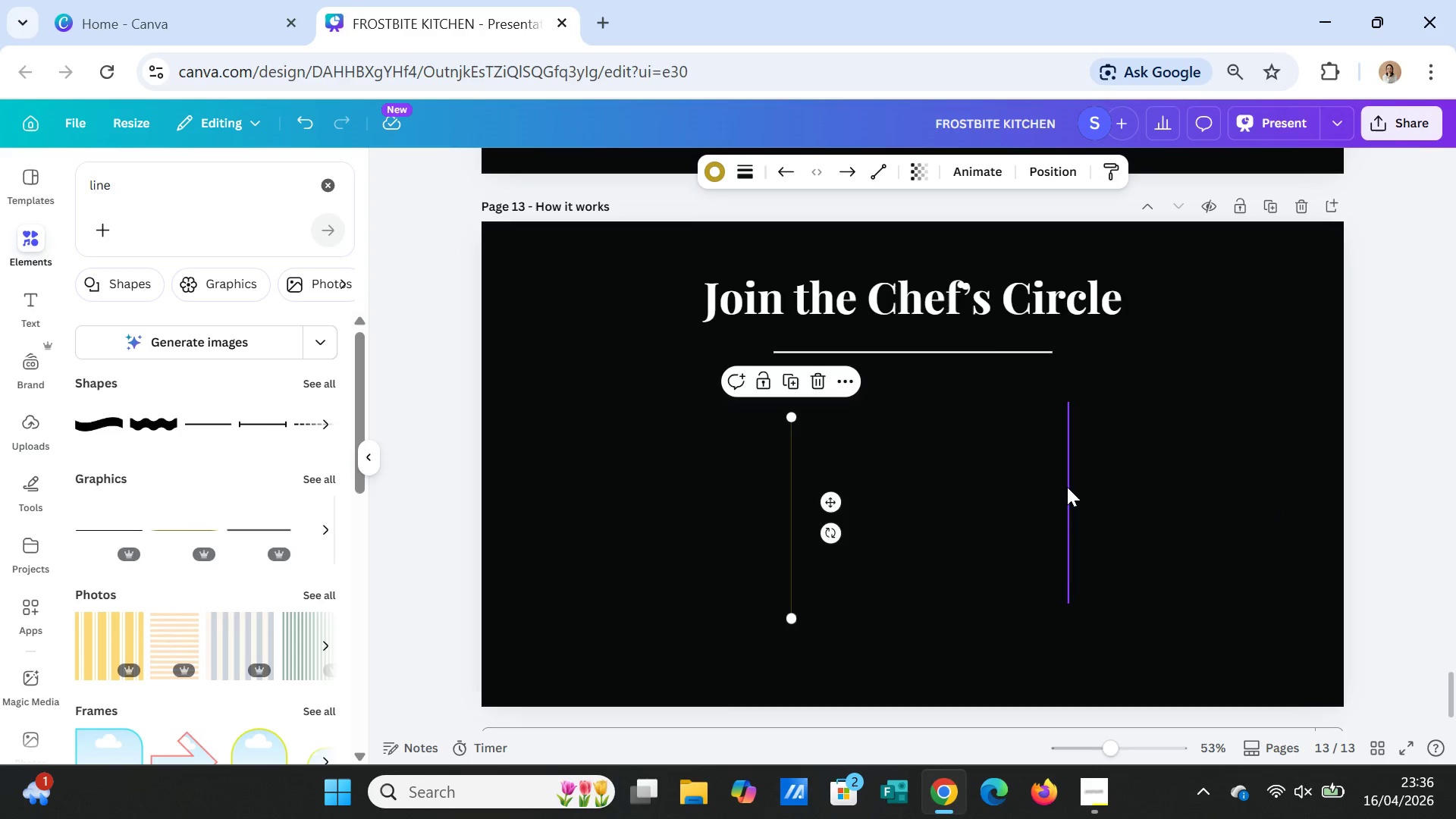 
left_click_drag(start_coordinate=[1067, 487], to_coordinate=[1068, 497])
 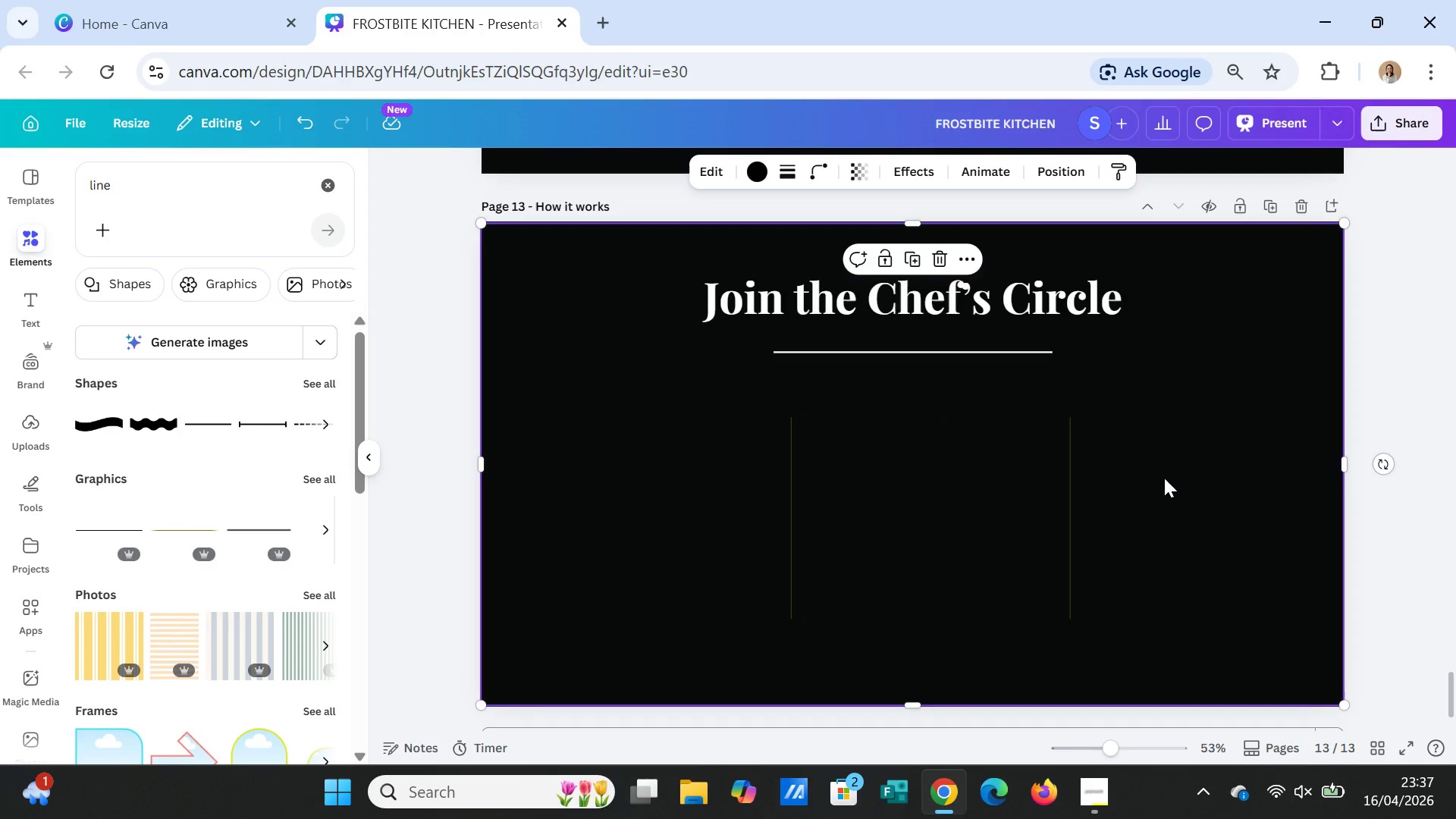 
left_click([1164, 478])
 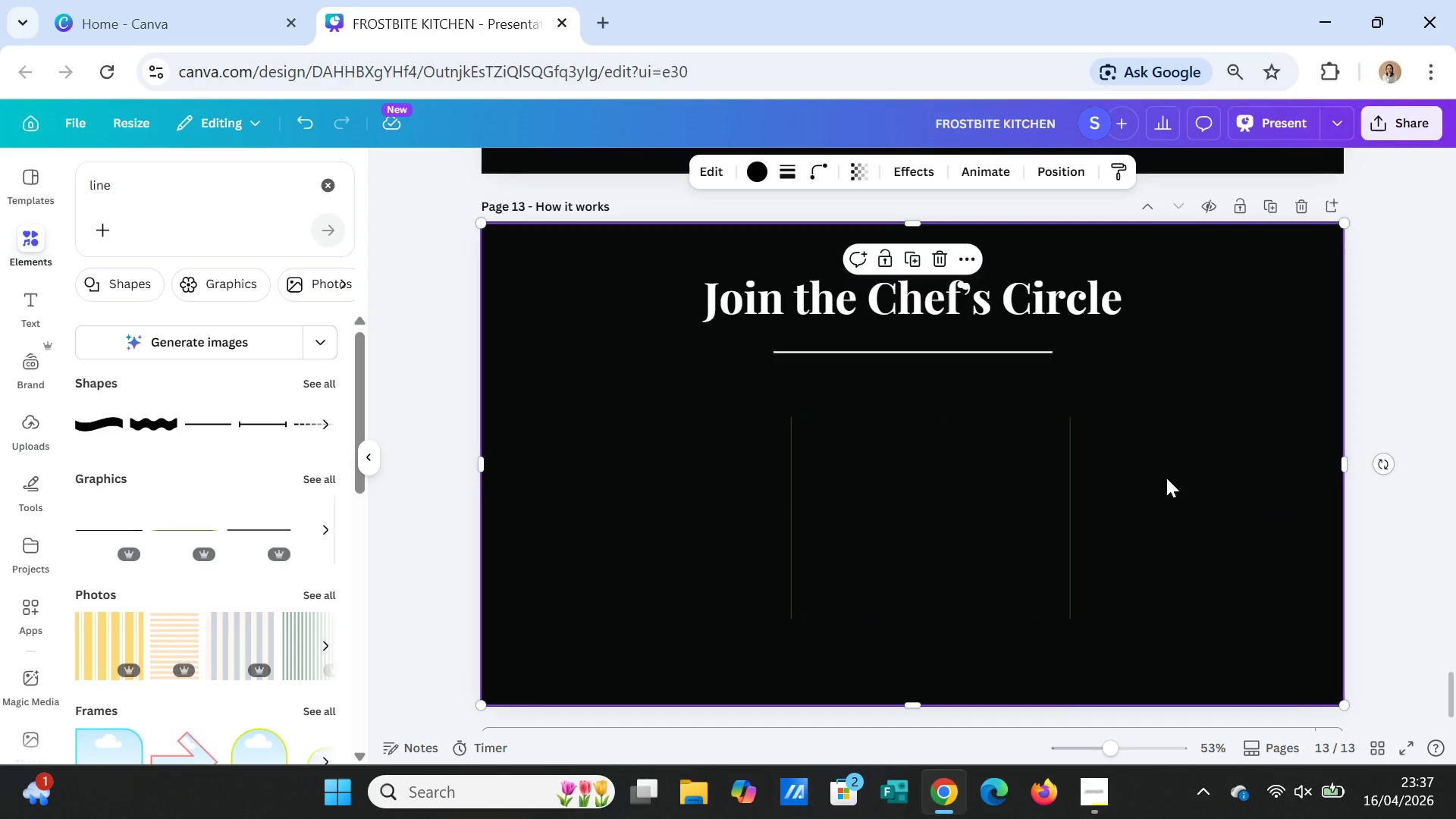 
wait(10.69)
 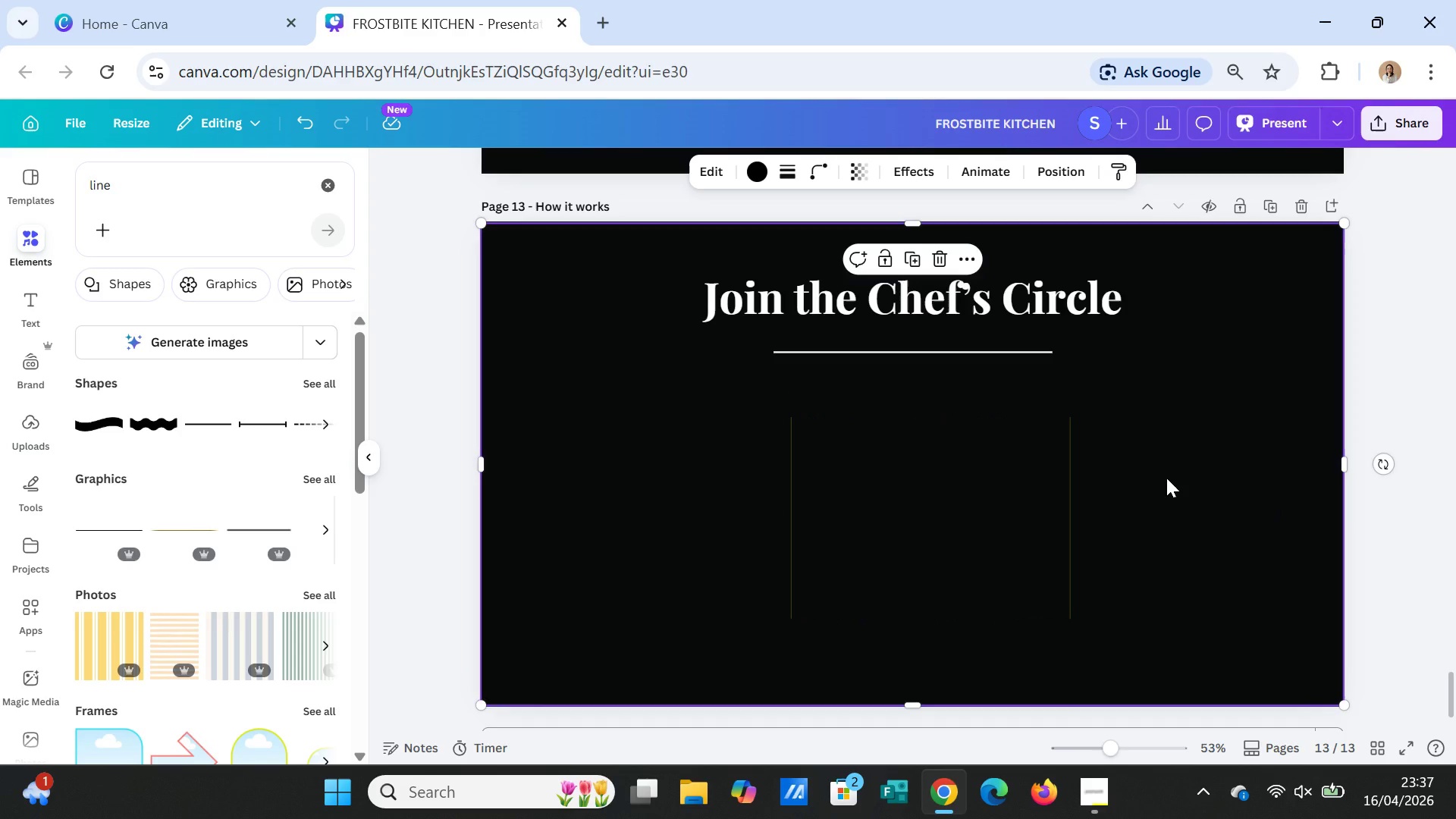 
scroll: coordinate [1140, 584], scroll_direction: up, amount: 3.0
 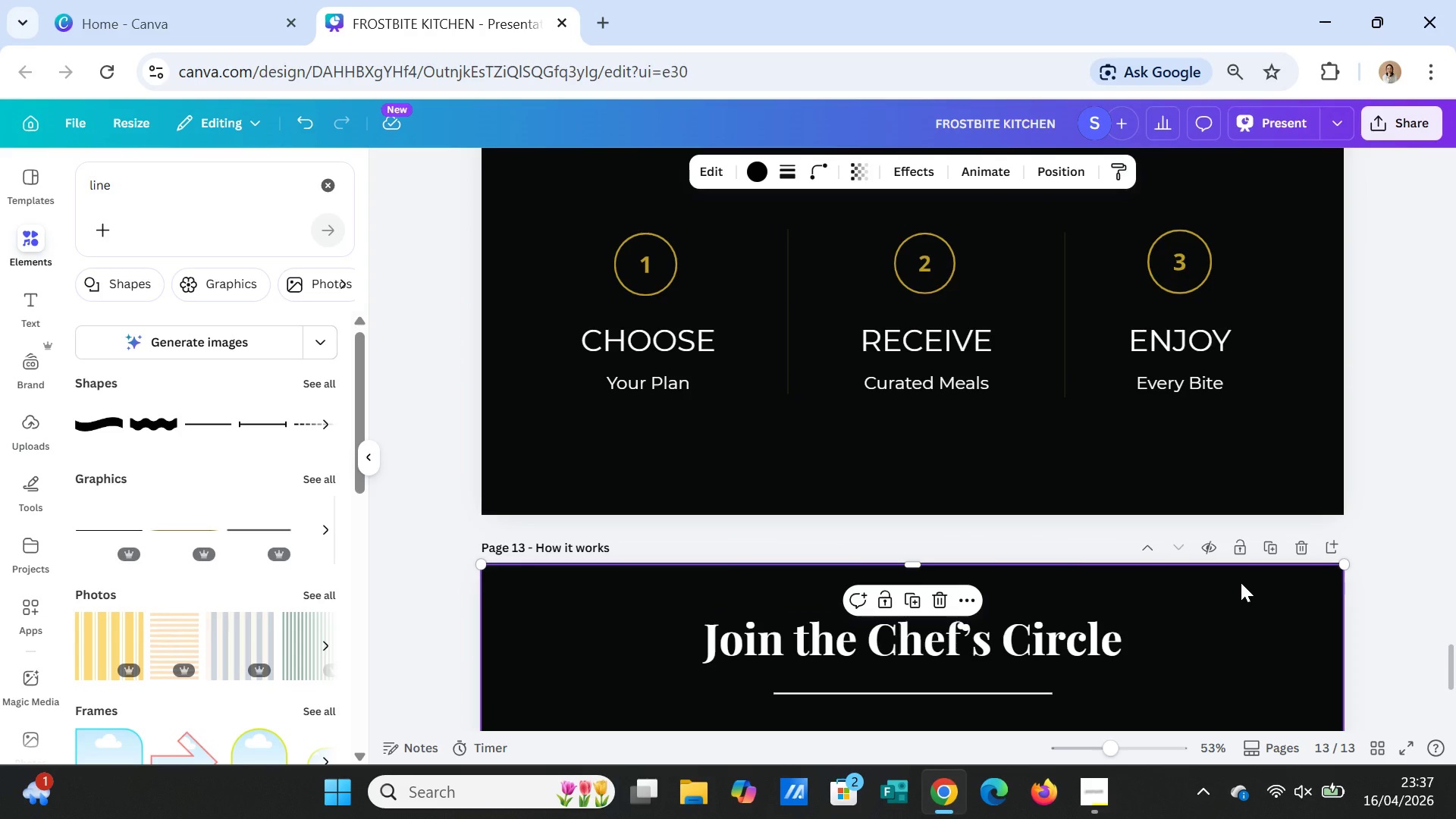 
scroll: coordinate [1241, 582], scroll_direction: down, amount: 2.0
 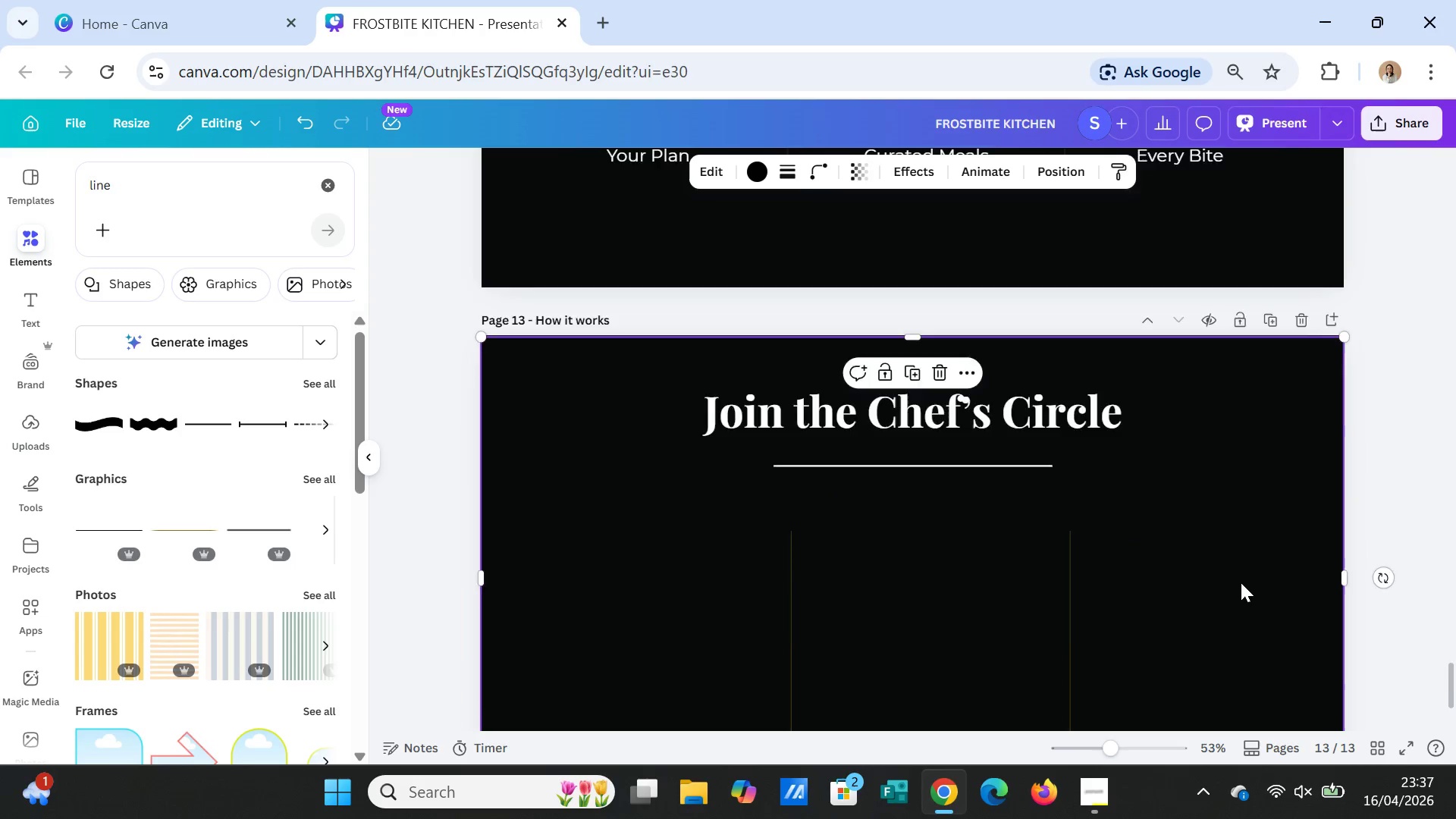 
scroll: coordinate [1241, 582], scroll_direction: up, amount: 1.0
 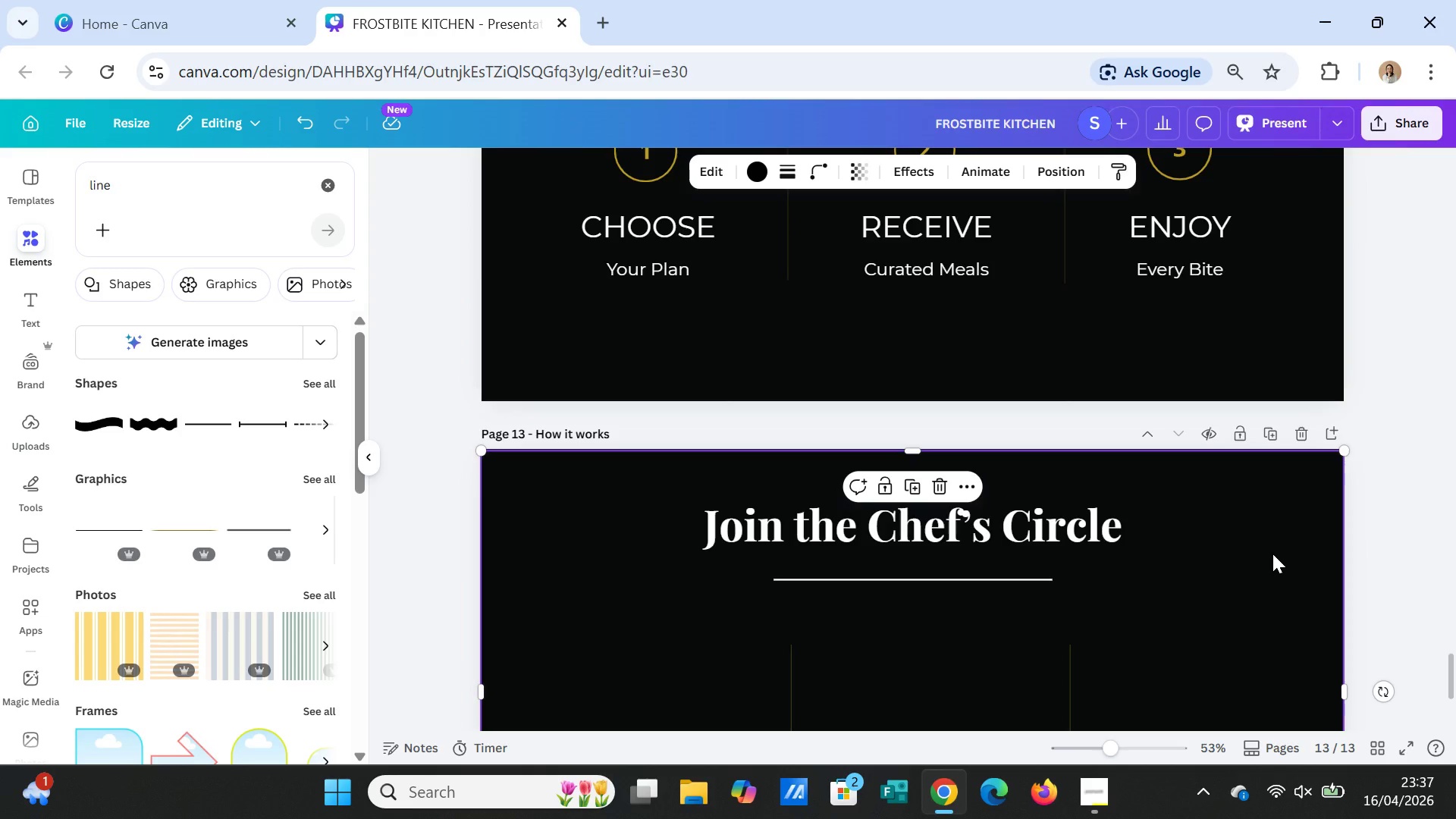 
wait(12.95)
 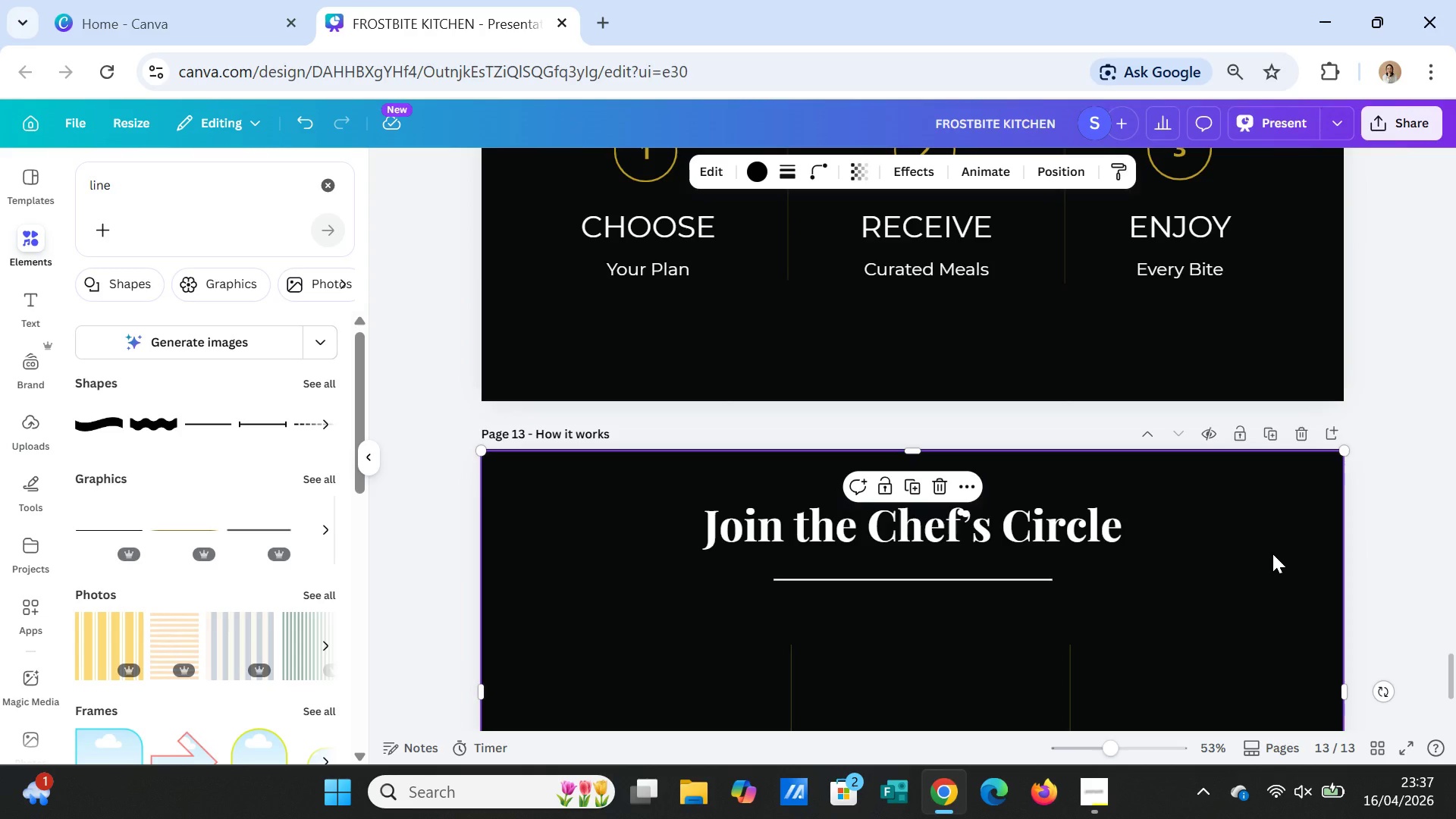 
scroll: coordinate [916, 676], scroll_direction: down, amount: 2.0
 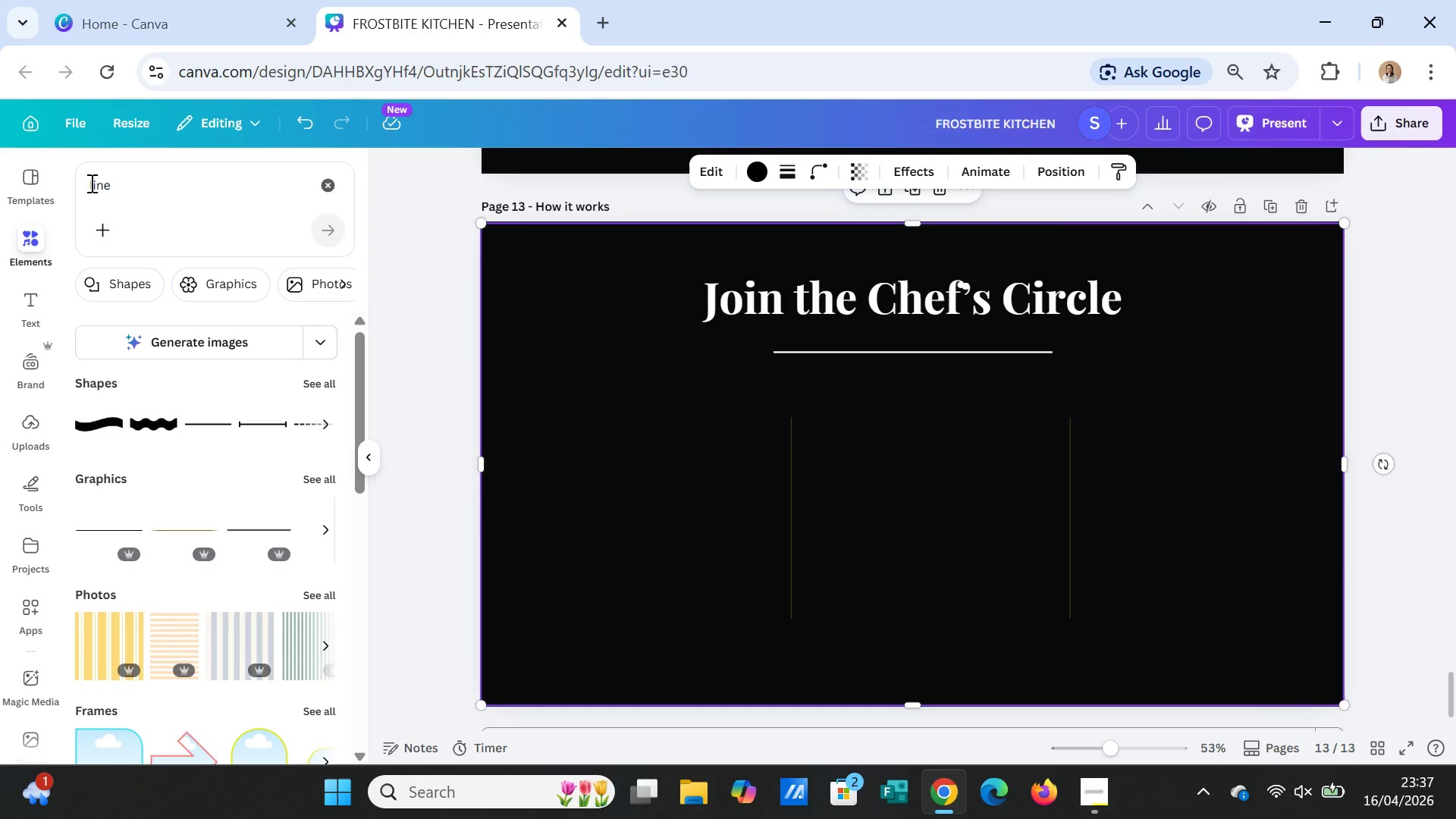 
left_click_drag(start_coordinate=[116, 190], to_coordinate=[74, 182])
 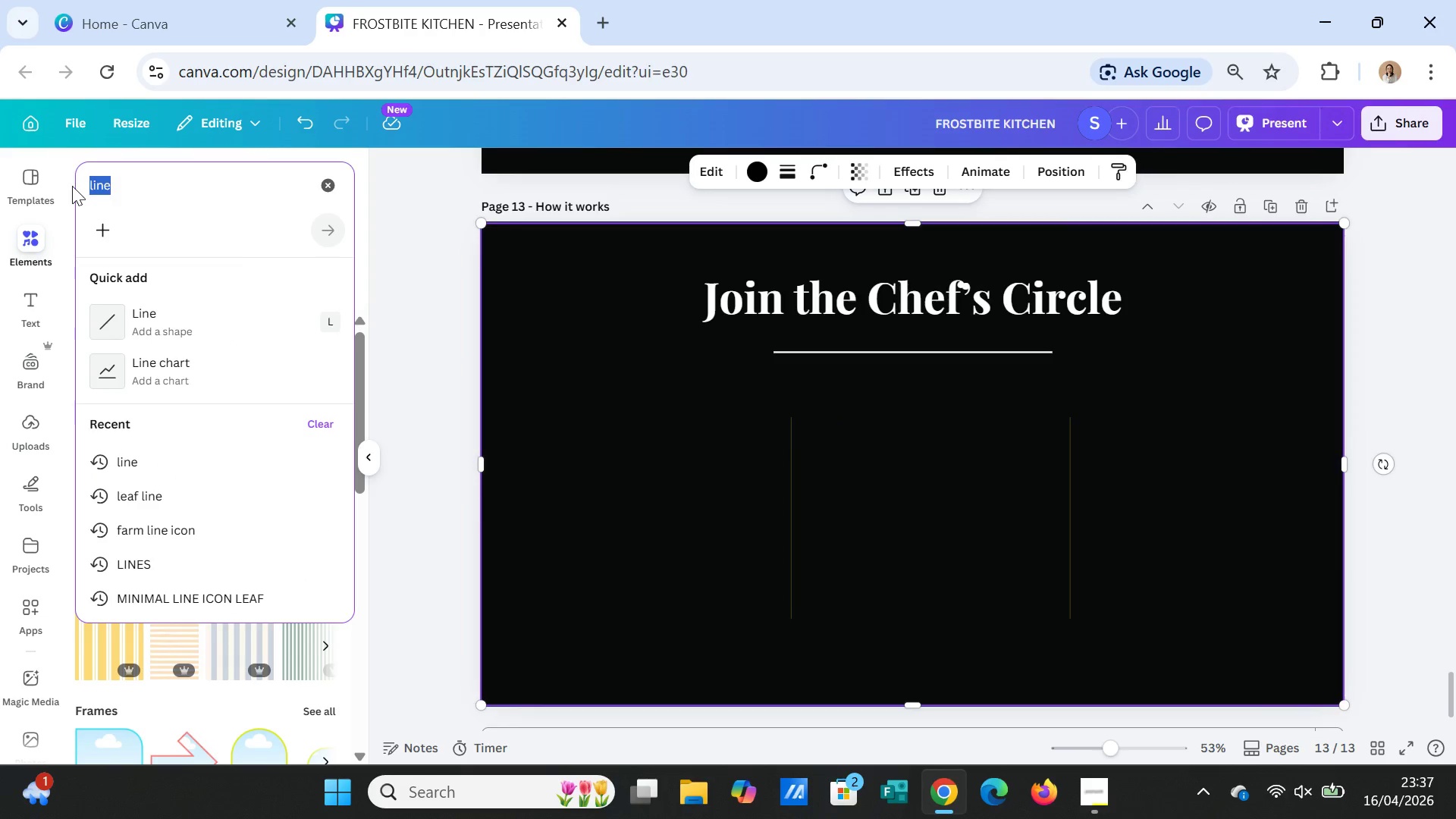 
type(silver)
 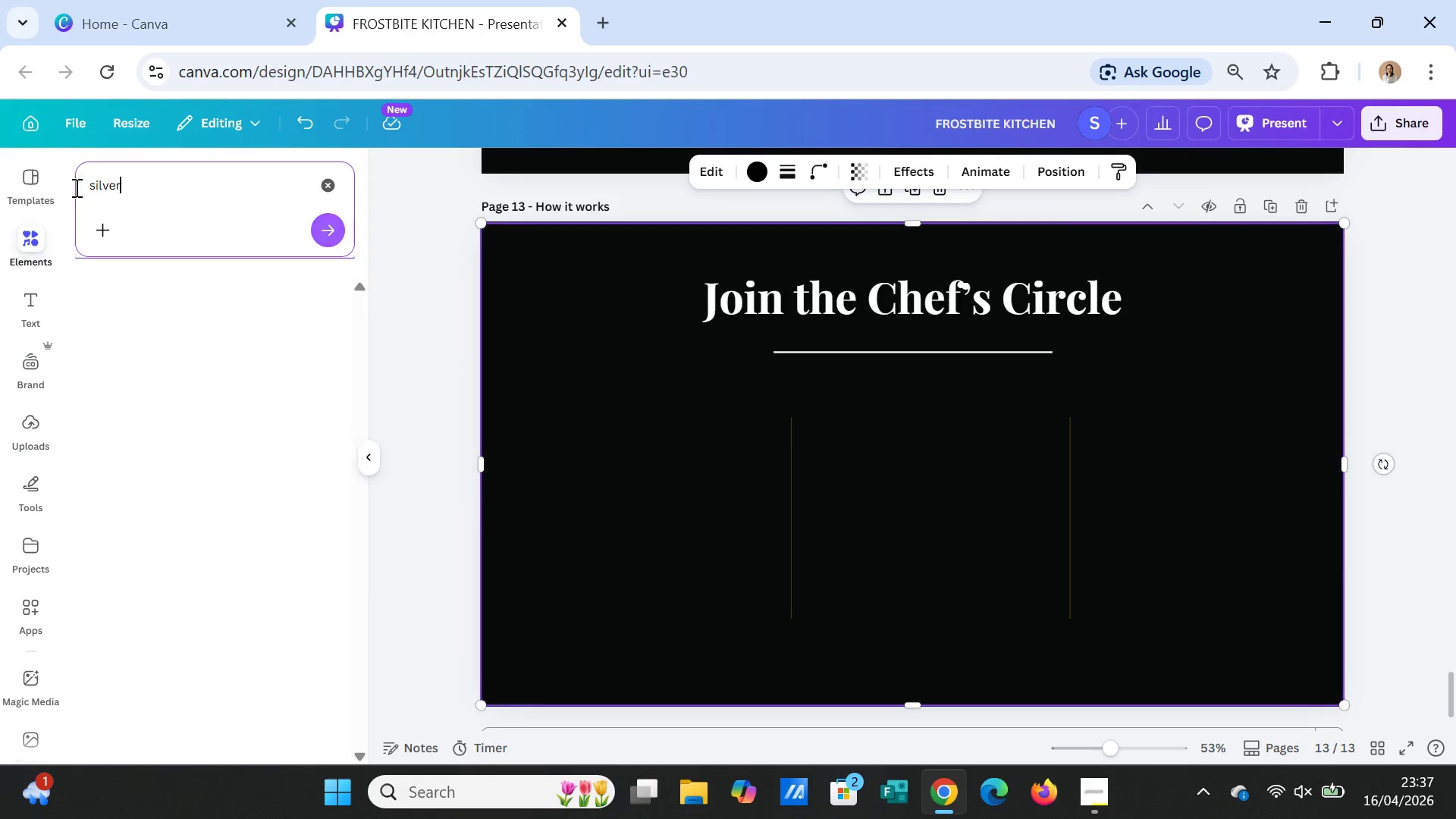 
key(Enter)
 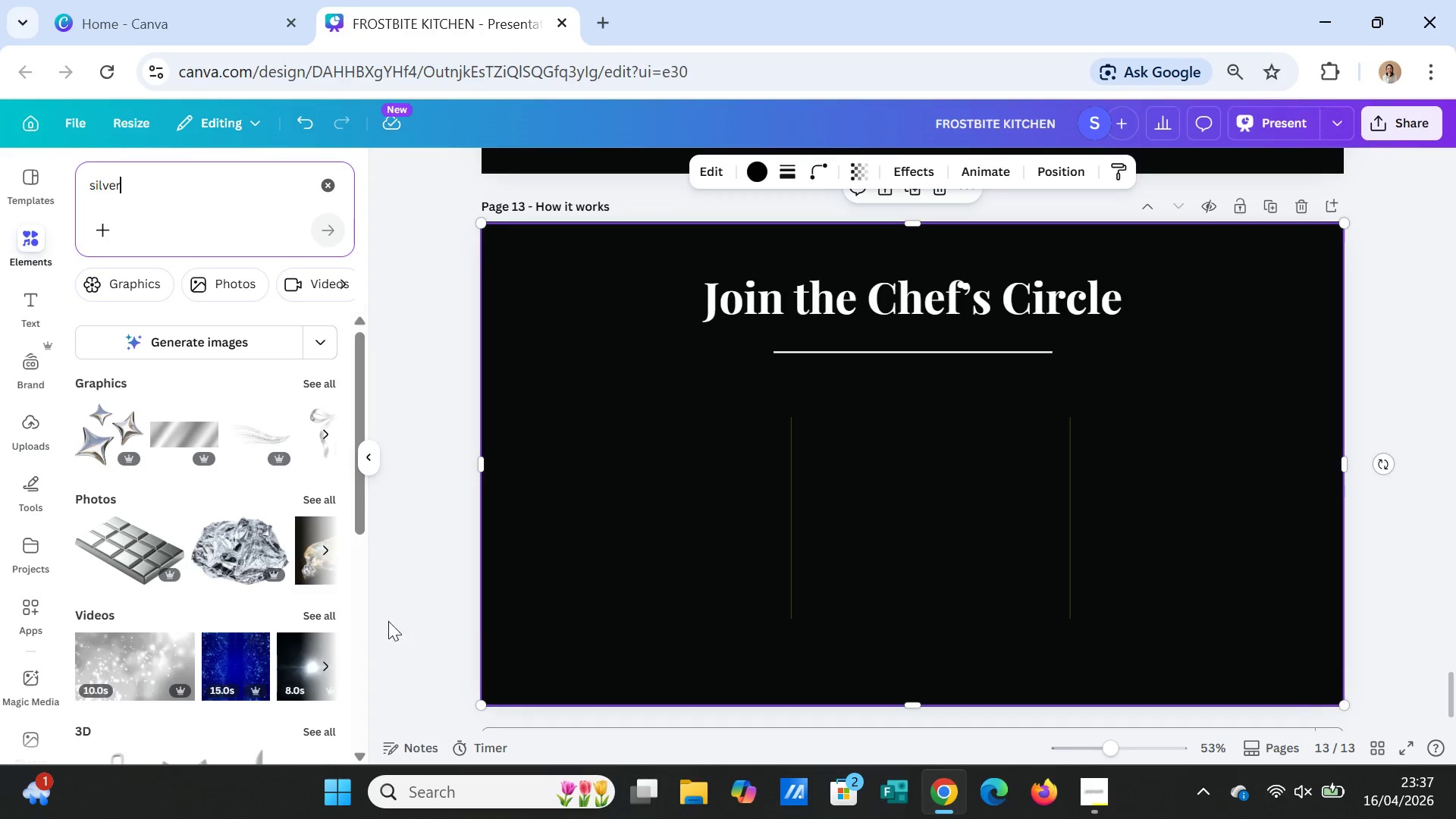 
wait(15.38)
 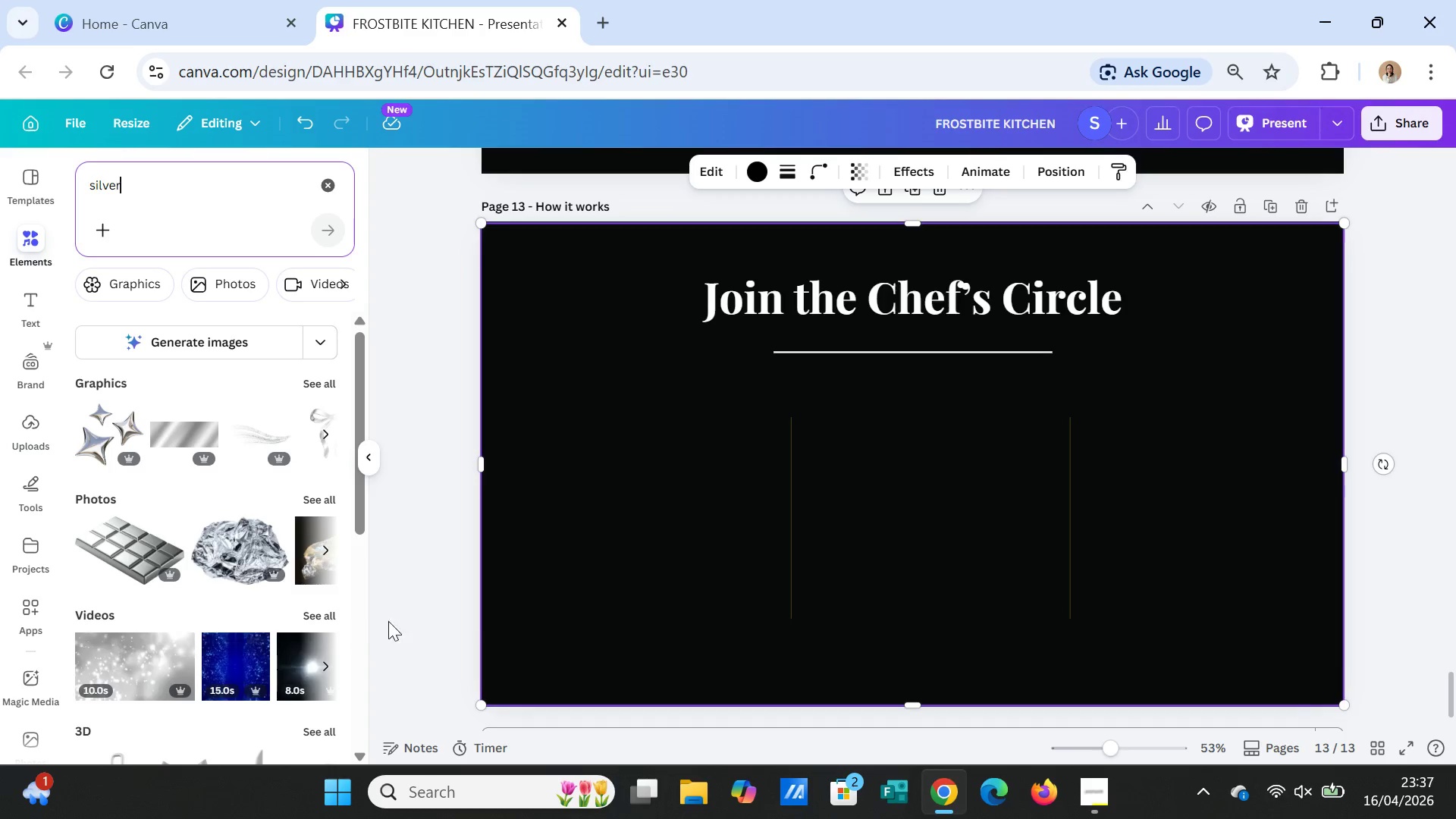 
scroll: coordinate [762, 511], scroll_direction: up, amount: 2.0
 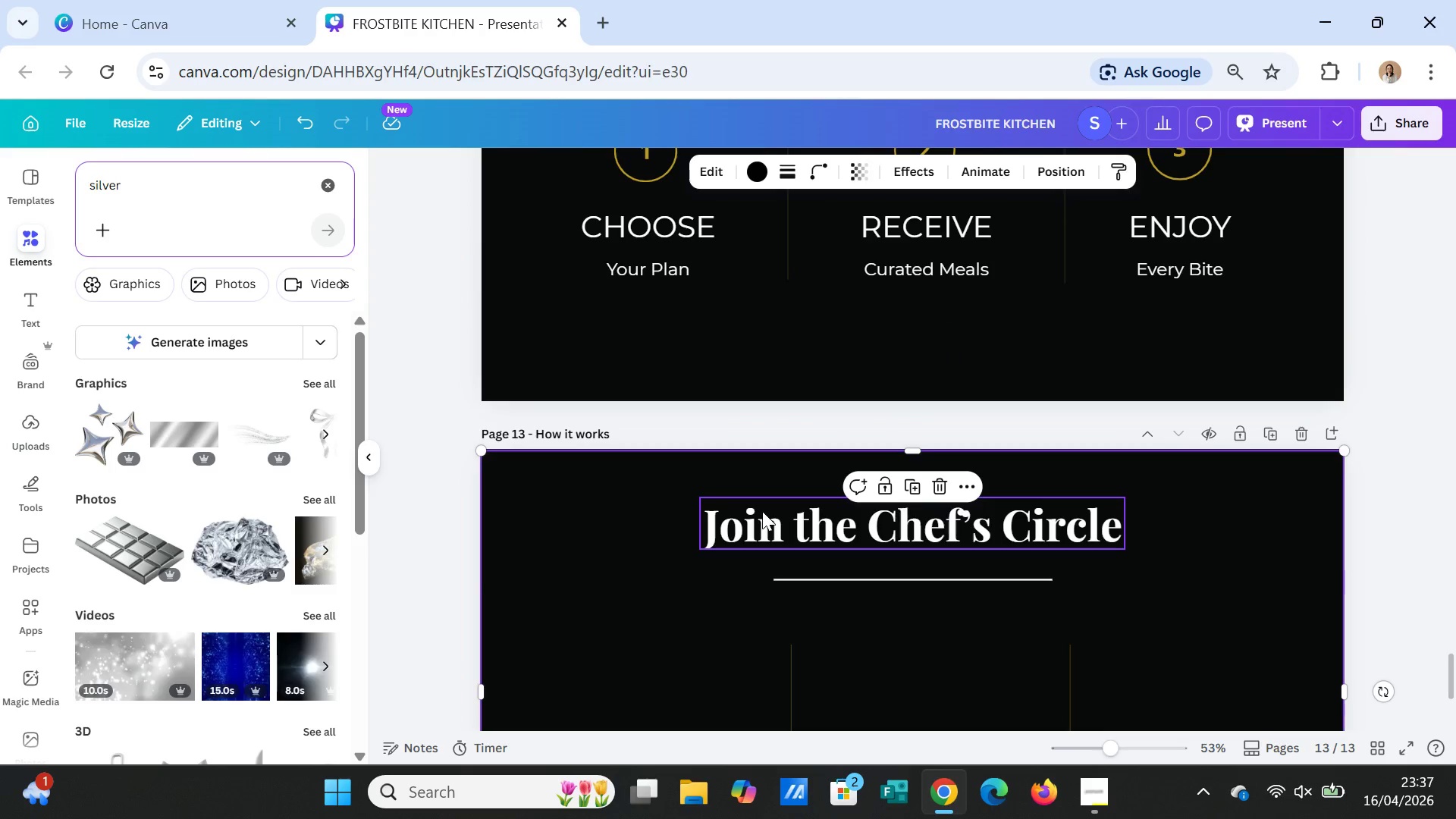 
scroll: coordinate [762, 511], scroll_direction: down, amount: 1.0
 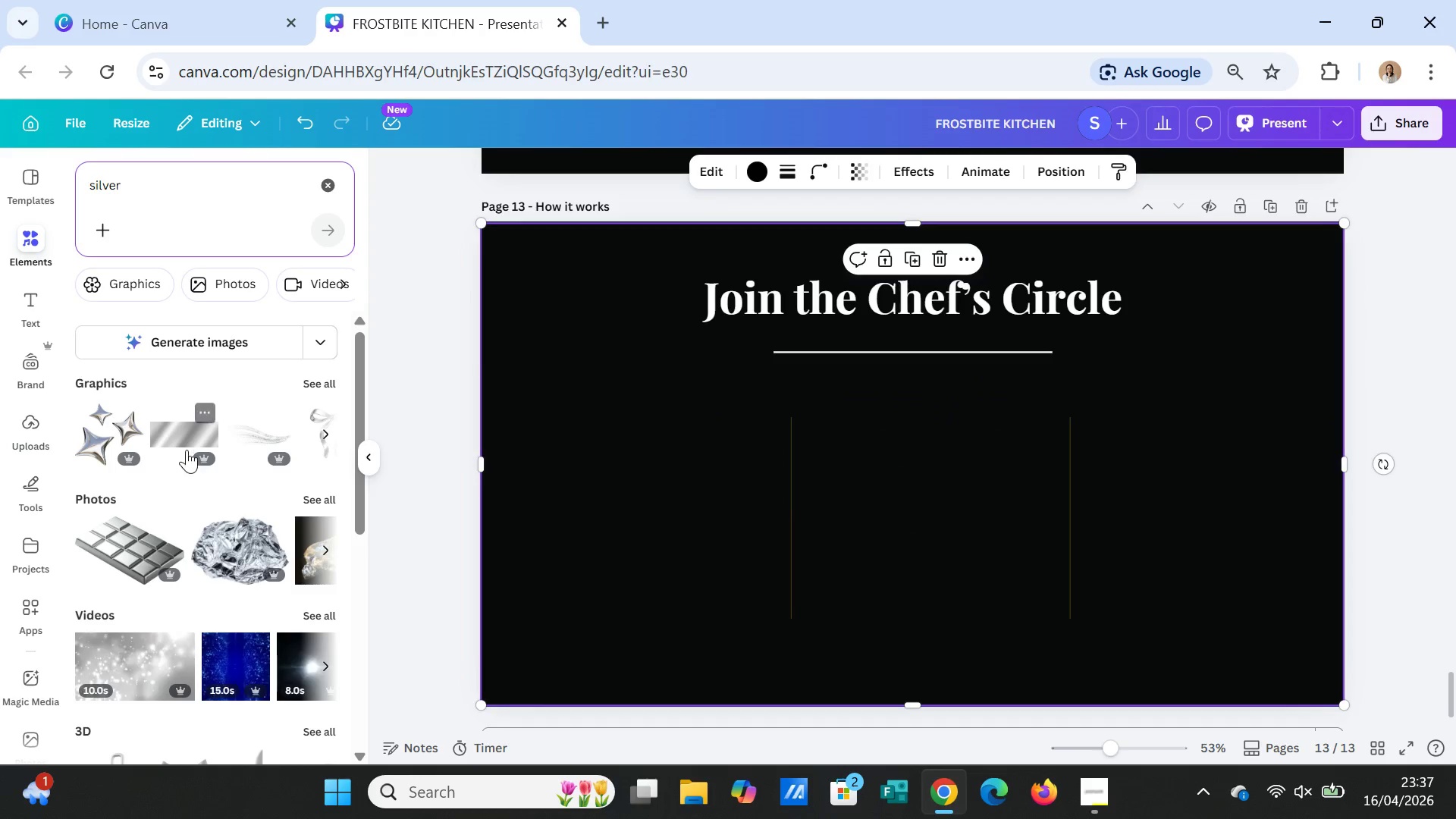 
left_click([187, 422])
 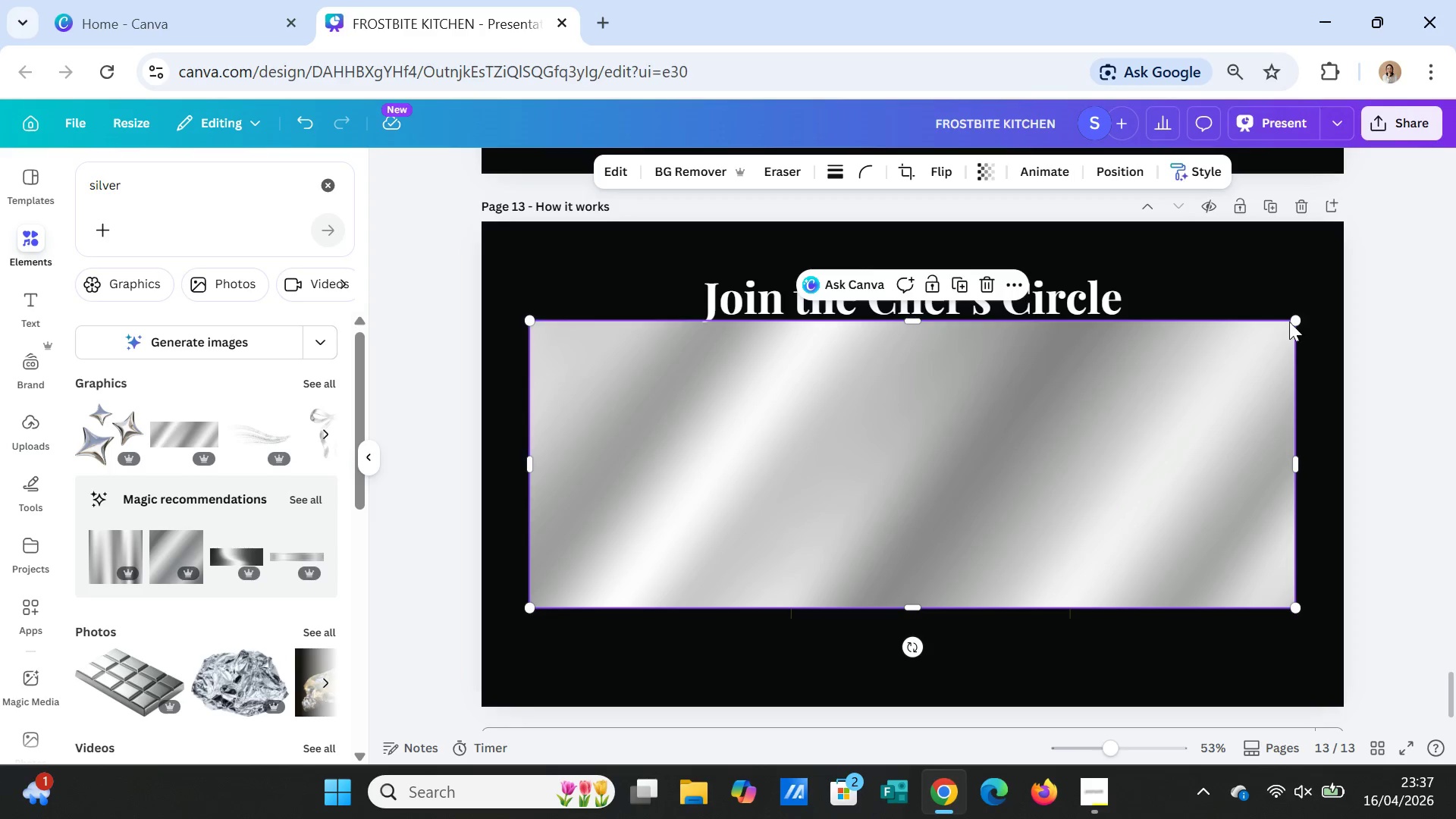 
left_click_drag(start_coordinate=[1296, 321], to_coordinate=[661, 540])
 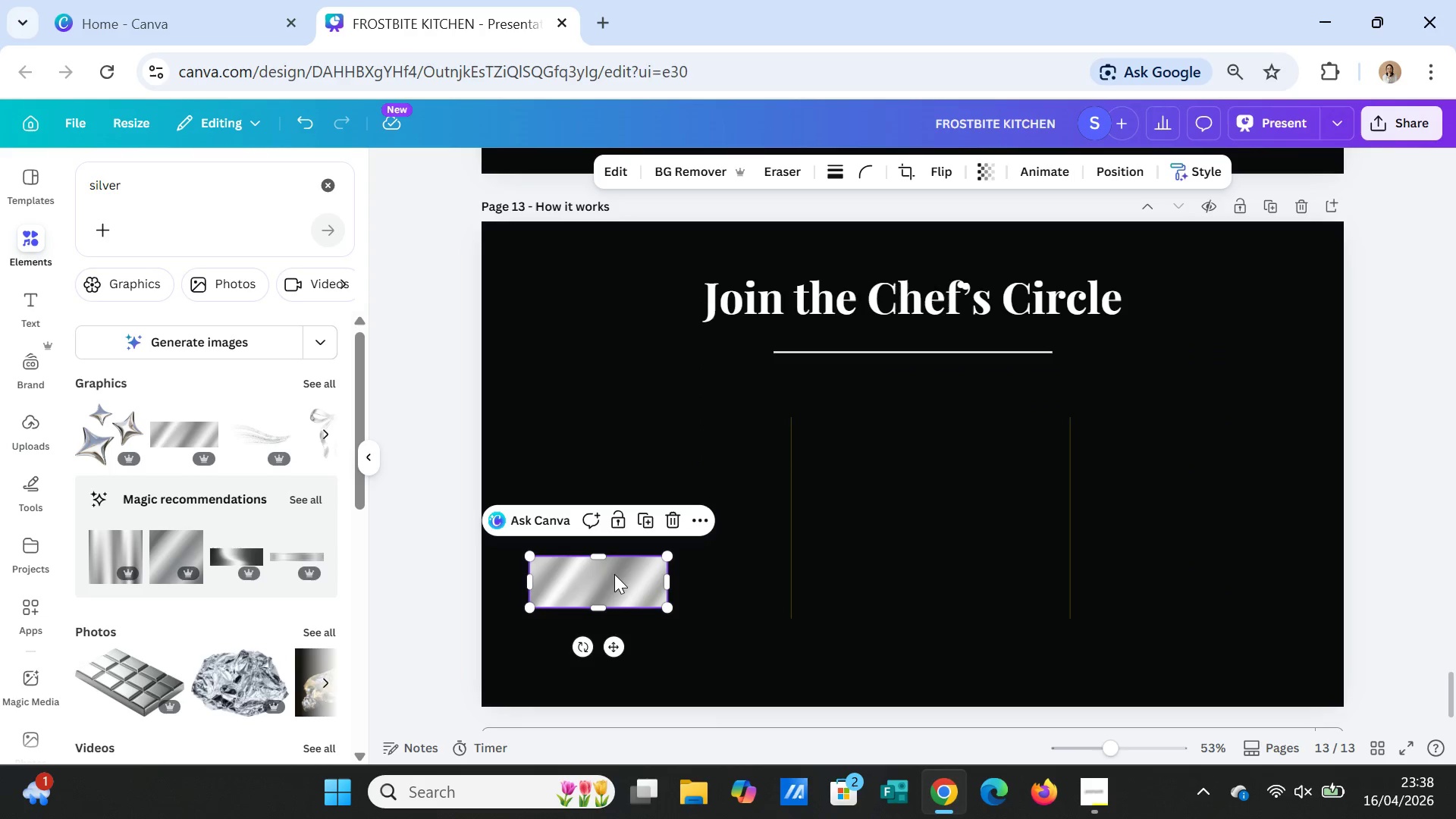 
key(Delete)
 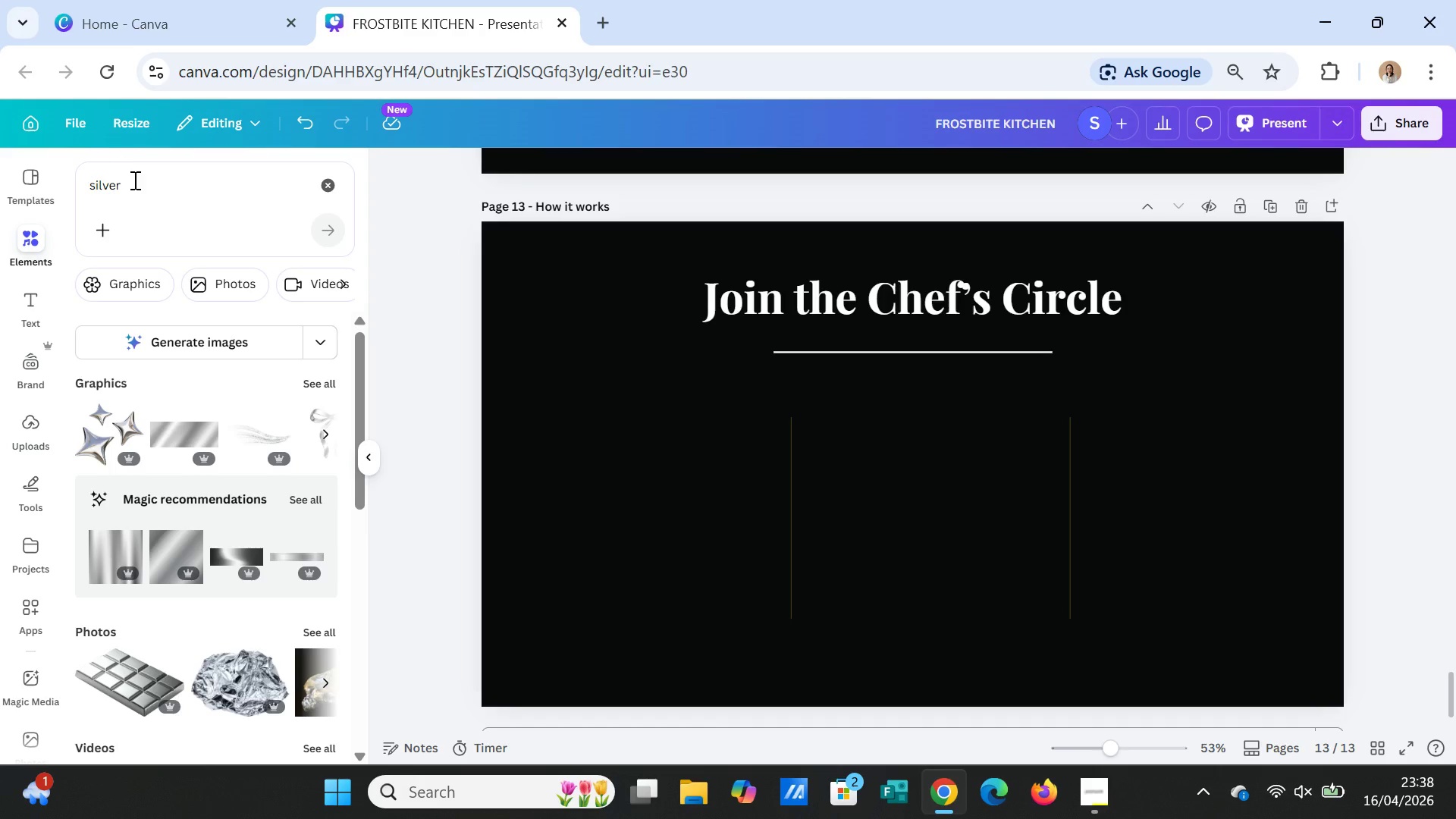 
left_click_drag(start_coordinate=[133, 180], to_coordinate=[74, 181])
 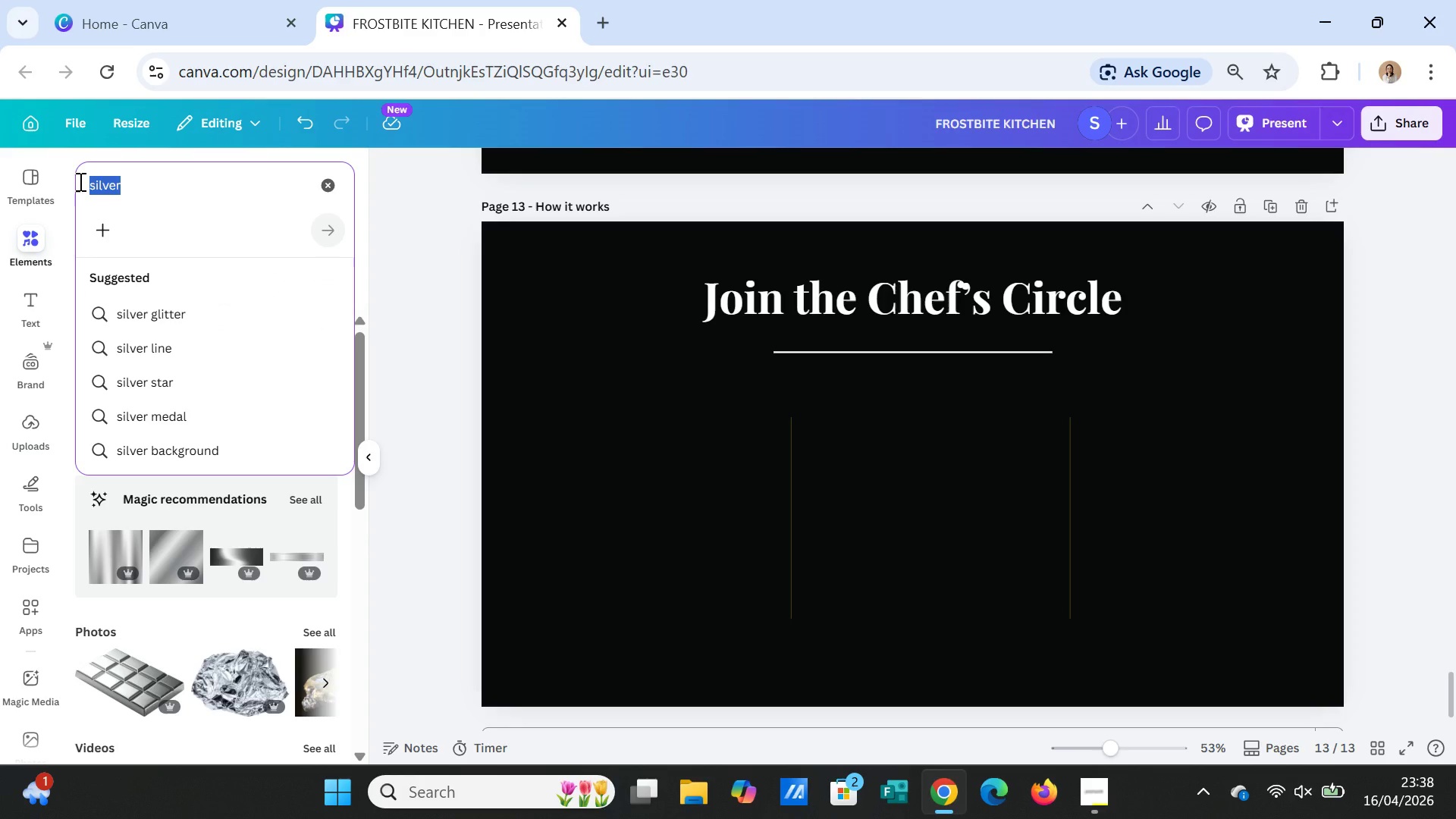 
type(banner)
 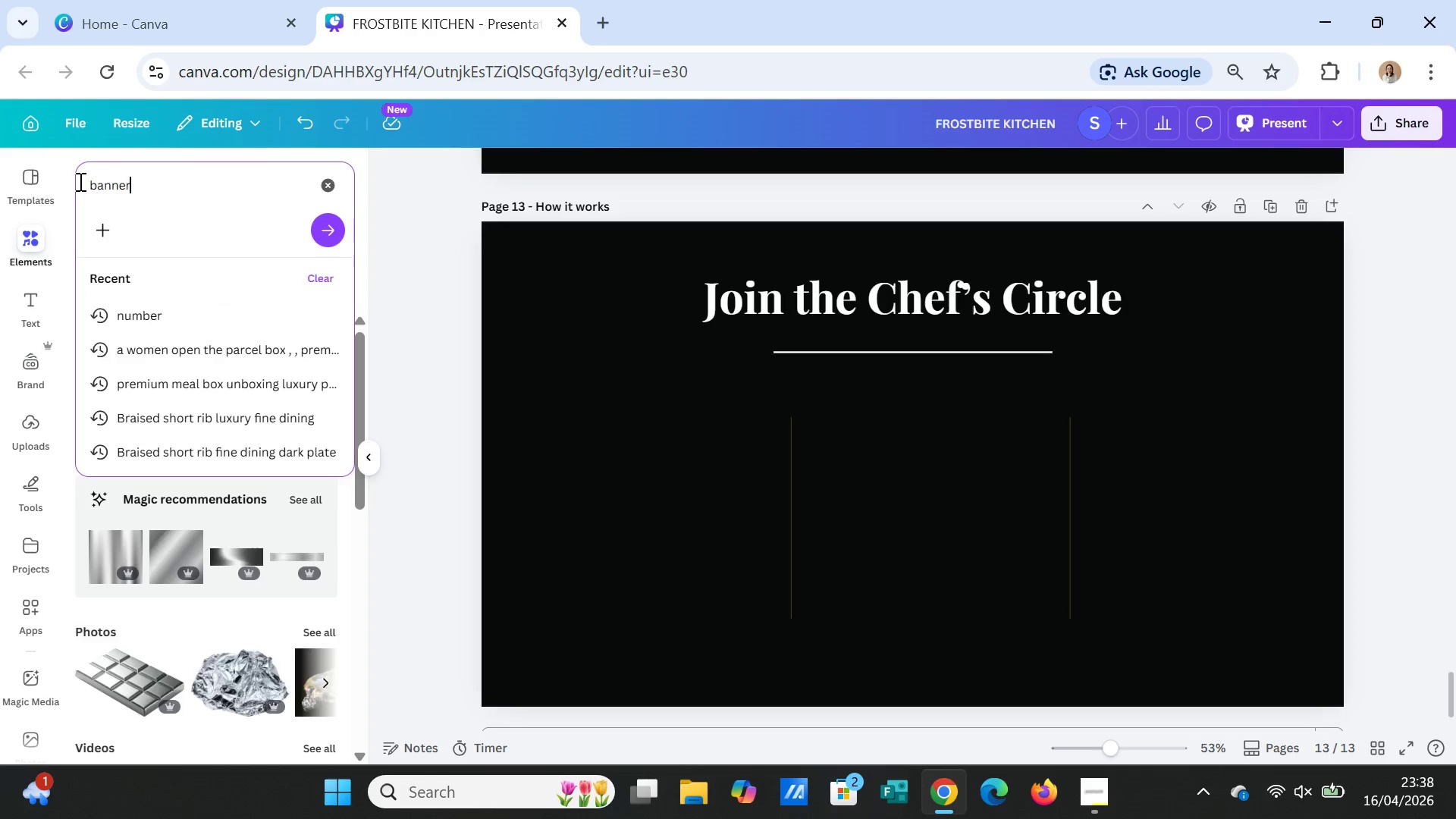 
key(Enter)
 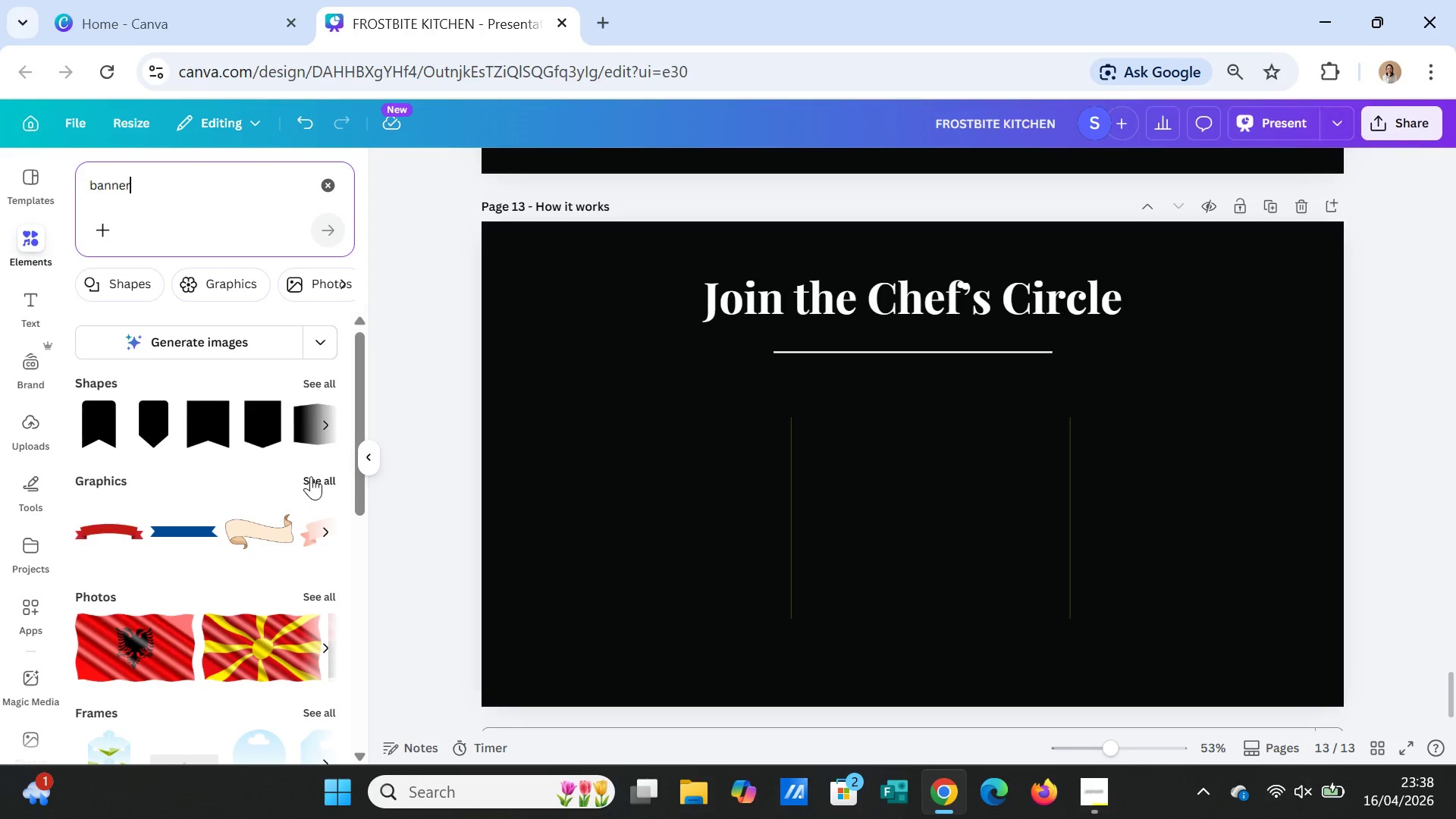 
wait(5.72)
 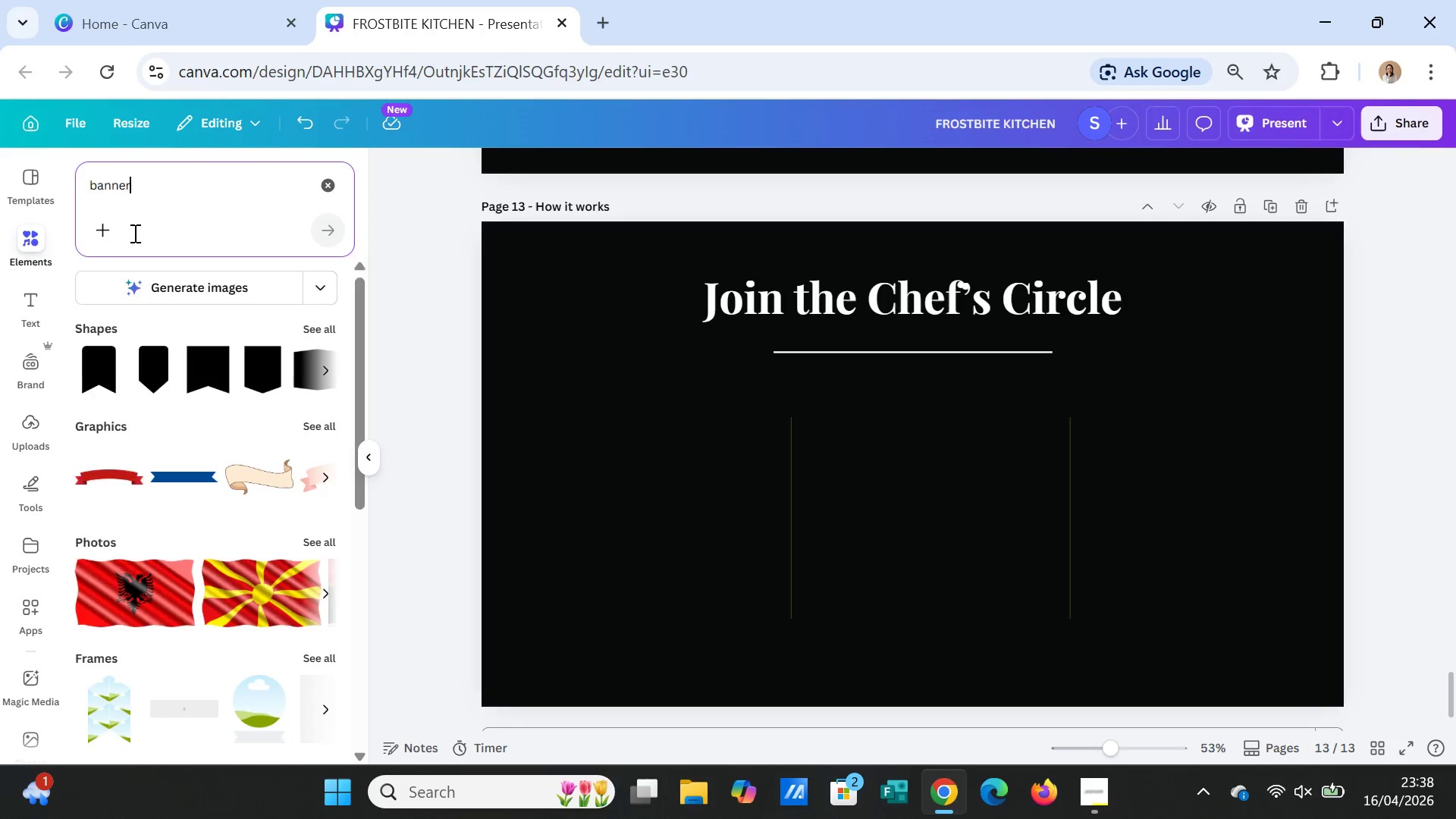 
left_click([303, 383])
 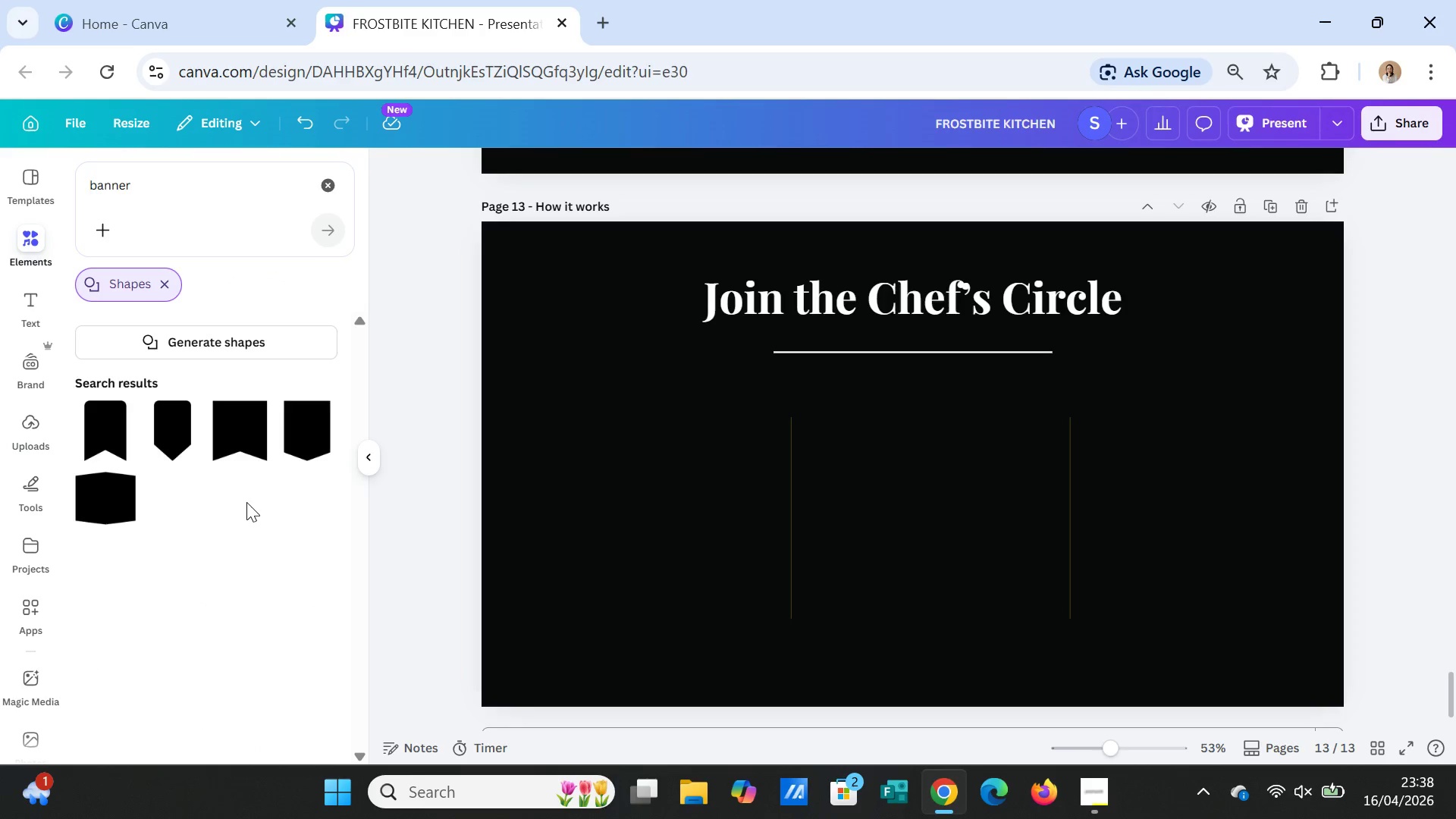 
wait(5.91)
 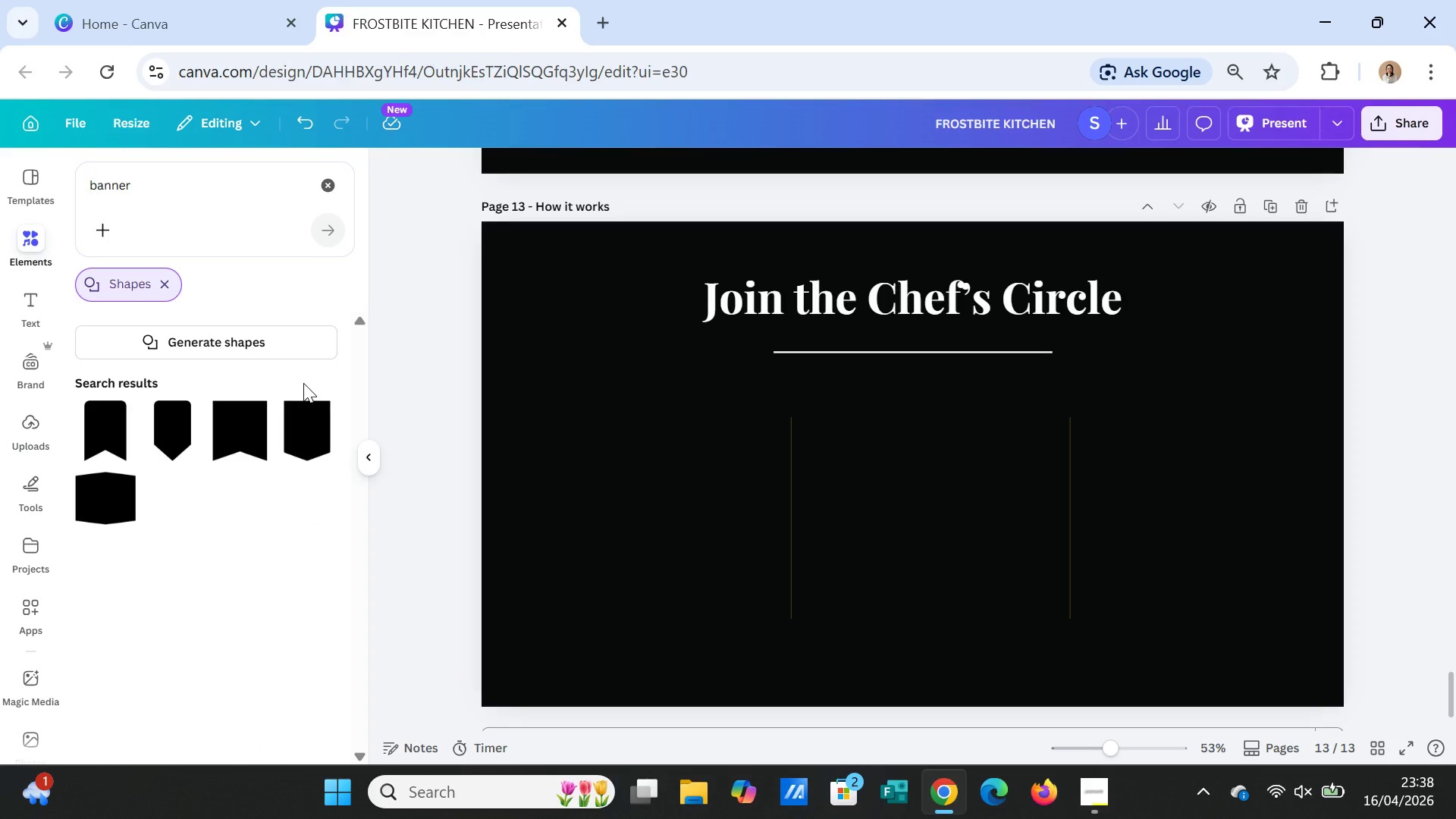 
left_click([233, 432])
 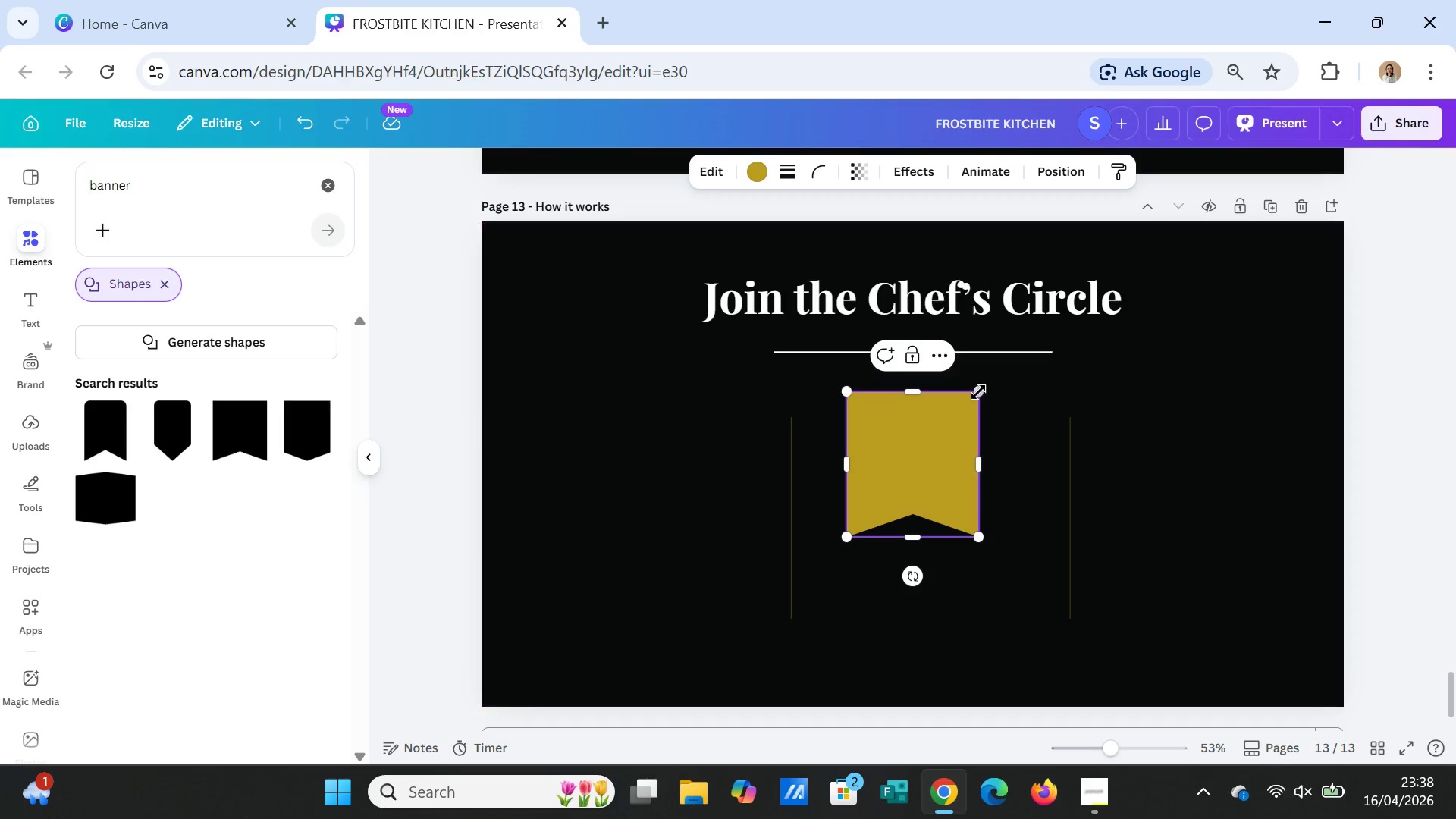 
left_click_drag(start_coordinate=[977, 389], to_coordinate=[921, 453])
 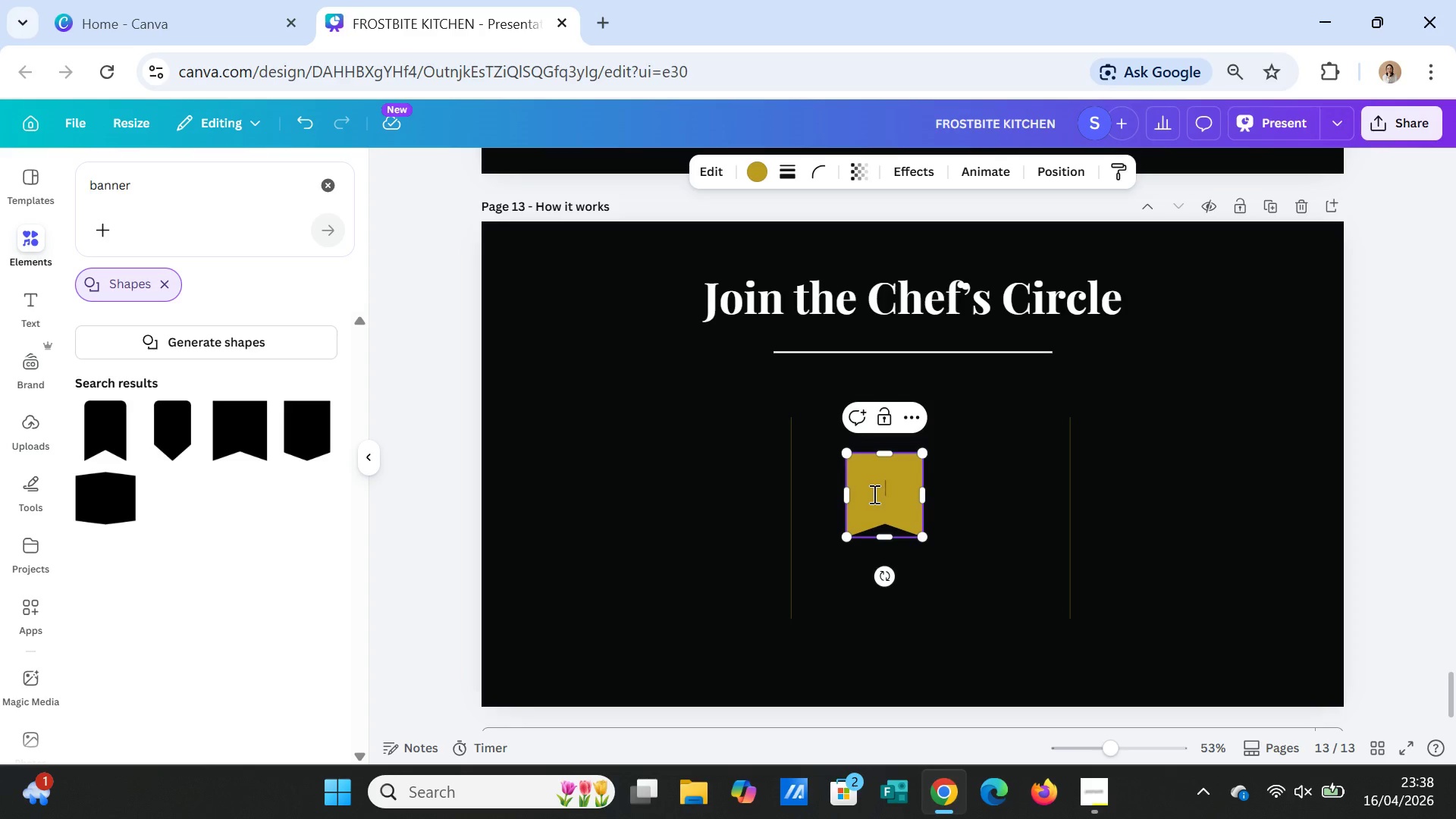 
double_click([964, 504])
 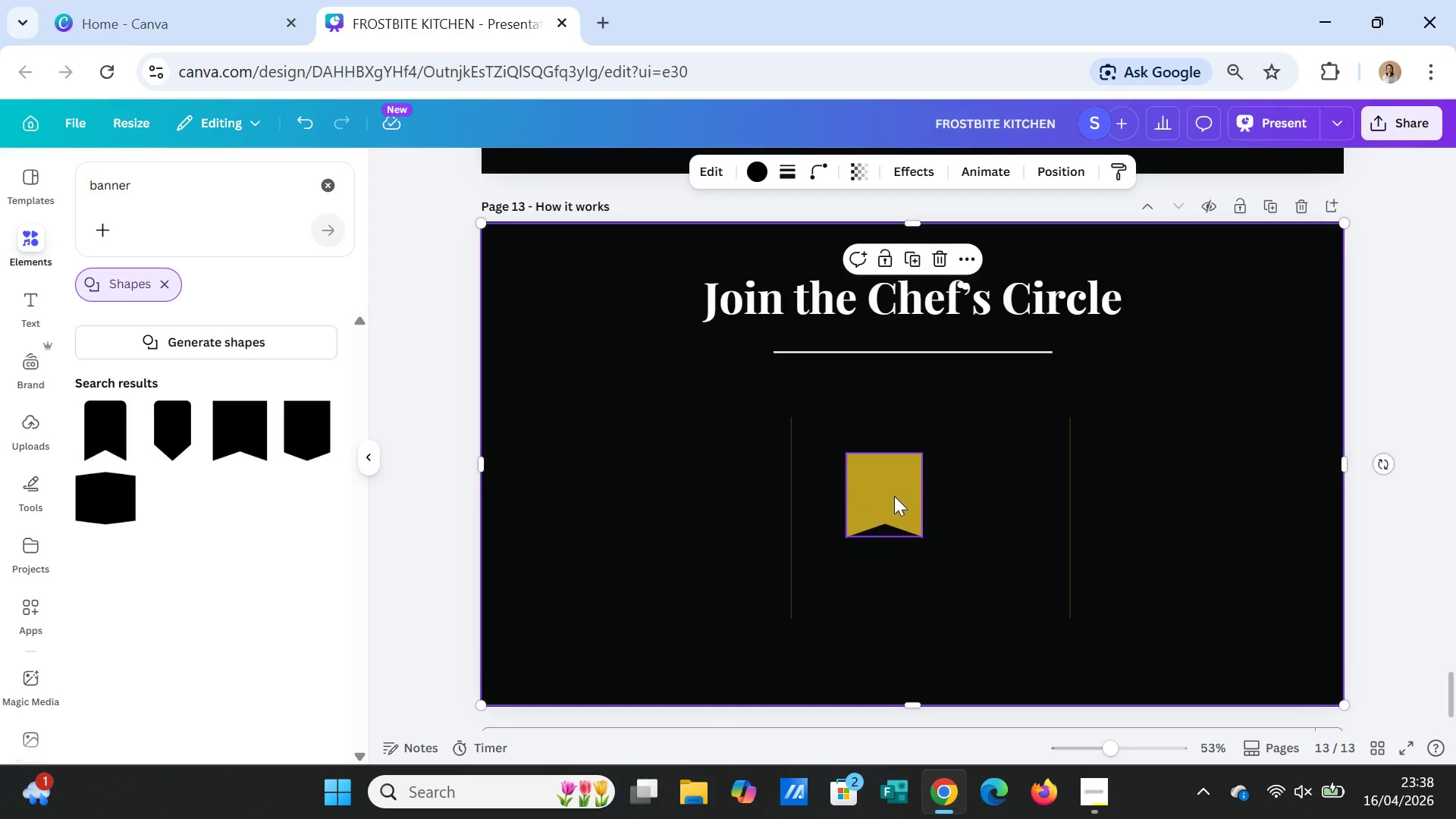 
left_click_drag(start_coordinate=[894, 496], to_coordinate=[697, 462])
 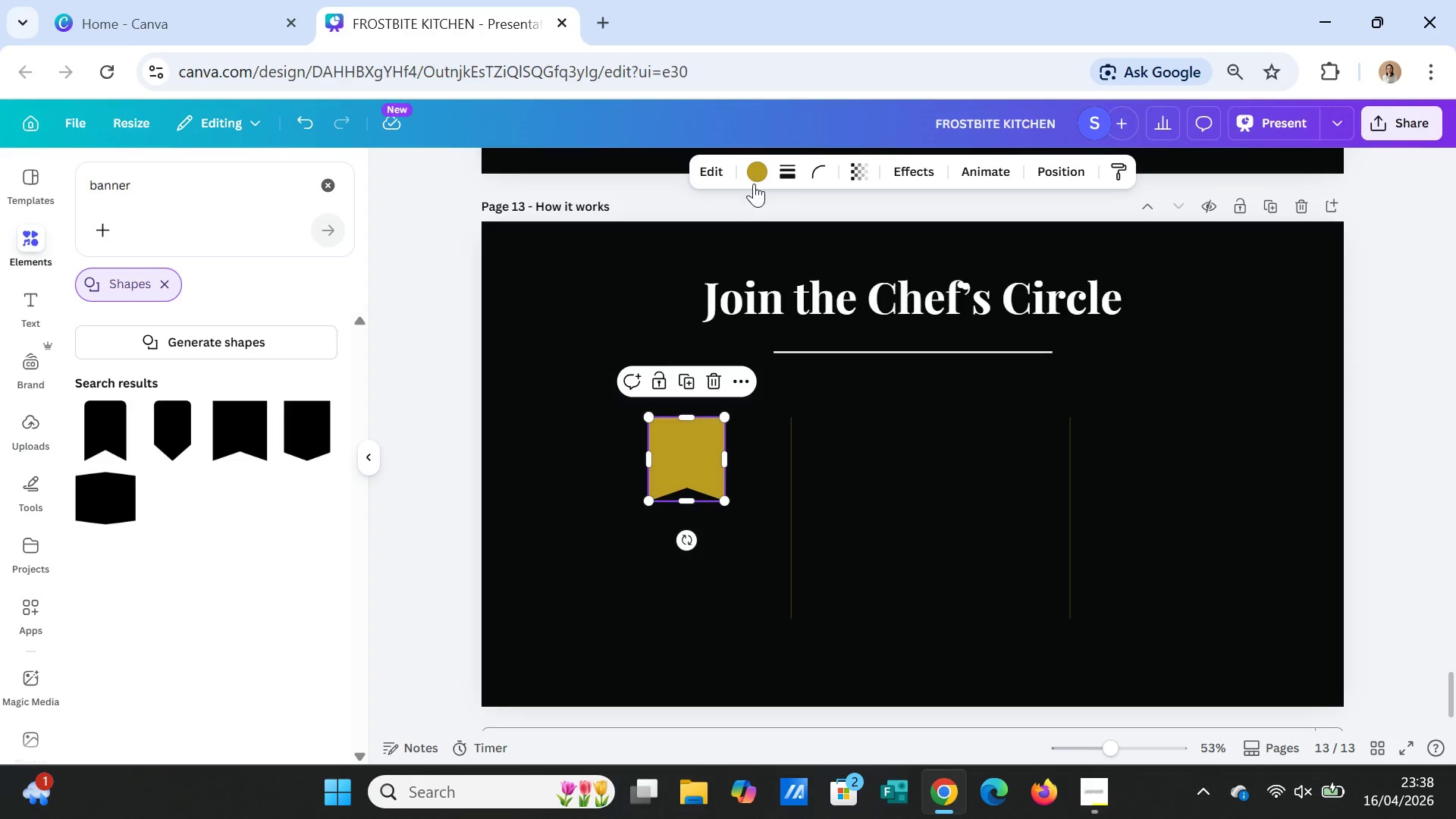 
left_click([758, 166])
 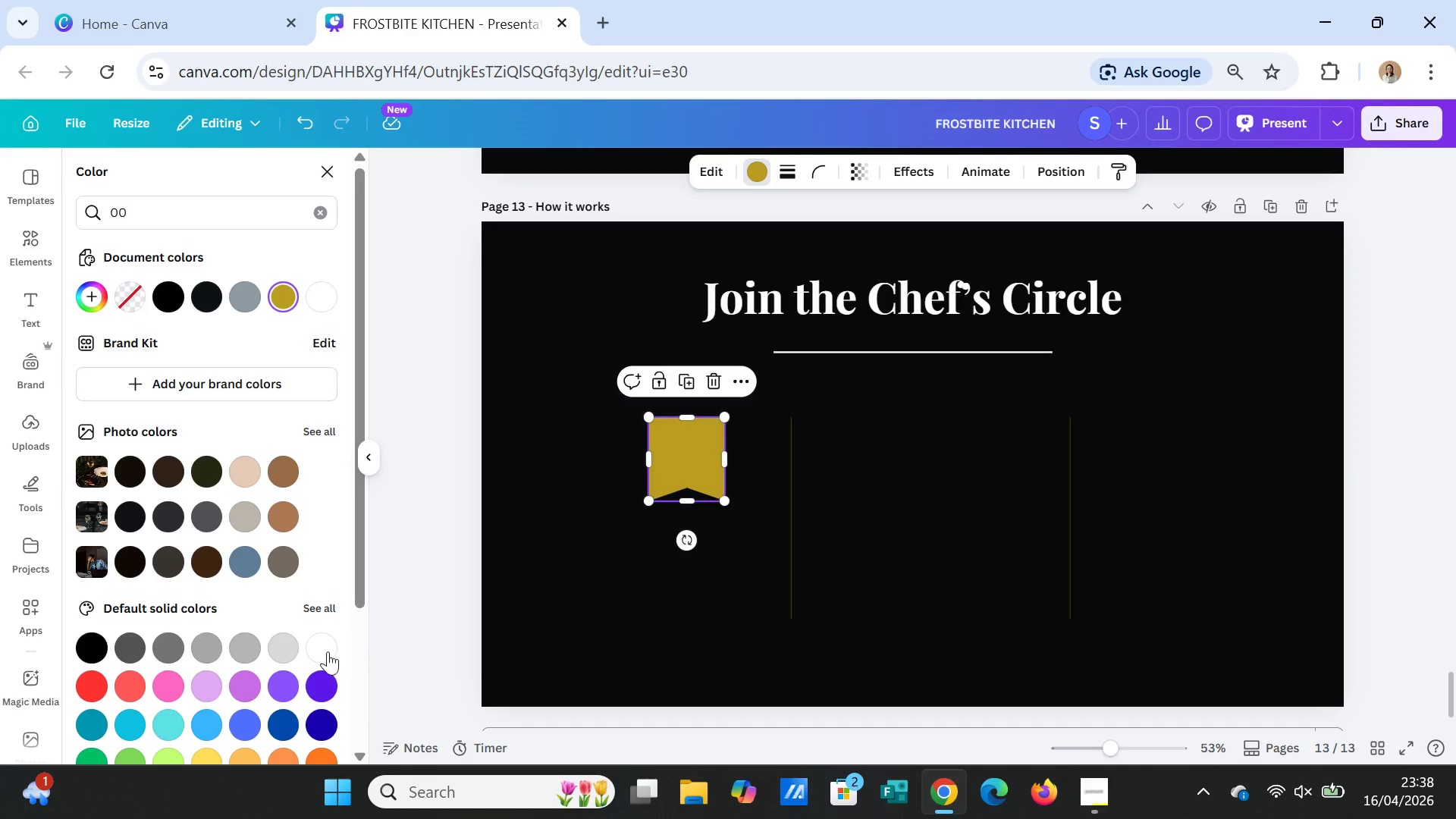 
scroll: coordinate [243, 678], scroll_direction: down, amount: 4.0
 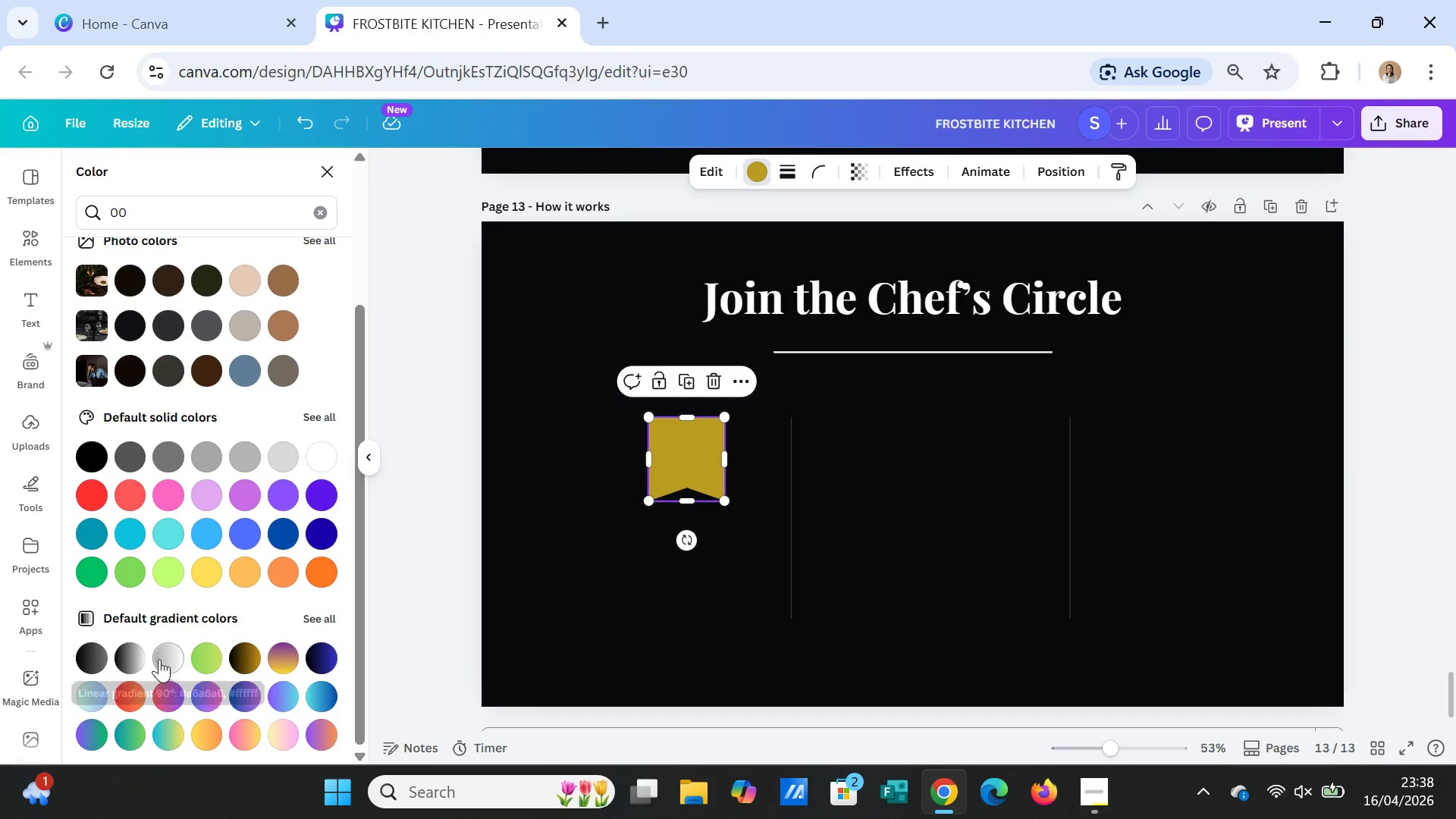 
left_click([168, 657])
 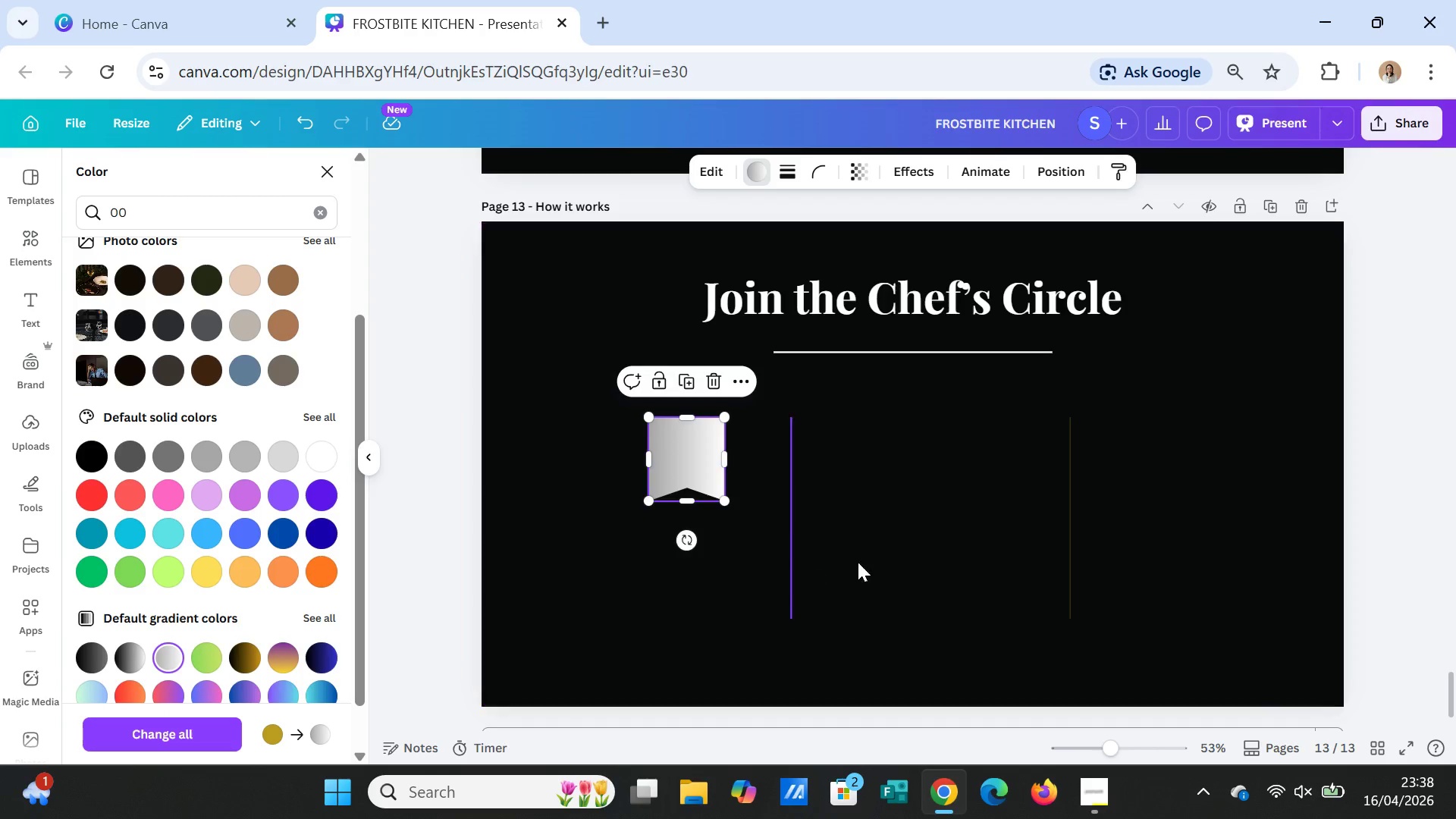 
left_click([889, 551])
 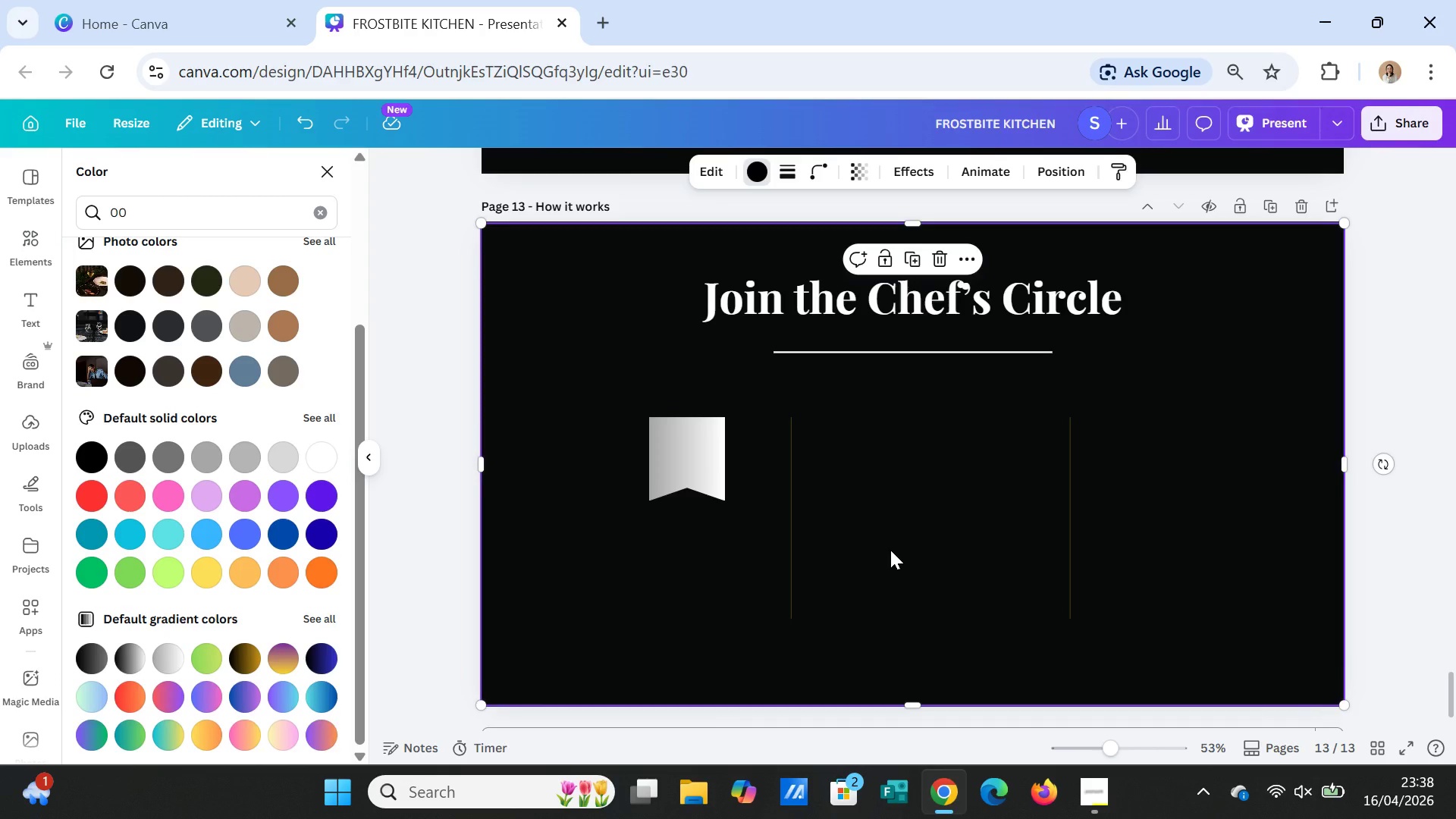 
wait(8.12)
 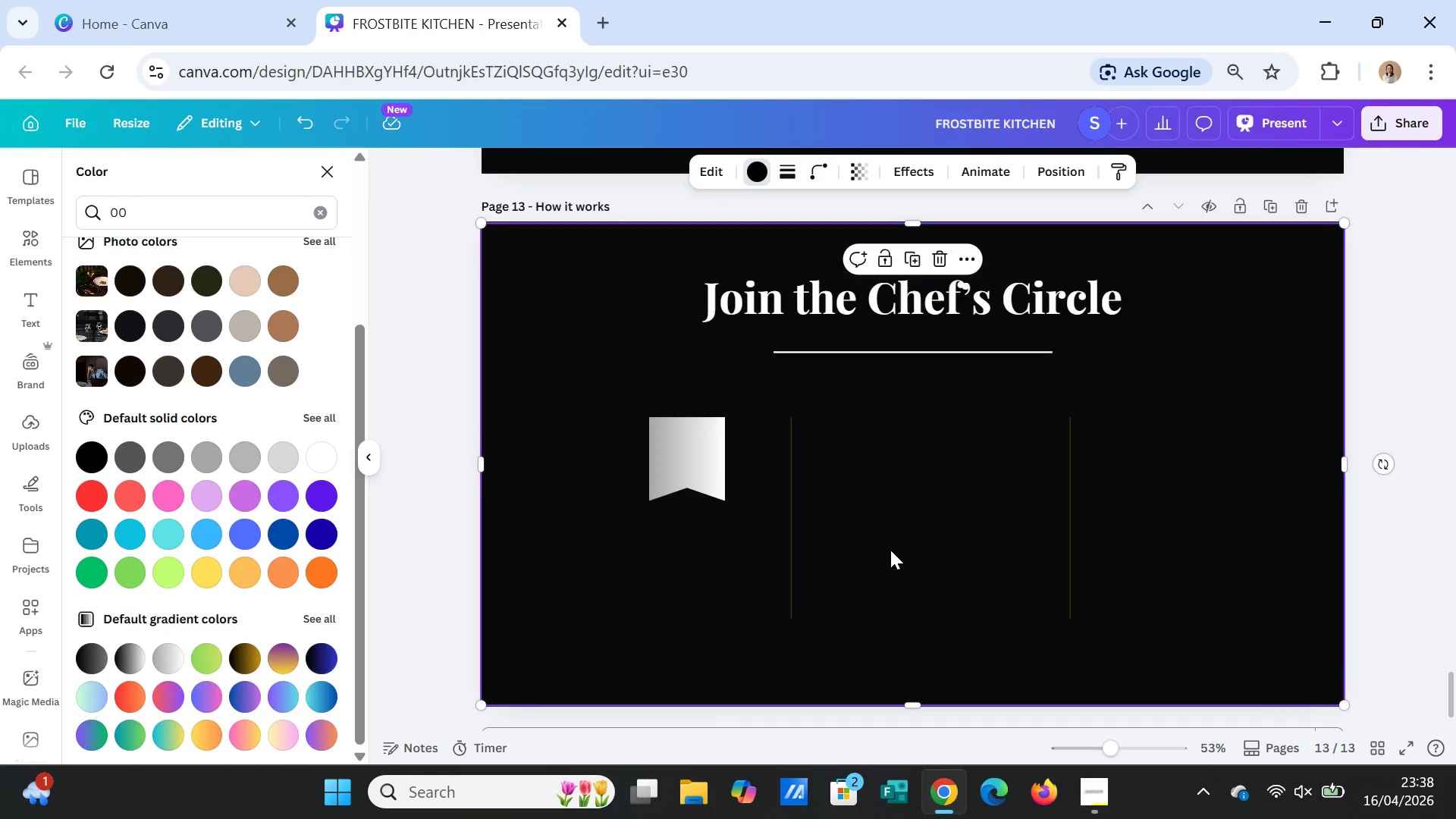 
left_click([686, 460])
 